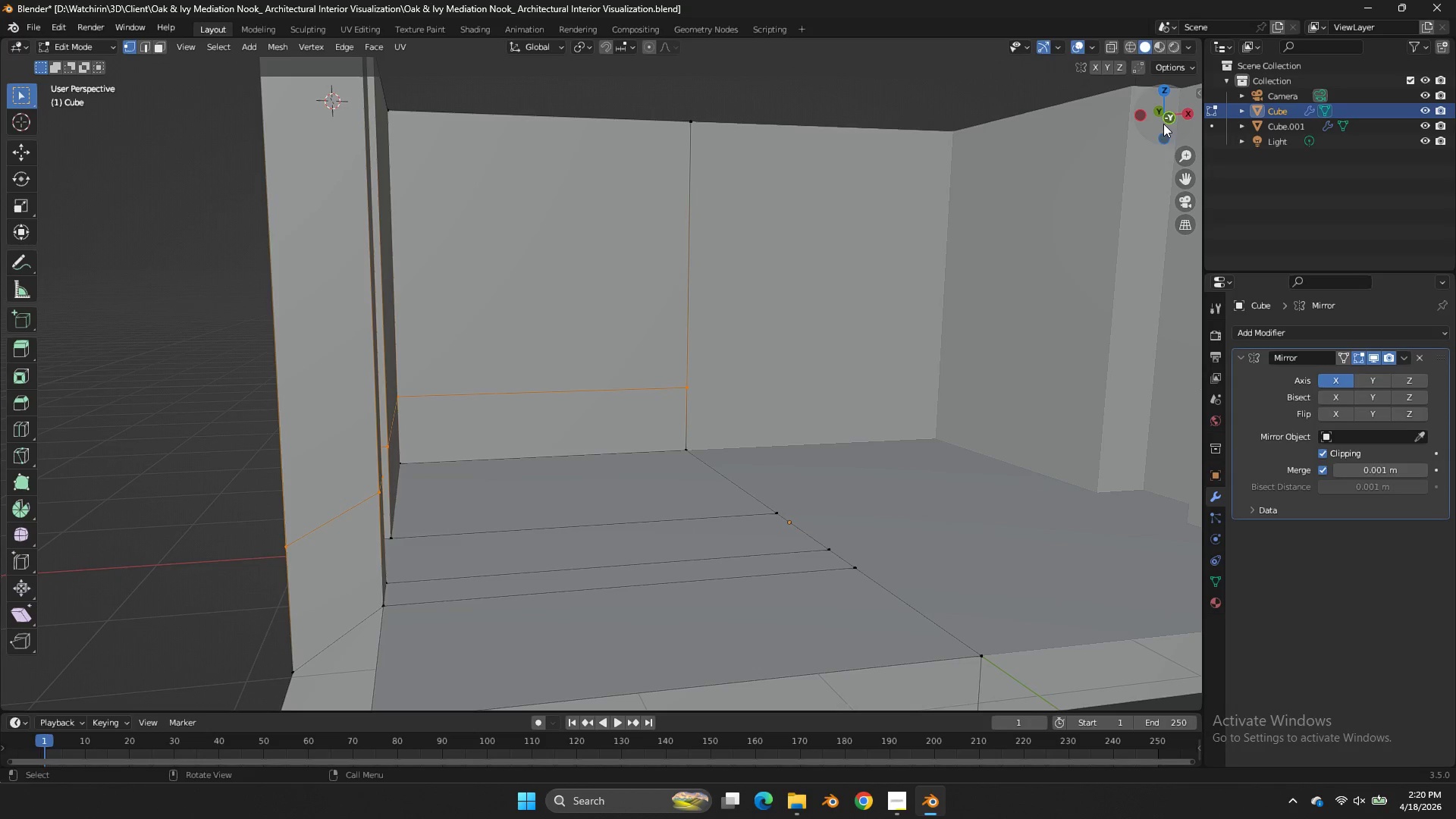 
left_click_drag(start_coordinate=[1163, 119], to_coordinate=[1105, 140])
 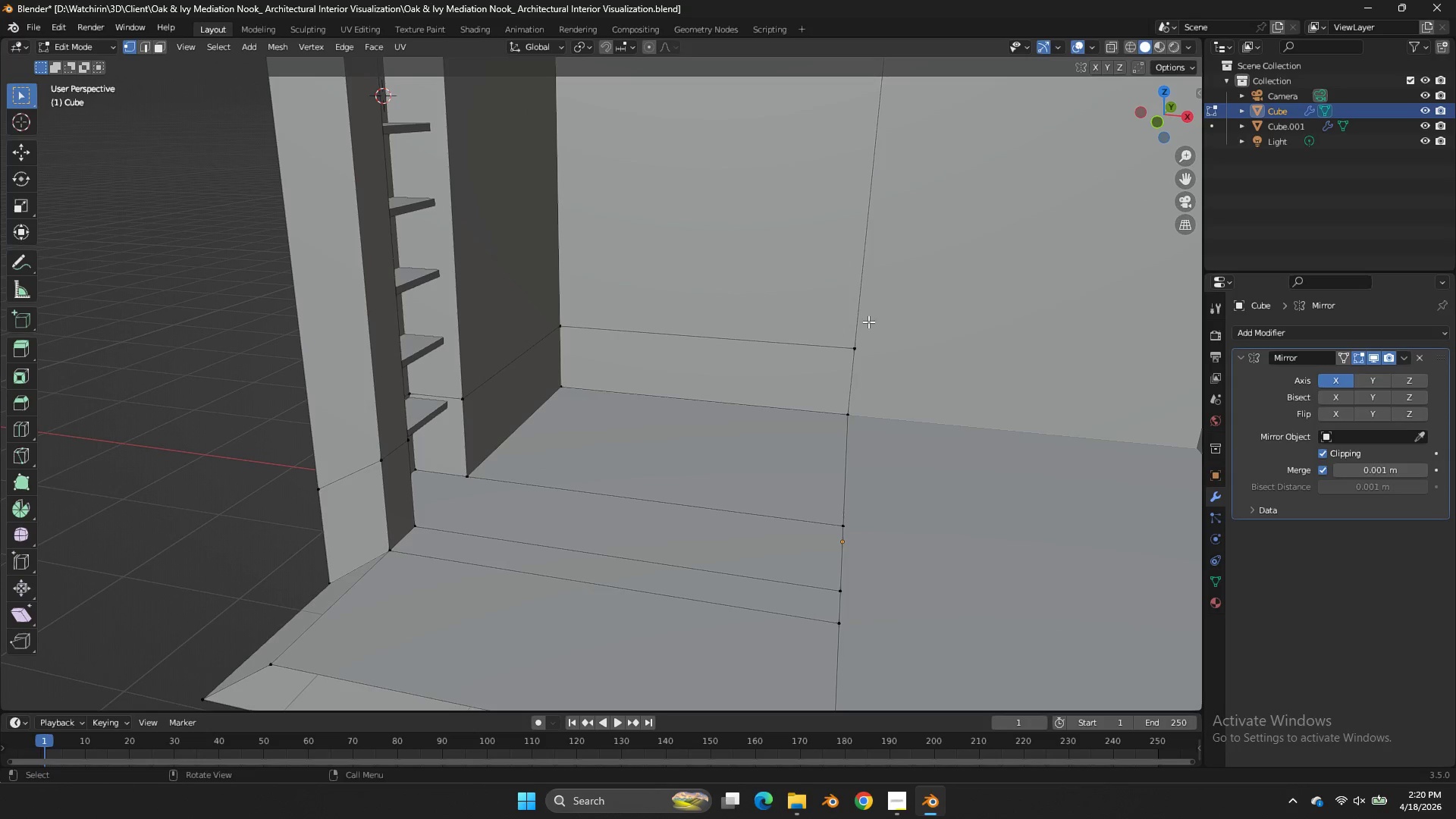 
left_click_drag(start_coordinate=[899, 281], to_coordinate=[849, 374])
 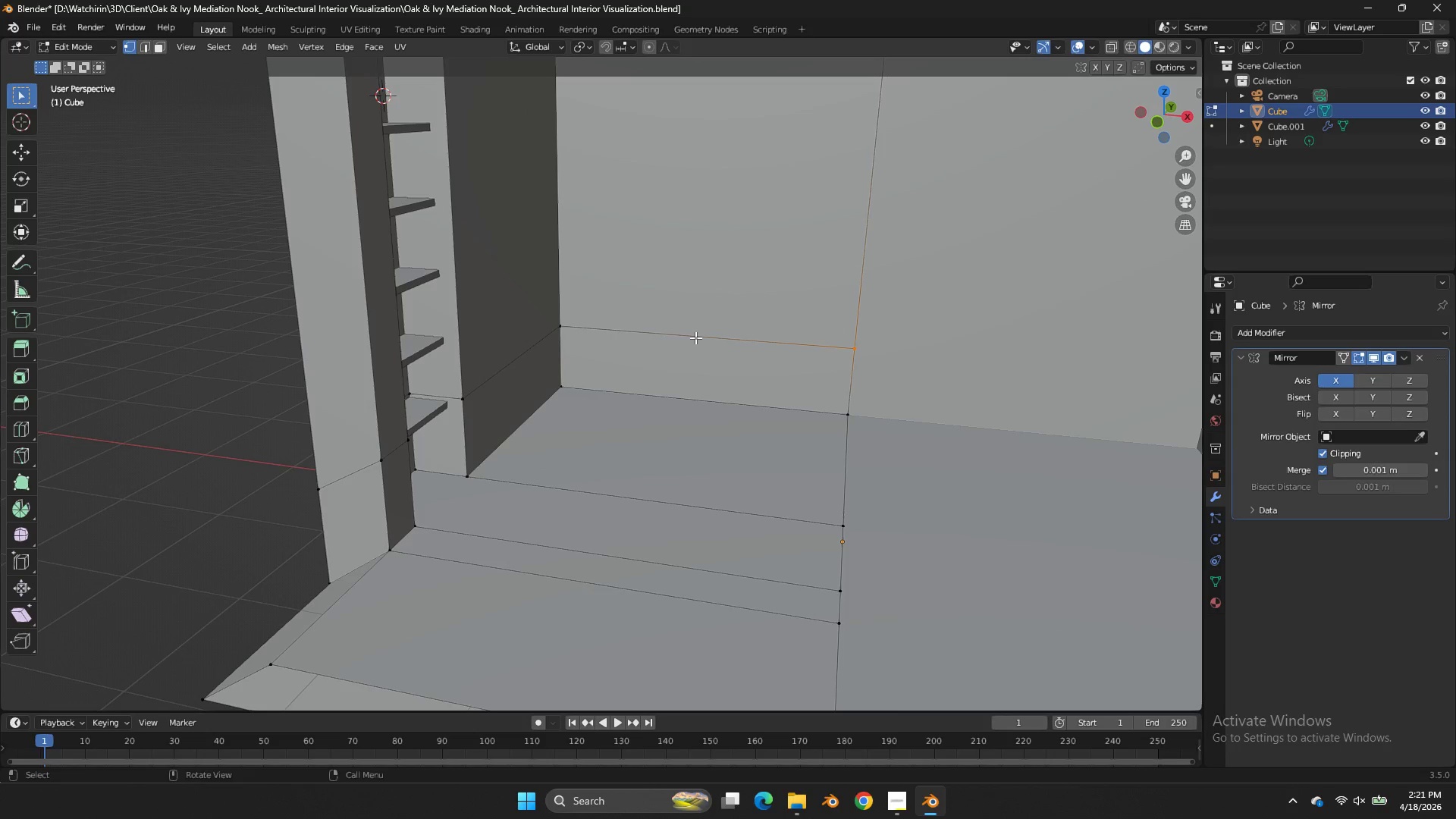 
hold_key(key=AltLeft, duration=0.5)
left_click([695, 337])
 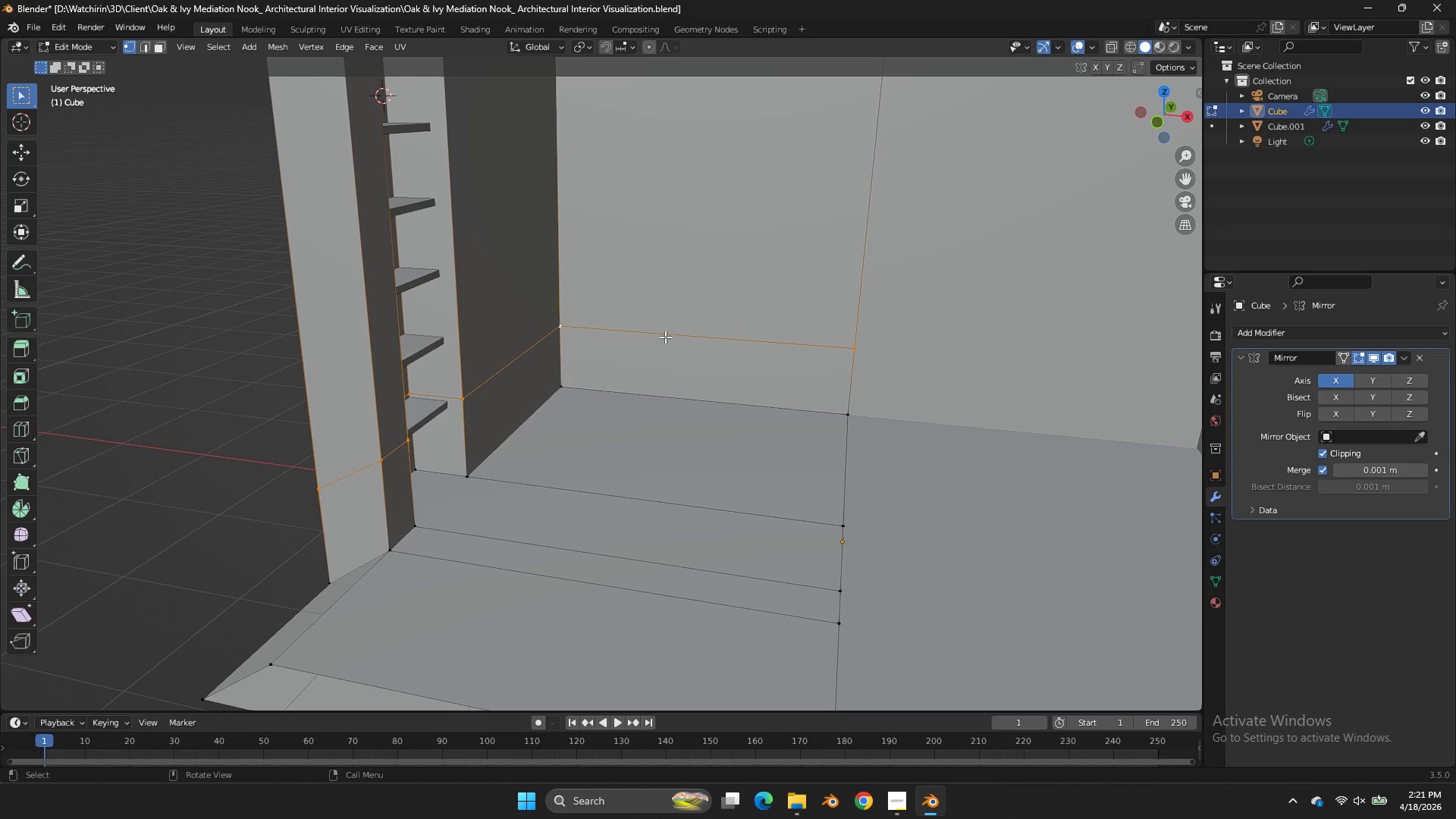 
key(Z)
 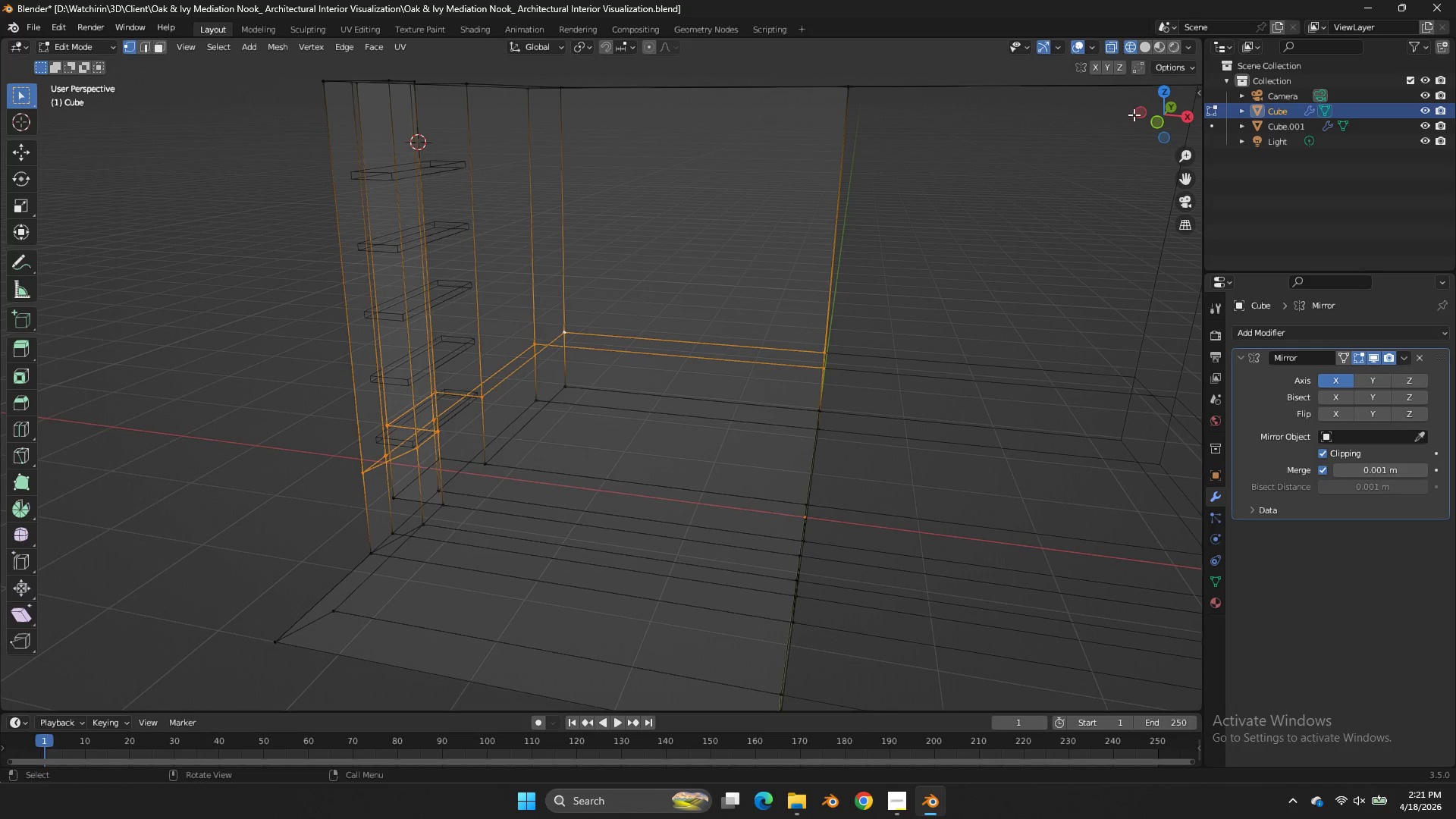 
scroll: coordinate [667, 359], scroll_direction: down, amount: 1.0
 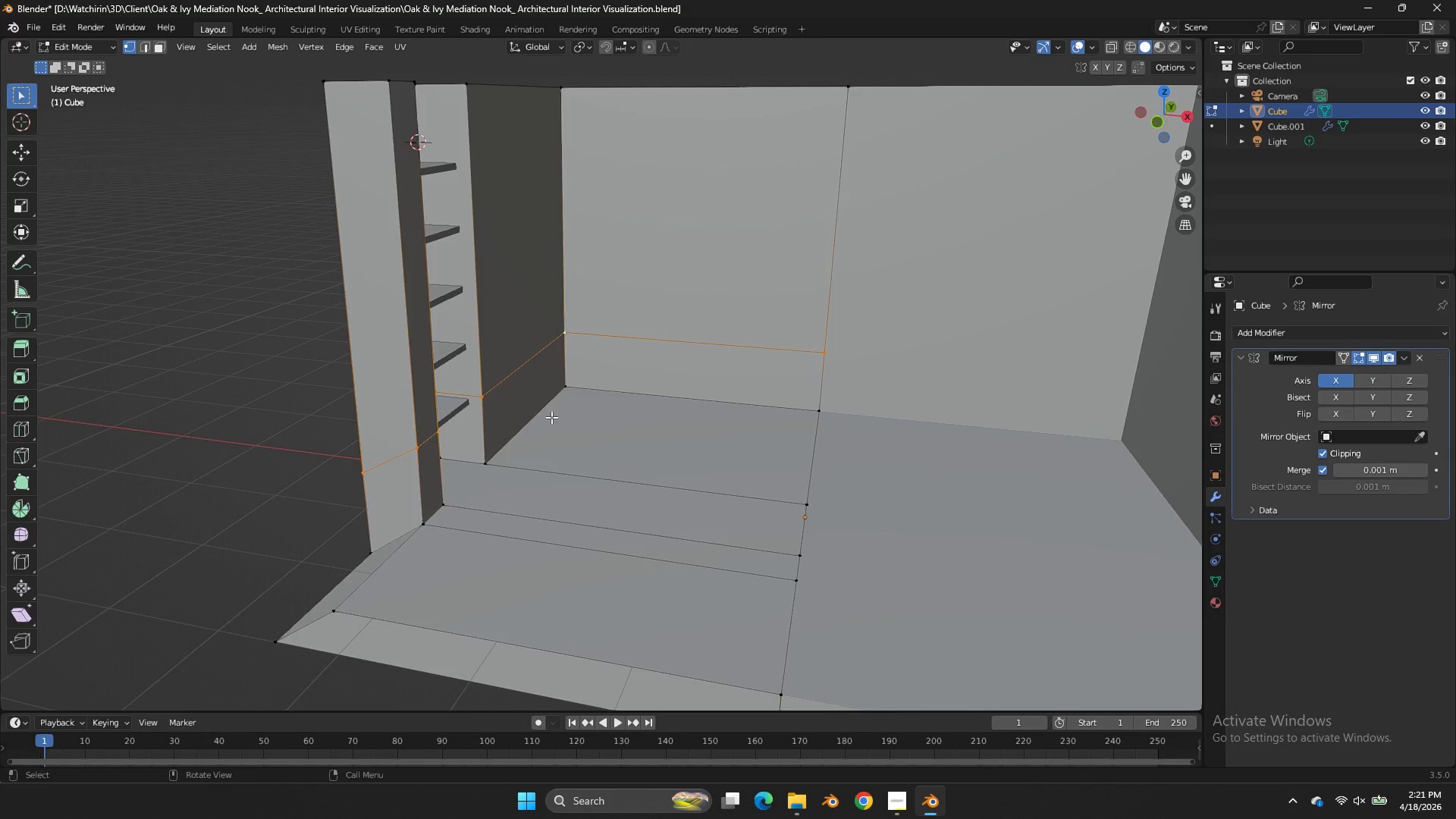 
left_click([1159, 119])
 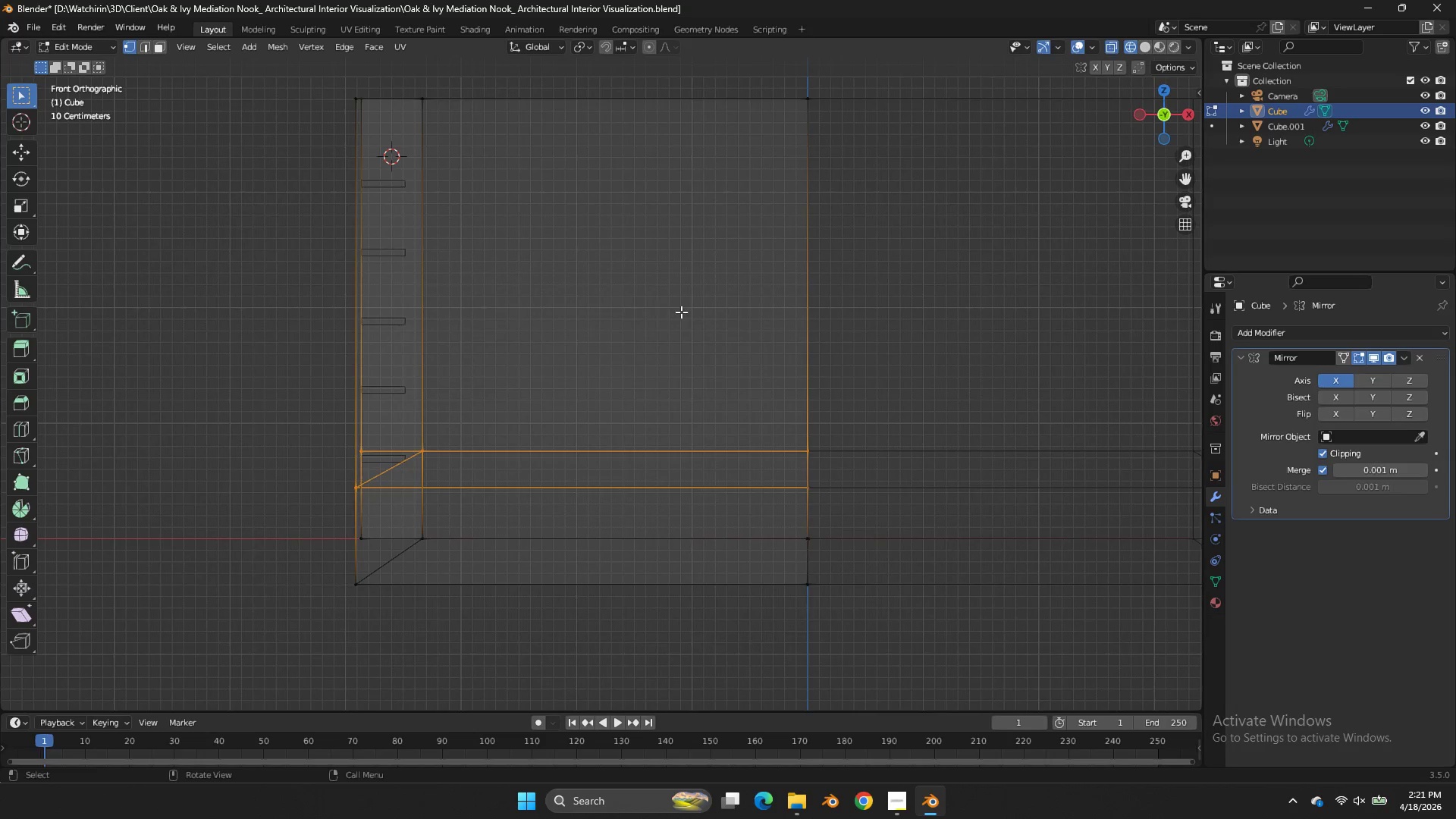 
hold_key(key=ControlLeft, duration=0.8)
 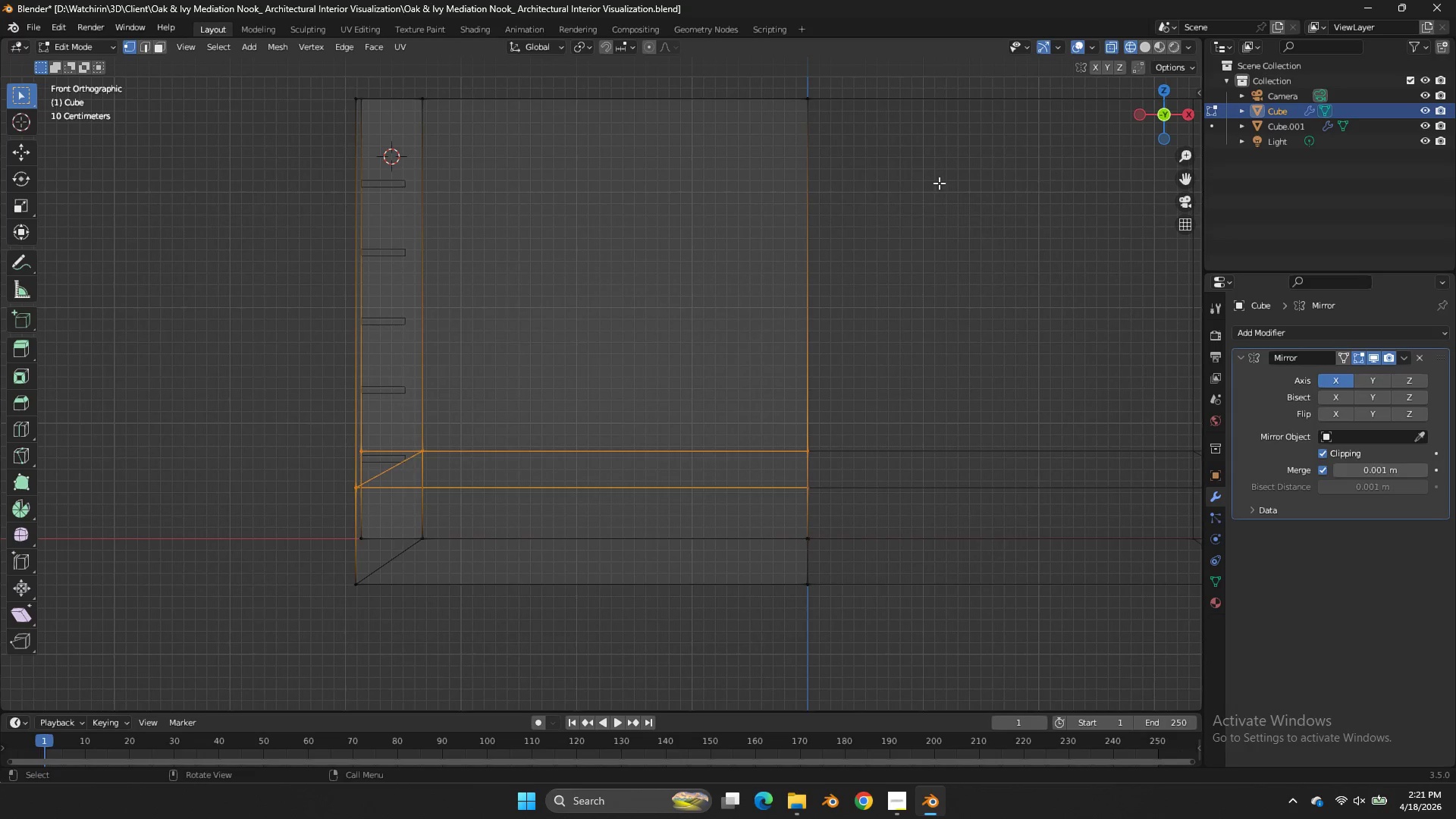 
key(Z)
 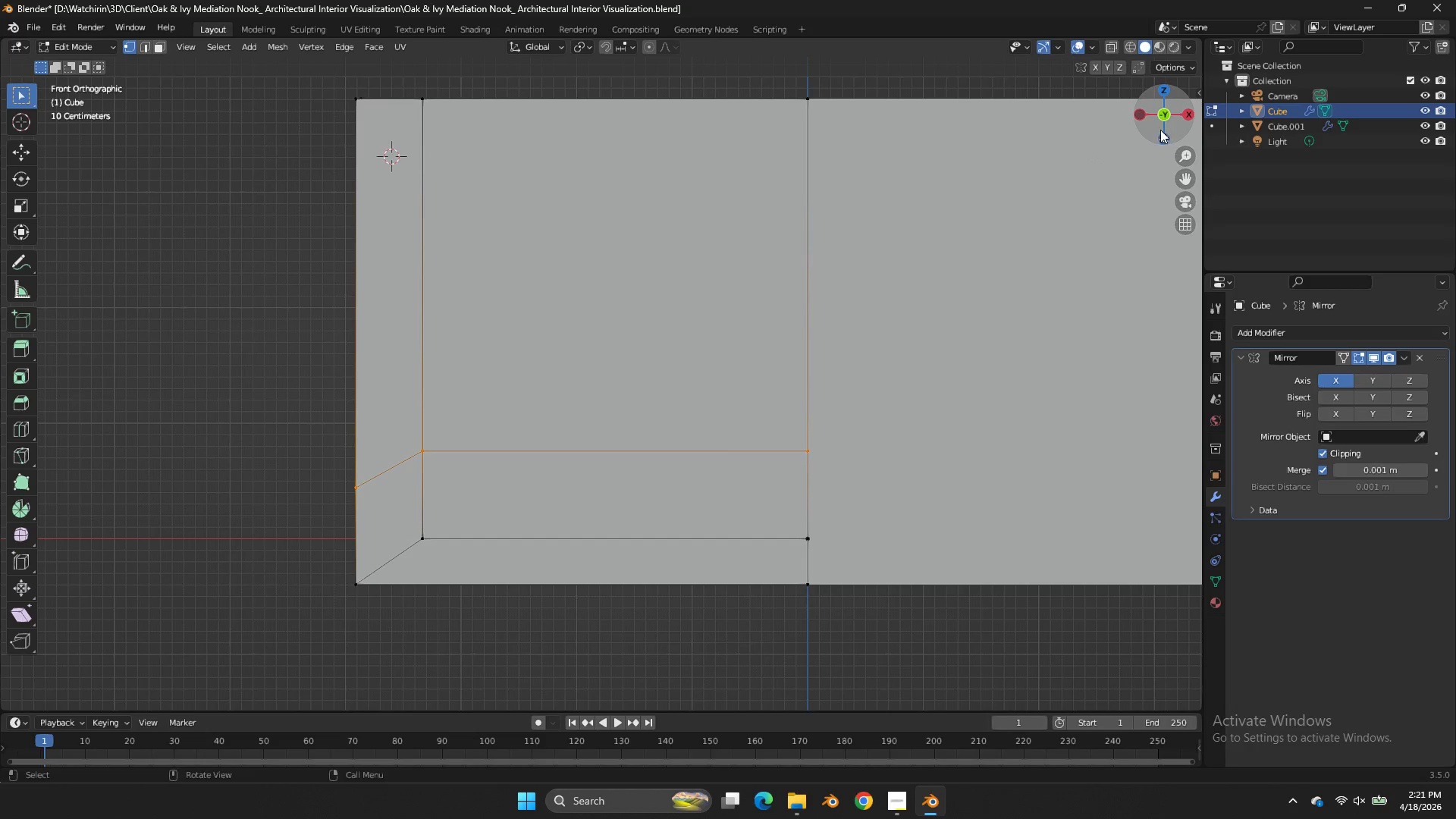 
left_click_drag(start_coordinate=[1160, 130], to_coordinate=[120, 147])
 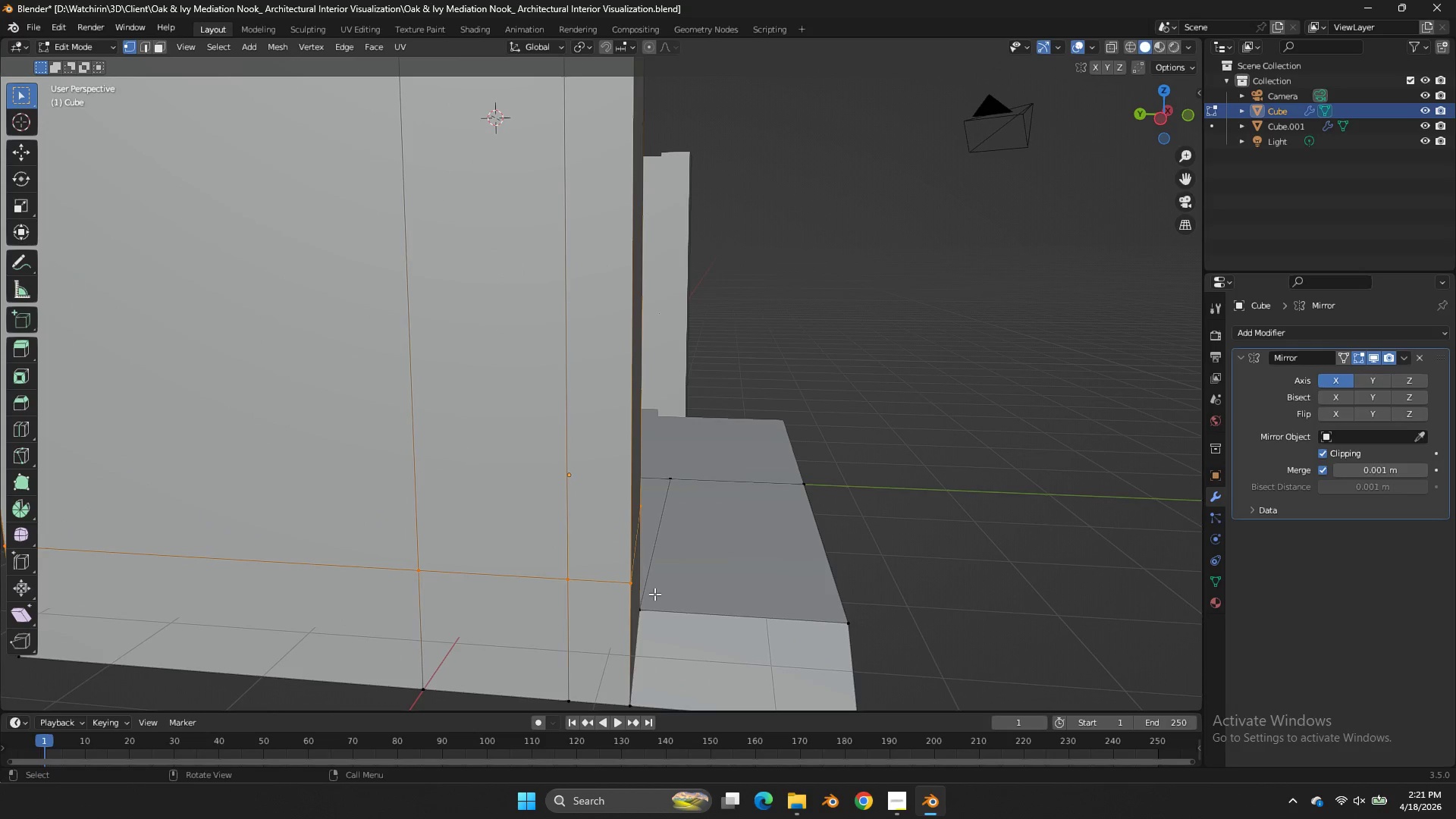 
hold_key(key=ControlLeft, duration=1.0)
left_click_drag(start_coordinate=[635, 575], to_coordinate=[479, 587])
 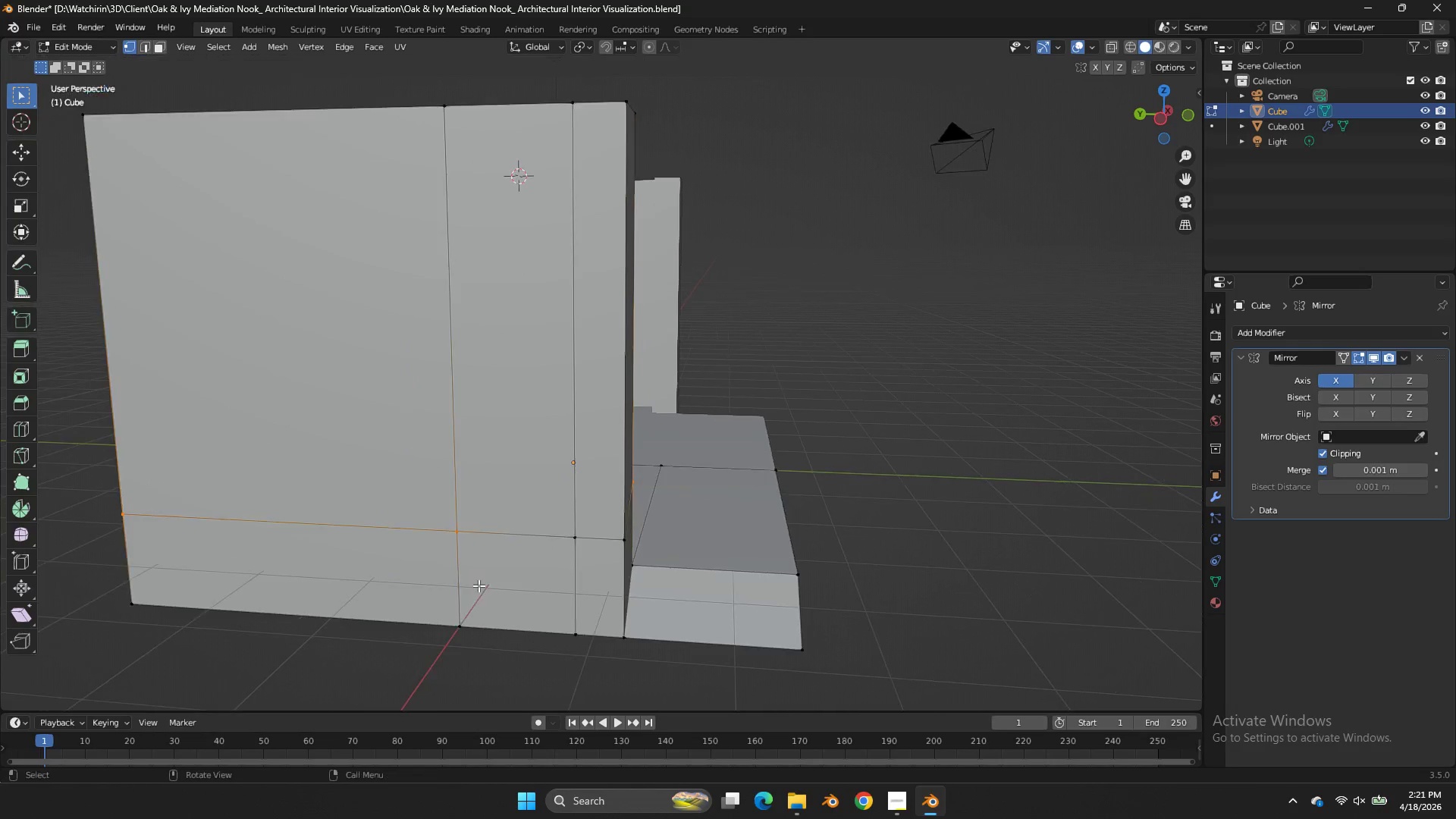 
hold_key(key=ControlLeft, duration=0.91)
 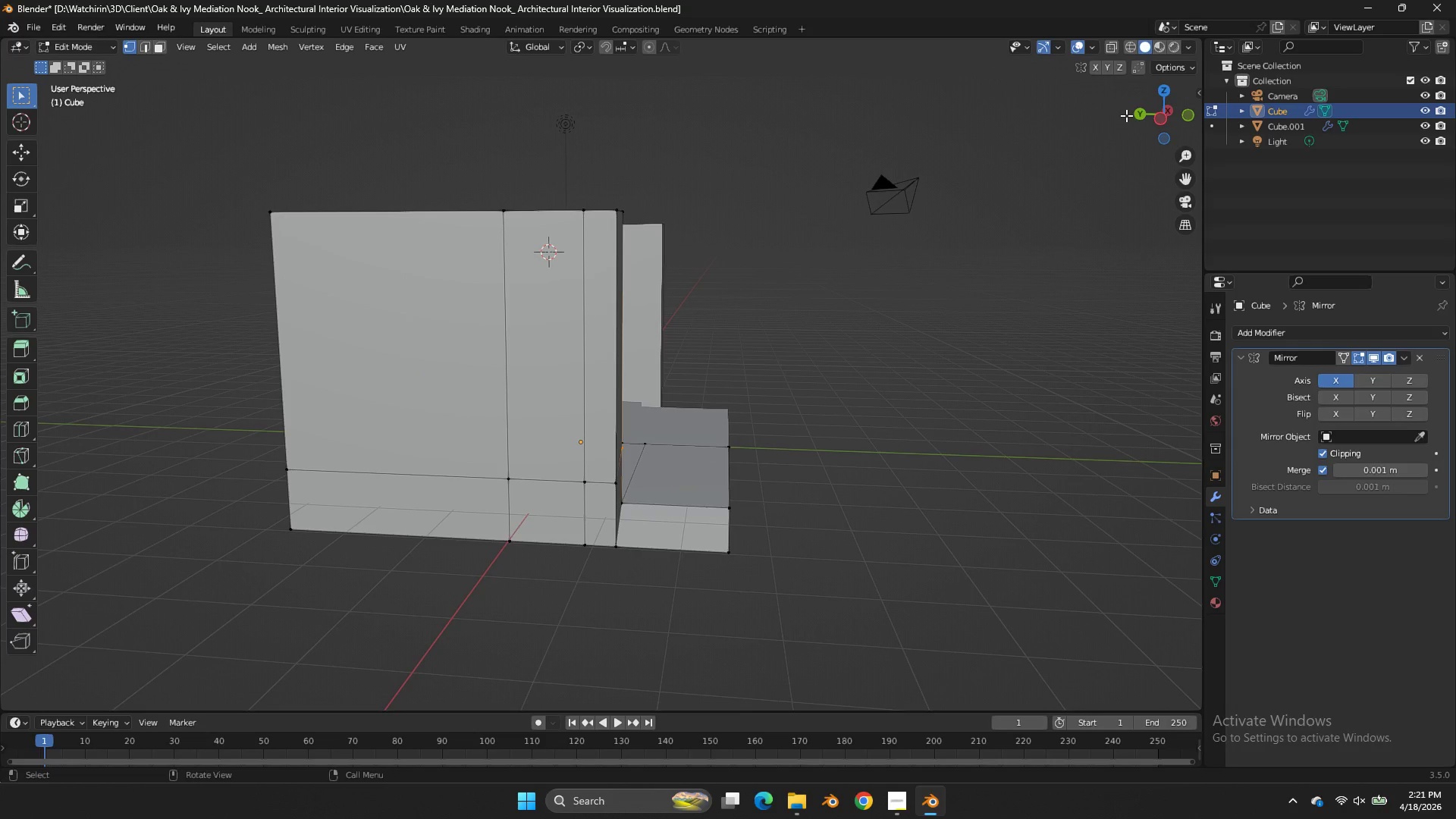 
scroll: coordinate [479, 585], scroll_direction: down, amount: 3.0
 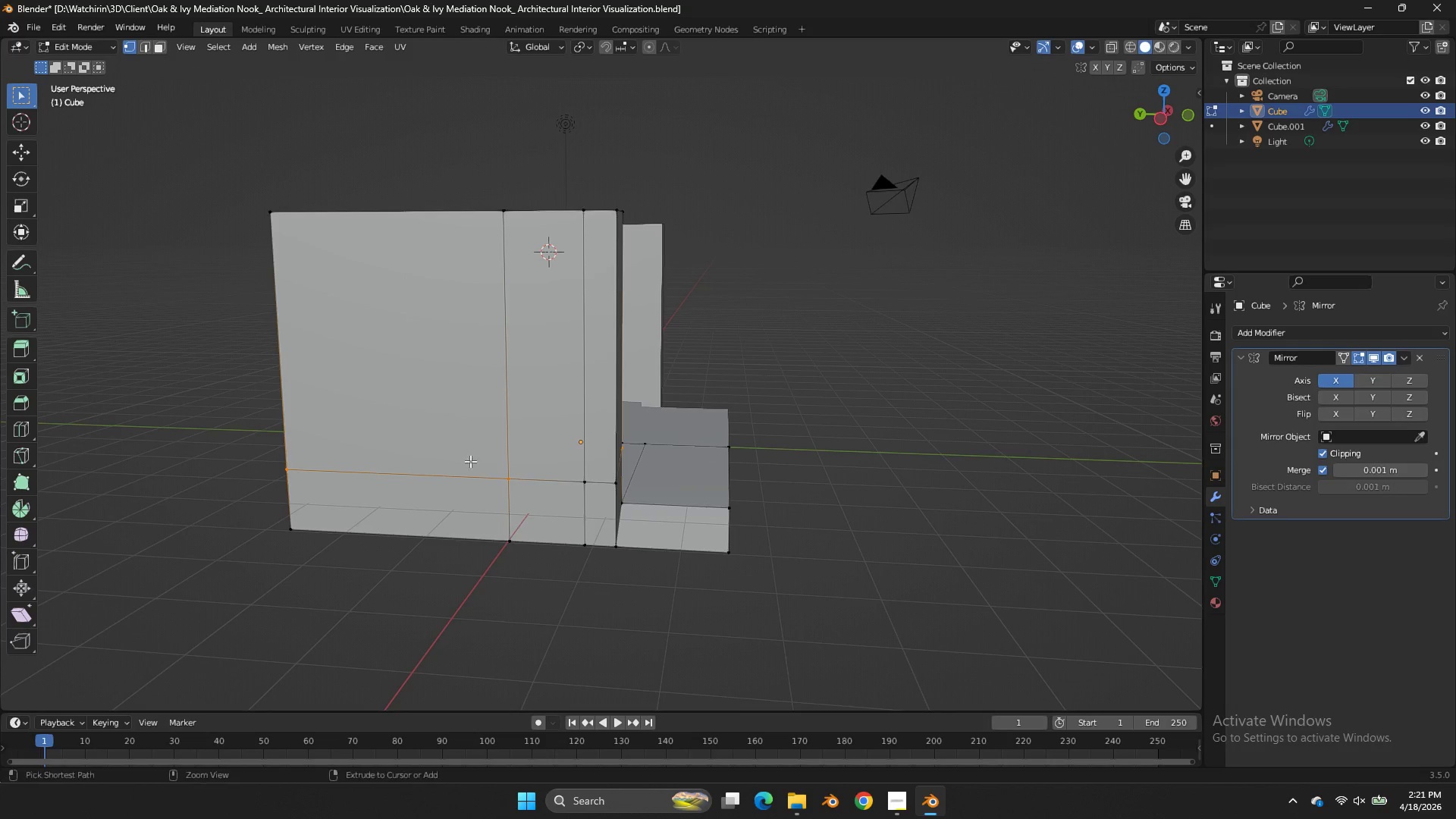 
left_click_drag(start_coordinate=[544, 410], to_coordinate=[226, 485])
 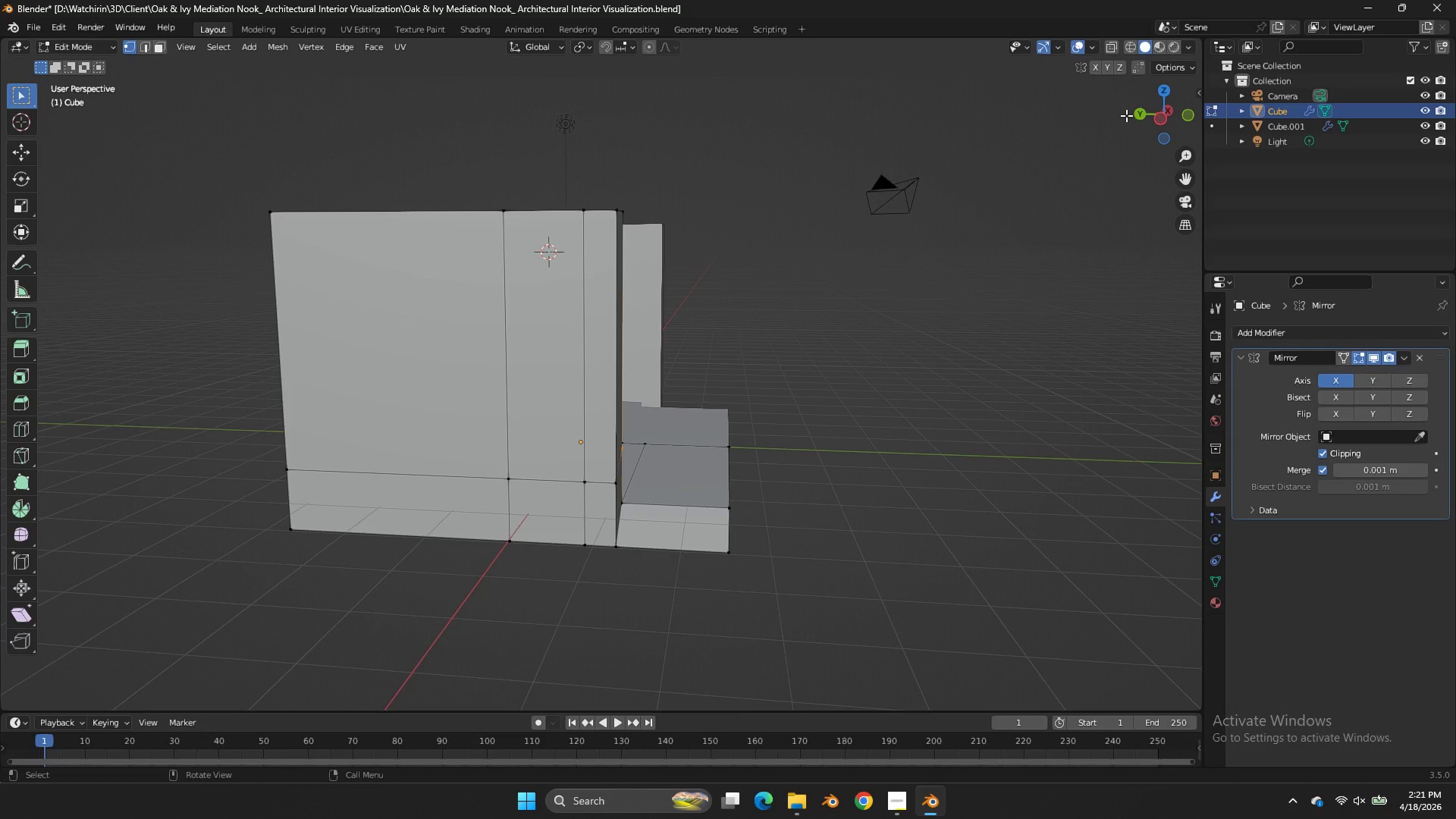 
left_click_drag(start_coordinate=[1143, 108], to_coordinate=[77, 111])
 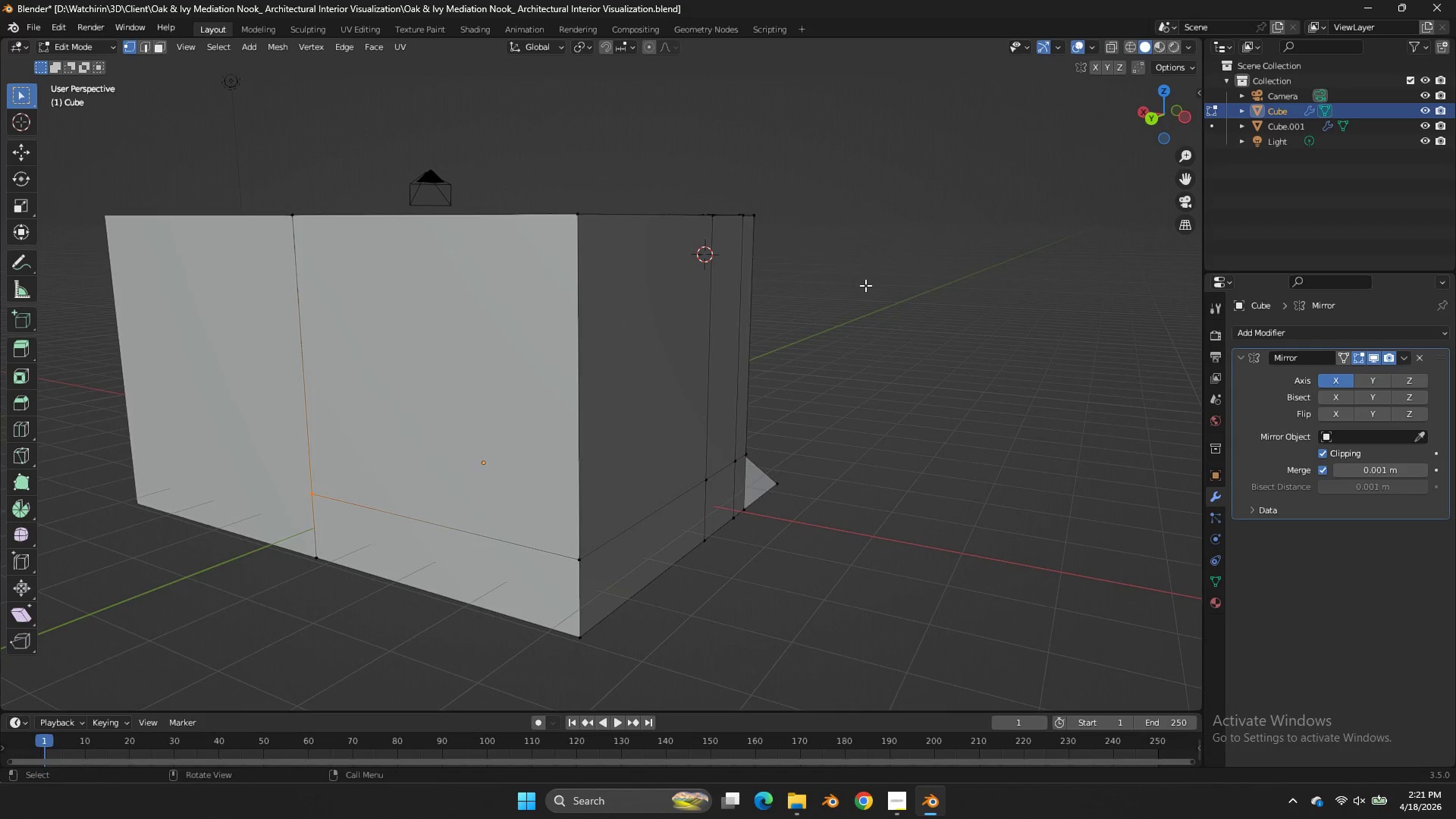 
hold_key(key=ControlLeft, duration=0.72)
left_click_drag(start_coordinate=[406, 452], to_coordinate=[225, 523])
 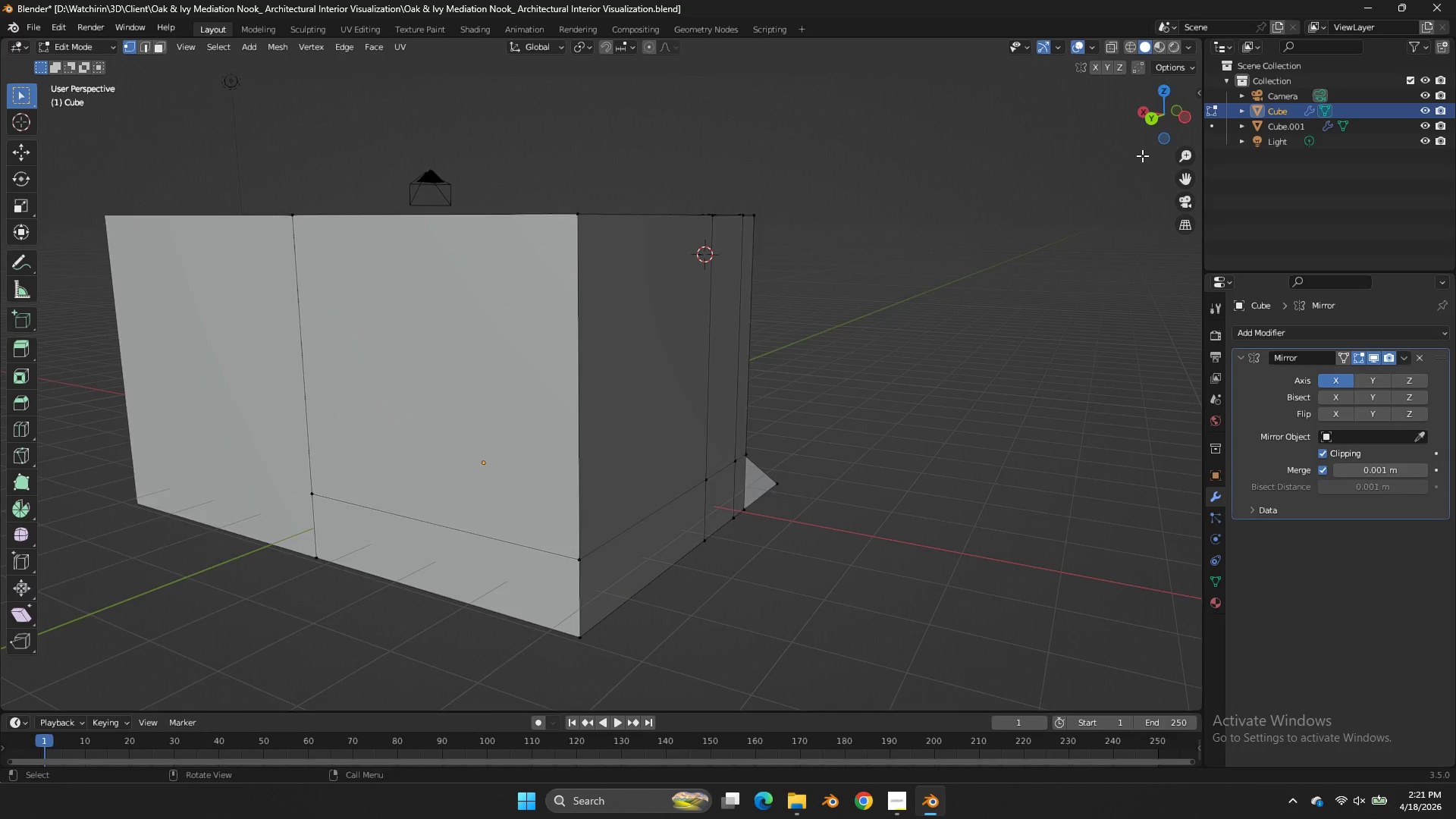 
left_click_drag(start_coordinate=[1180, 116], to_coordinate=[880, 112])
 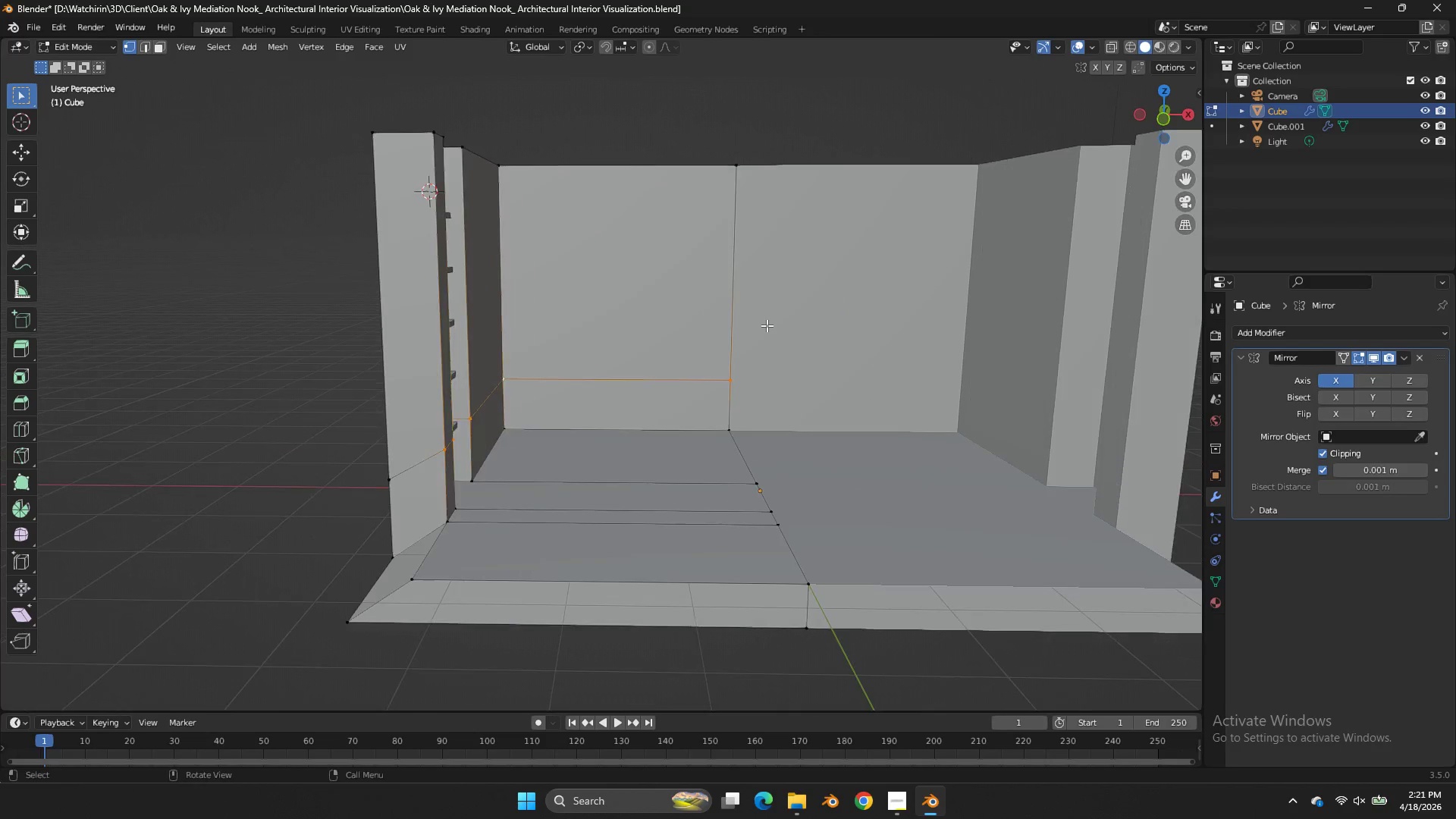 
key(X)
 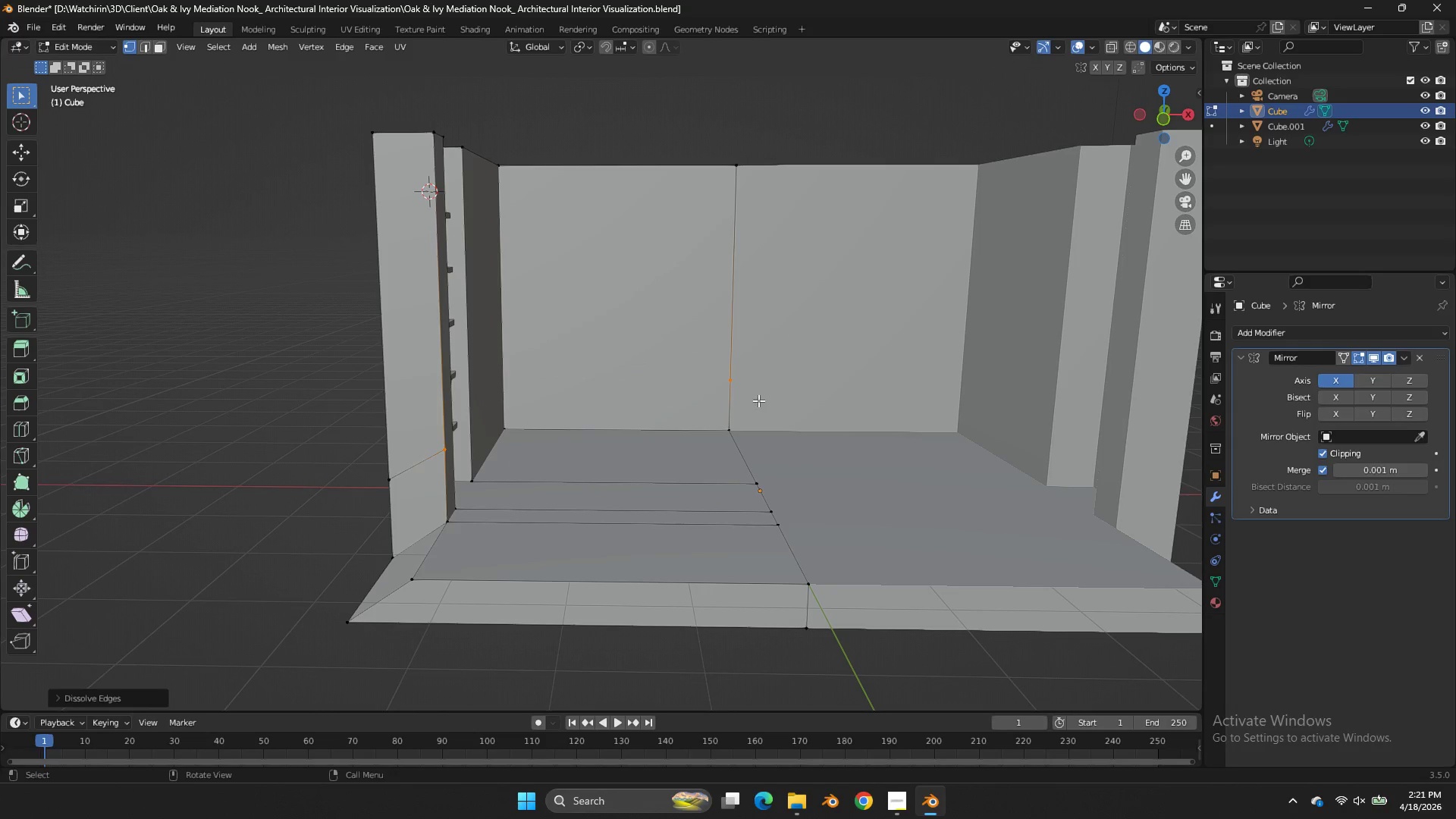 
scroll: coordinate [767, 325], scroll_direction: up, amount: 2.0
 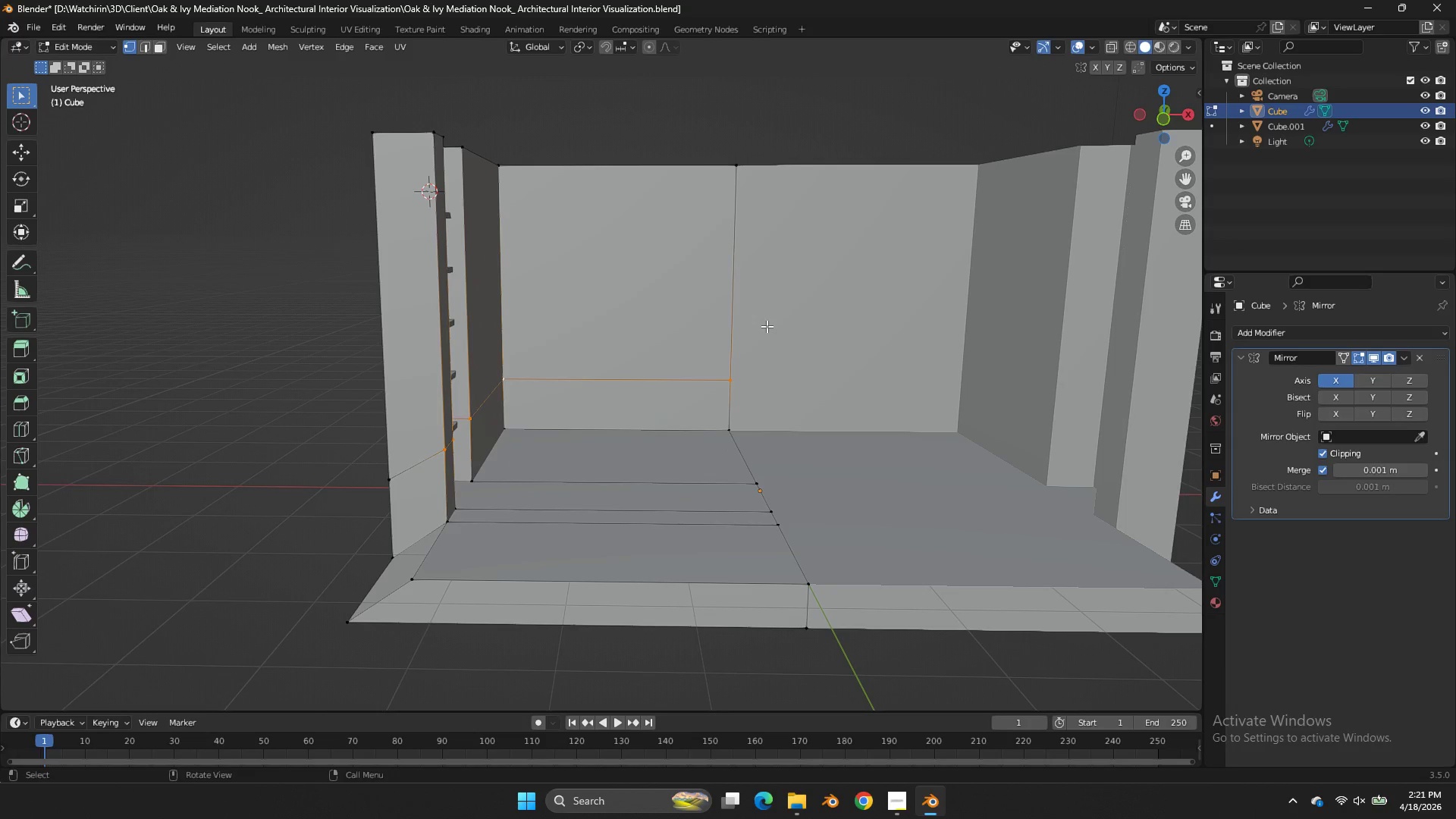 
left_click([413, 474])
 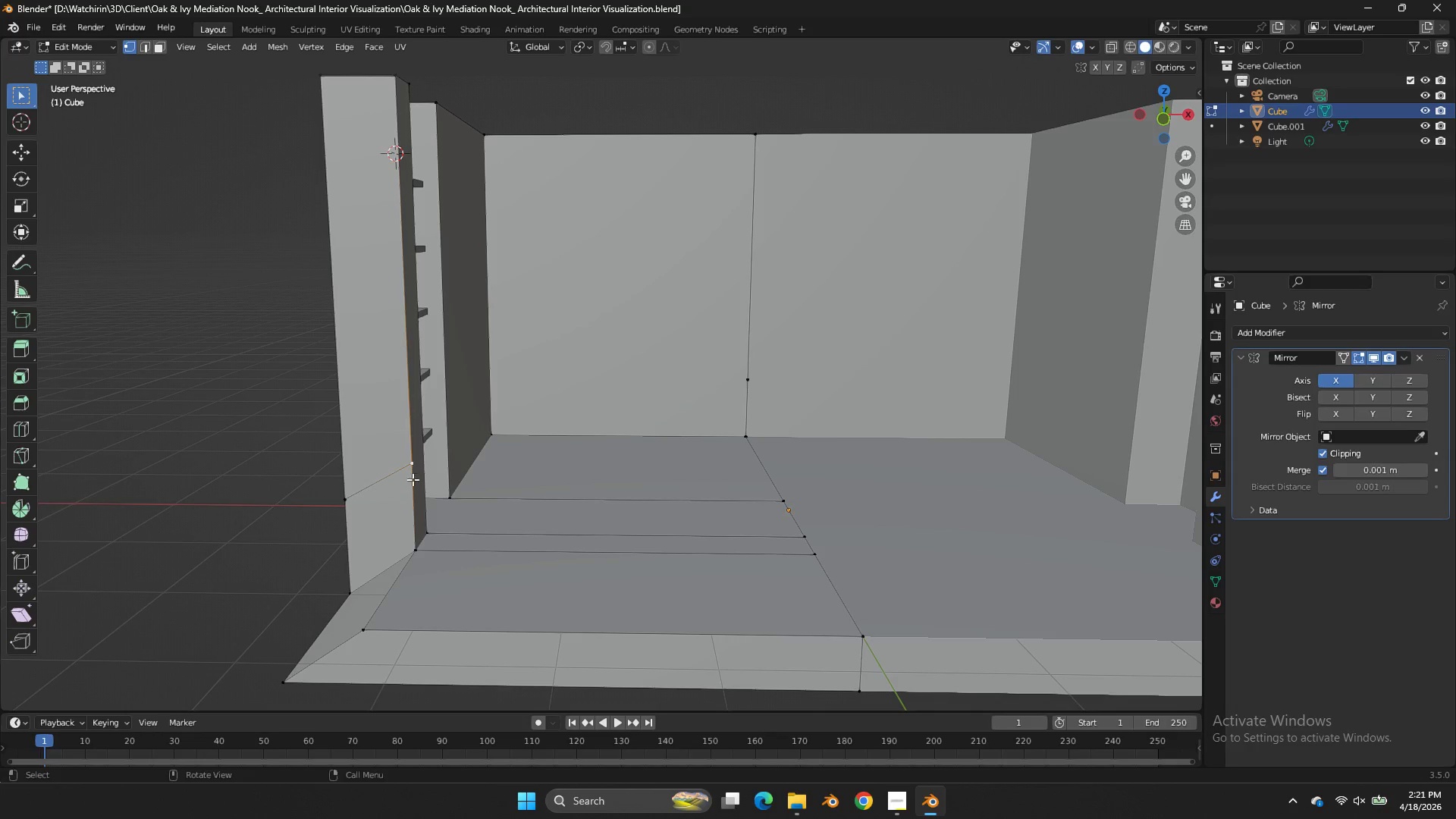 
scroll: coordinate [488, 466], scroll_direction: up, amount: 1.0
 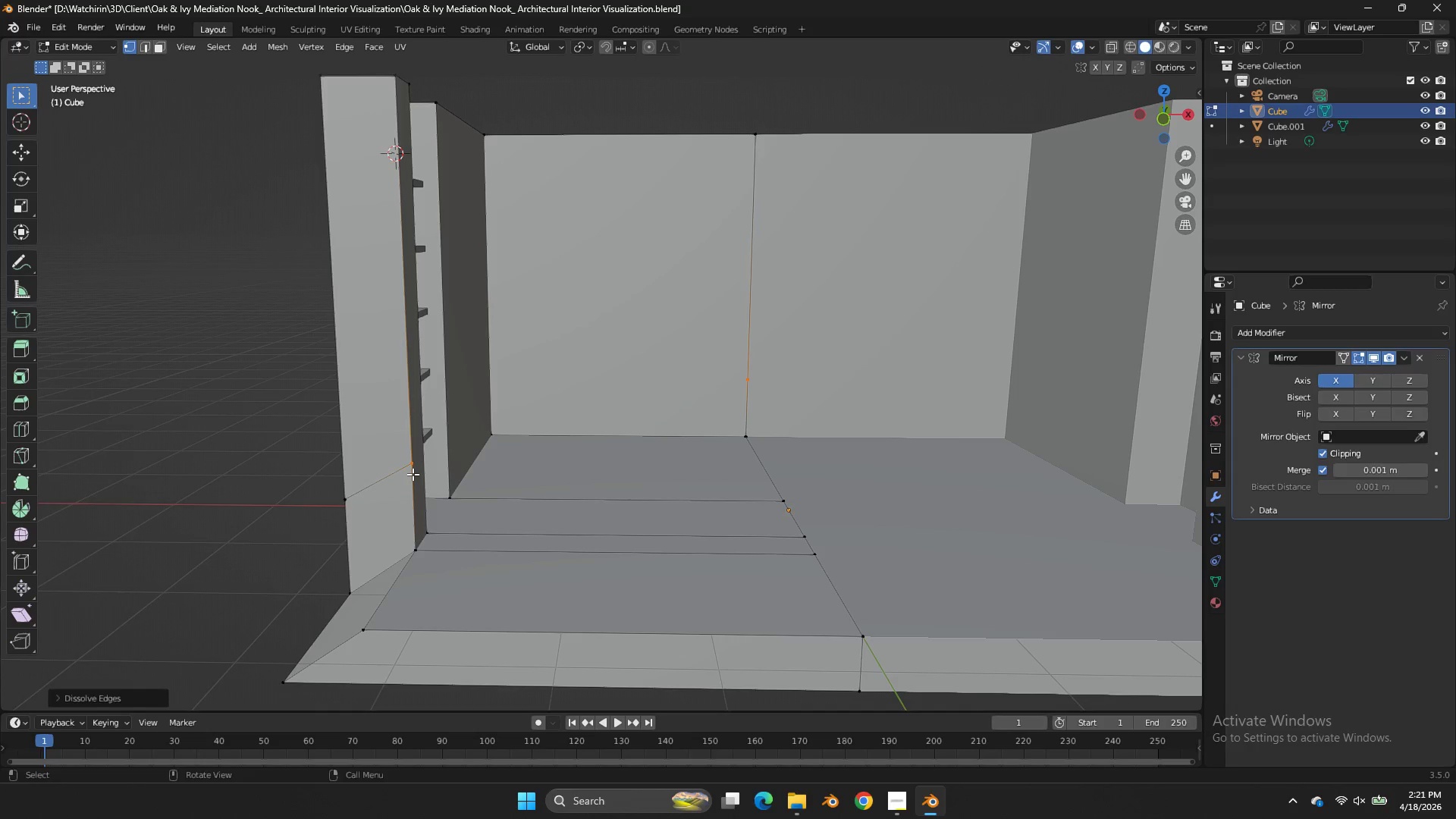 
hold_key(key=ShiftLeft, duration=0.69)
left_click([404, 554])
 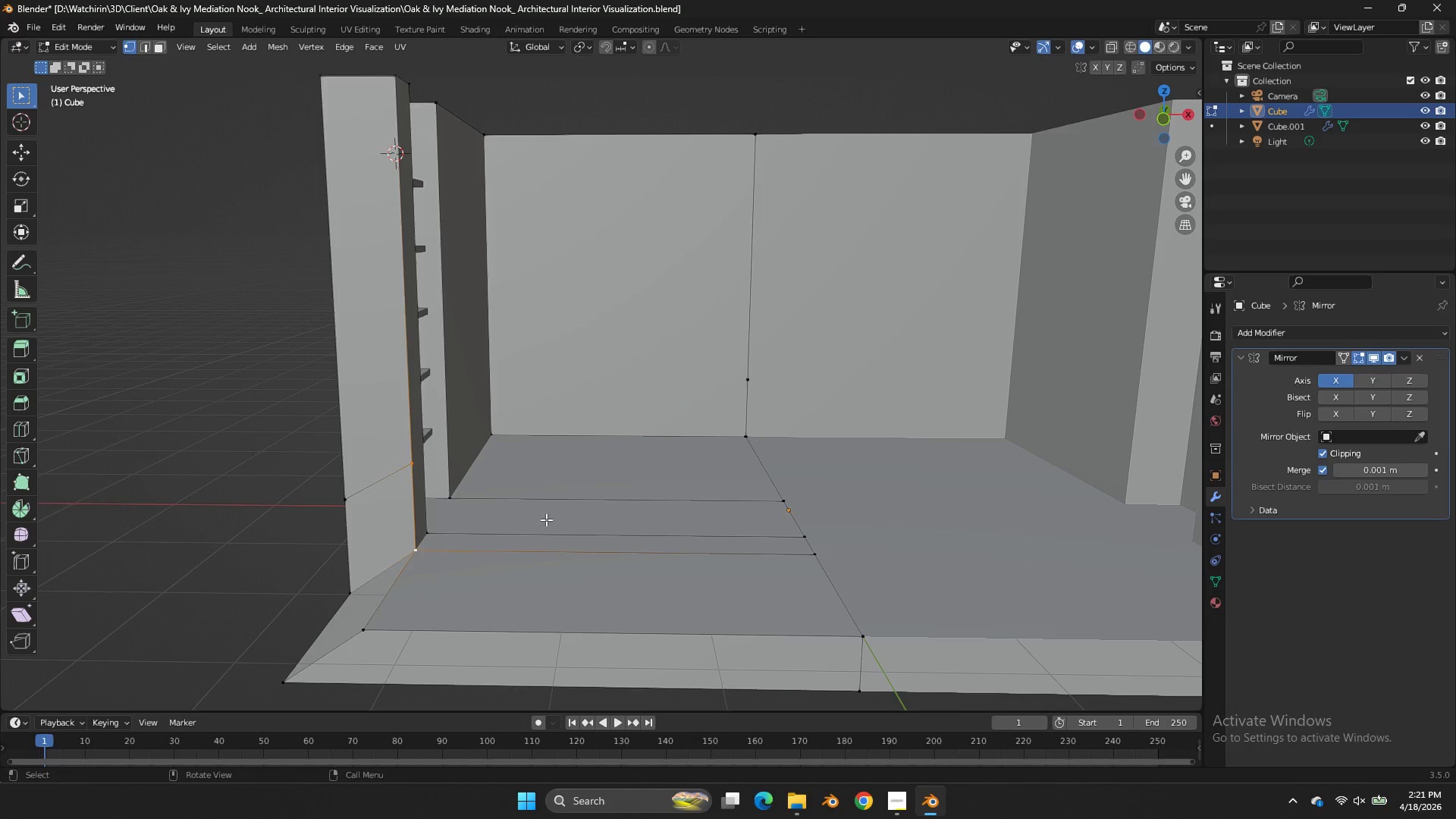 
key(M)
 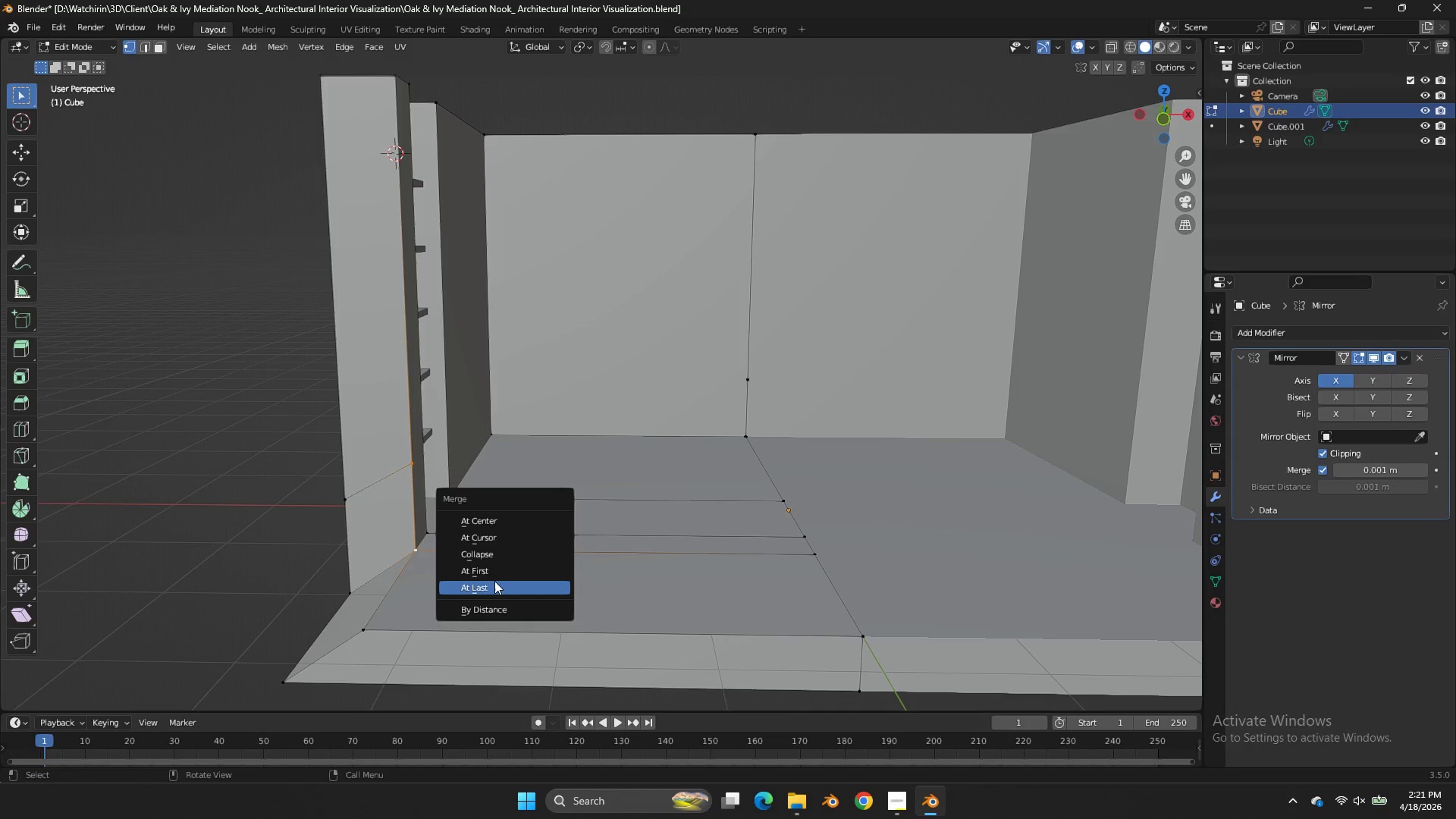 
left_click([487, 586])
 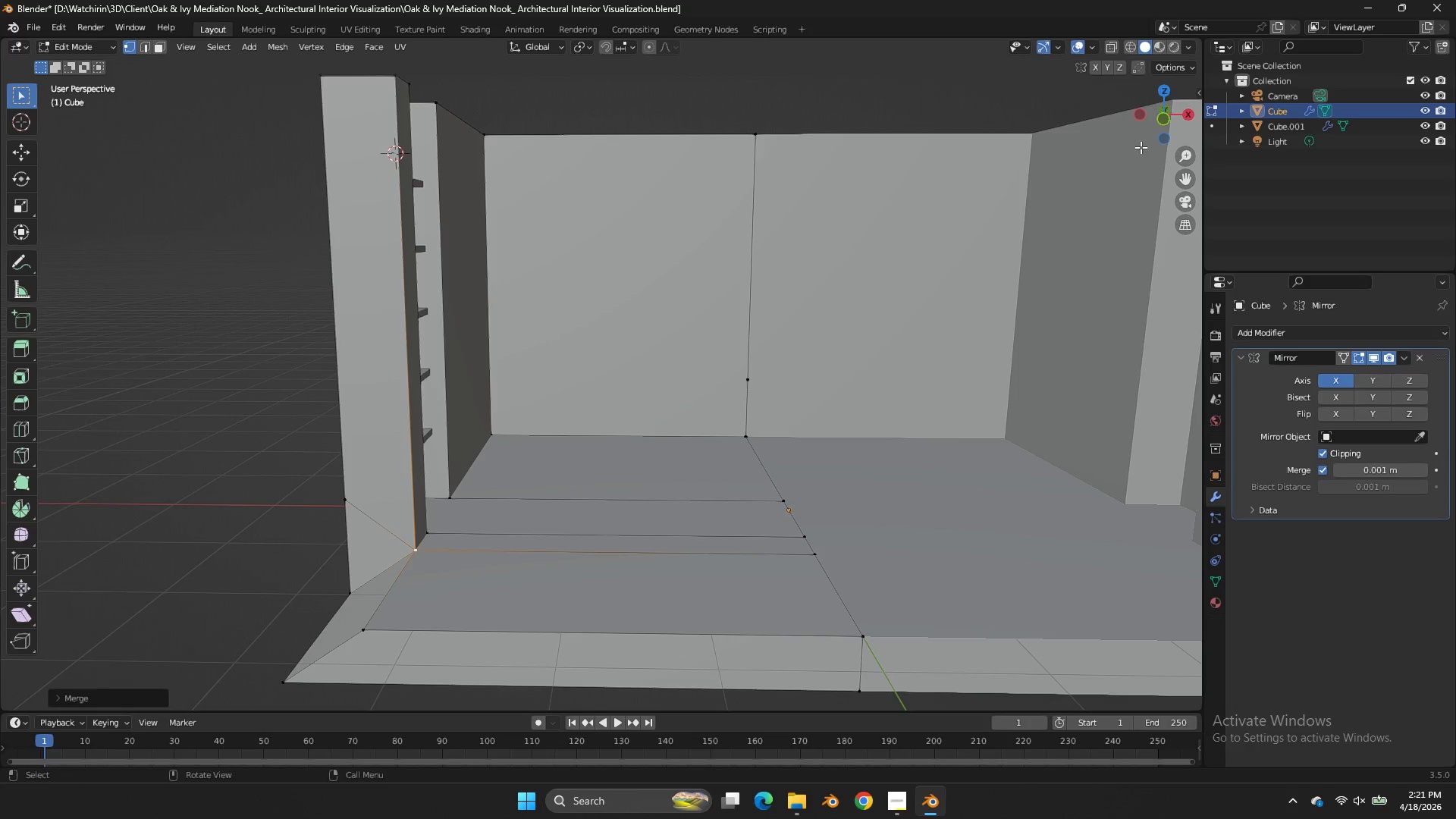 
left_click_drag(start_coordinate=[1166, 107], to_coordinate=[177, 84])
 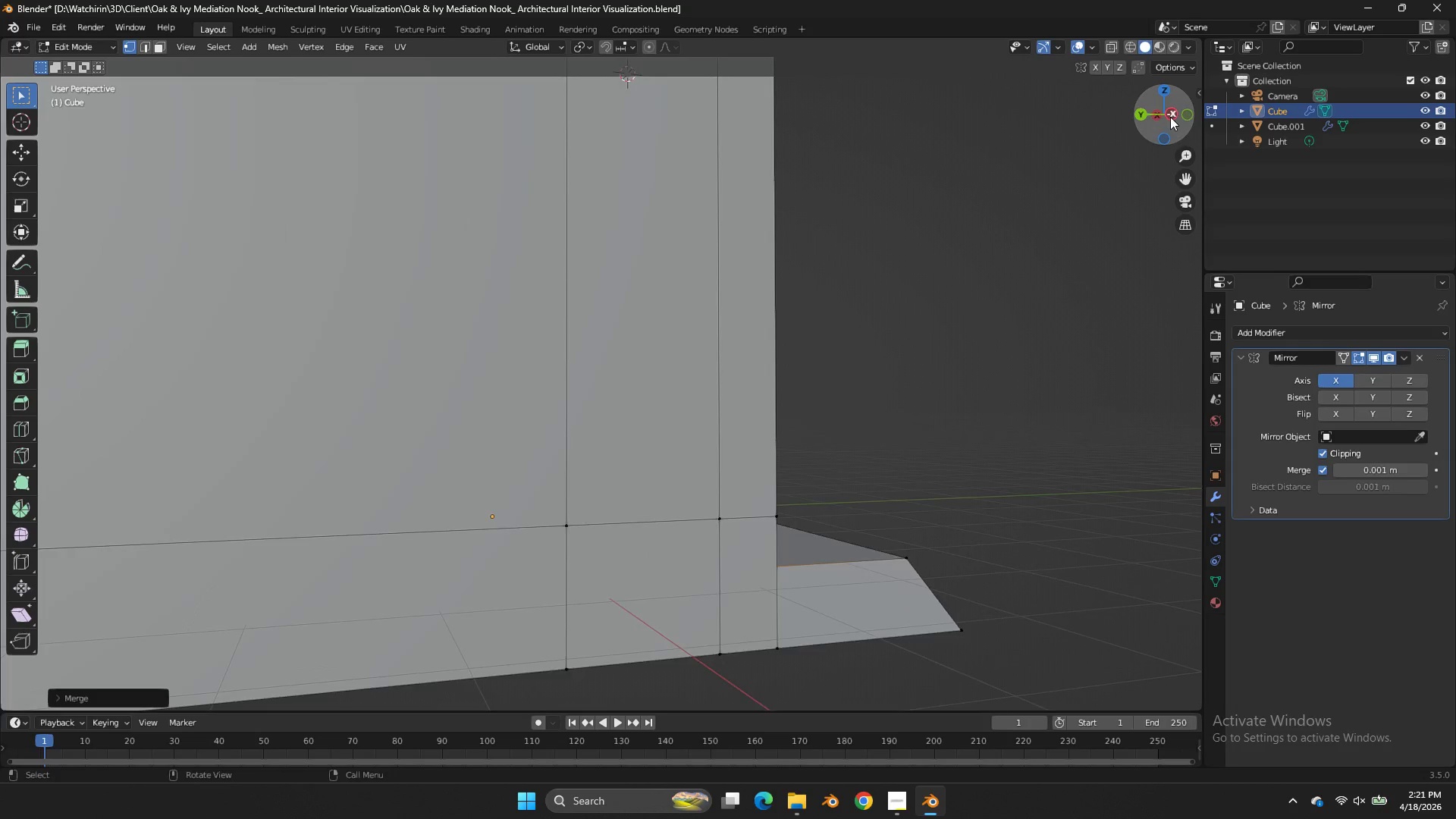 
scroll: coordinate [1165, 132], scroll_direction: down, amount: 2.0
 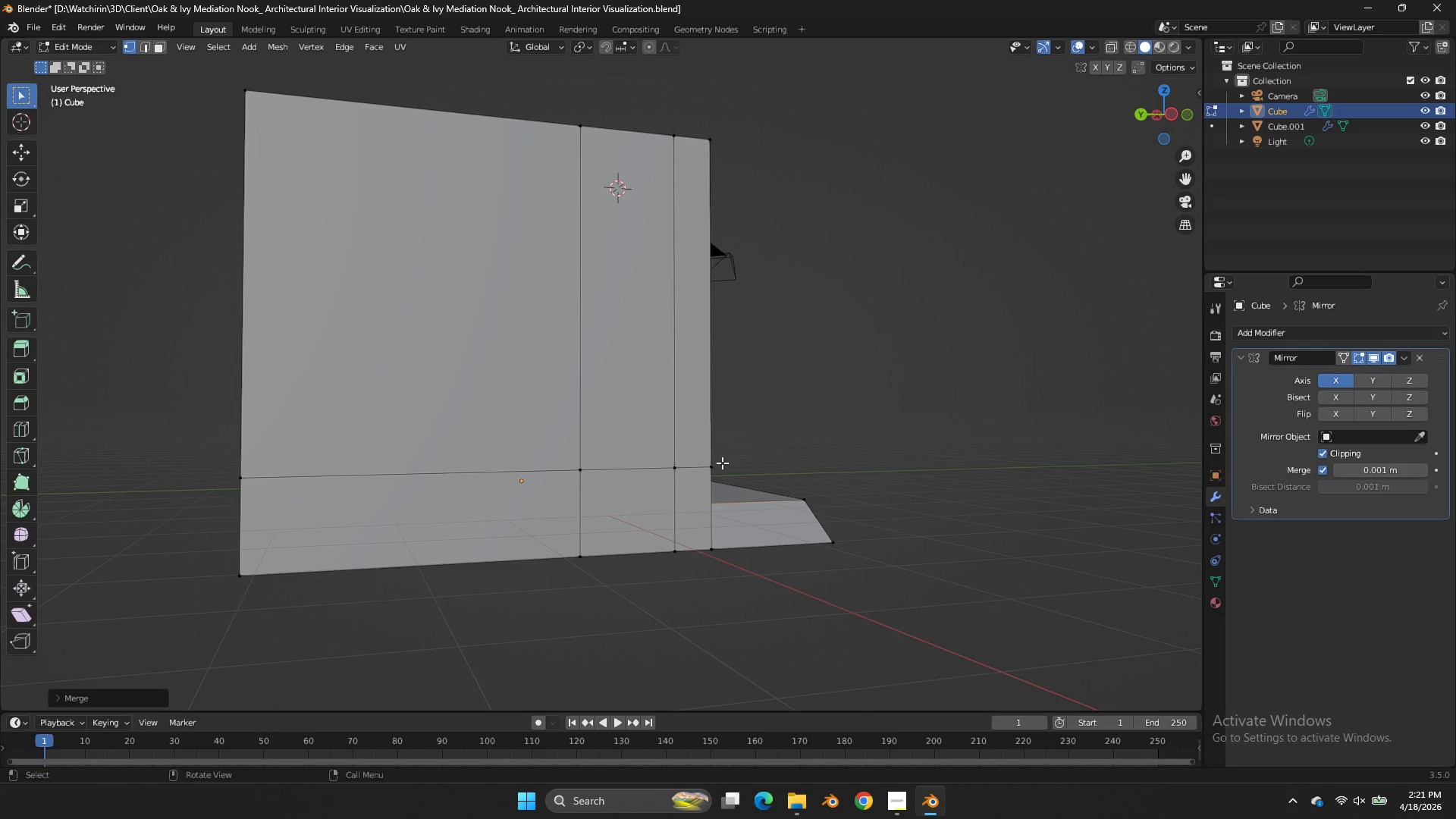 
left_click([714, 466])
 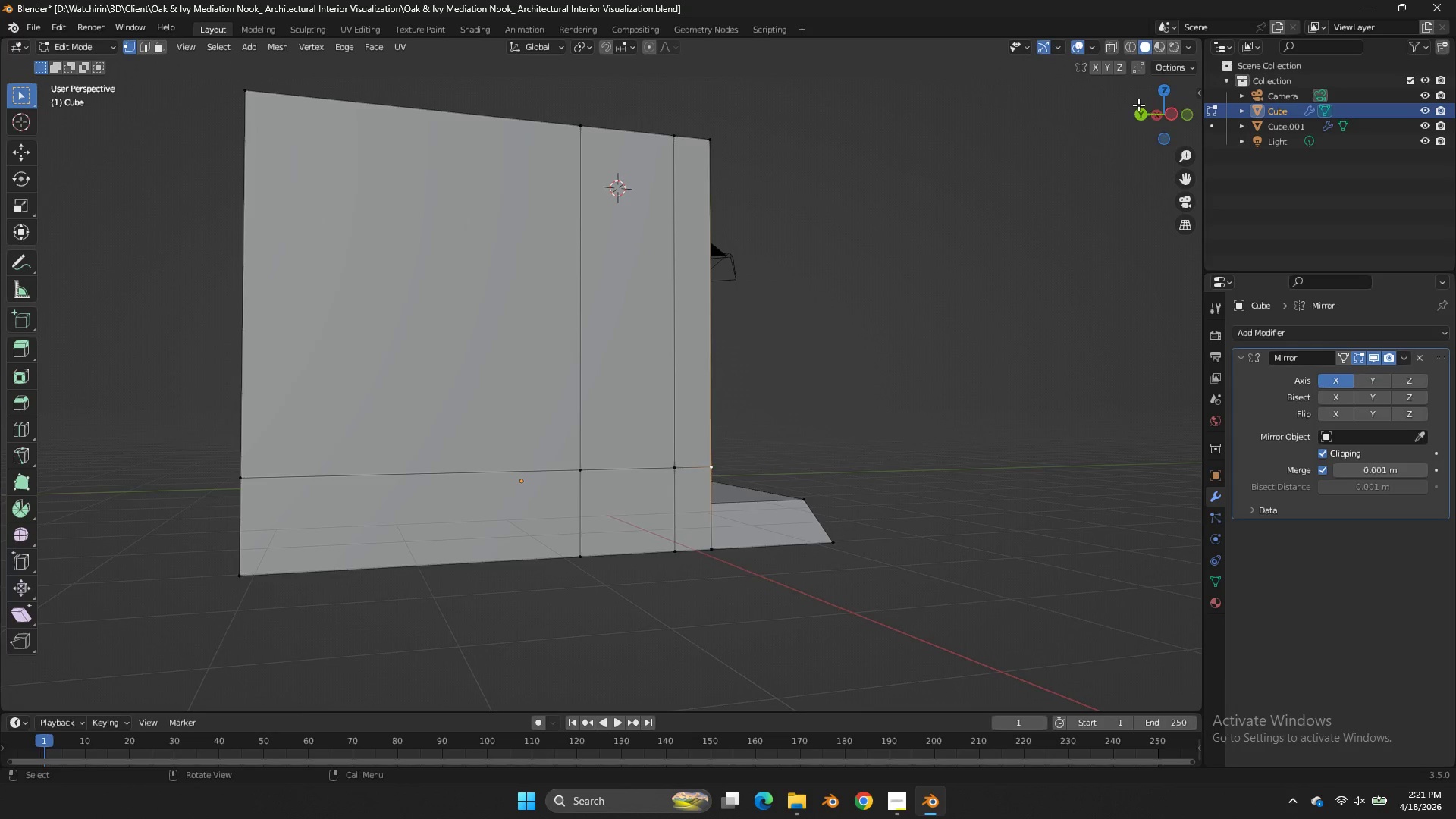 
left_click_drag(start_coordinate=[1141, 110], to_coordinate=[1200, 102])
 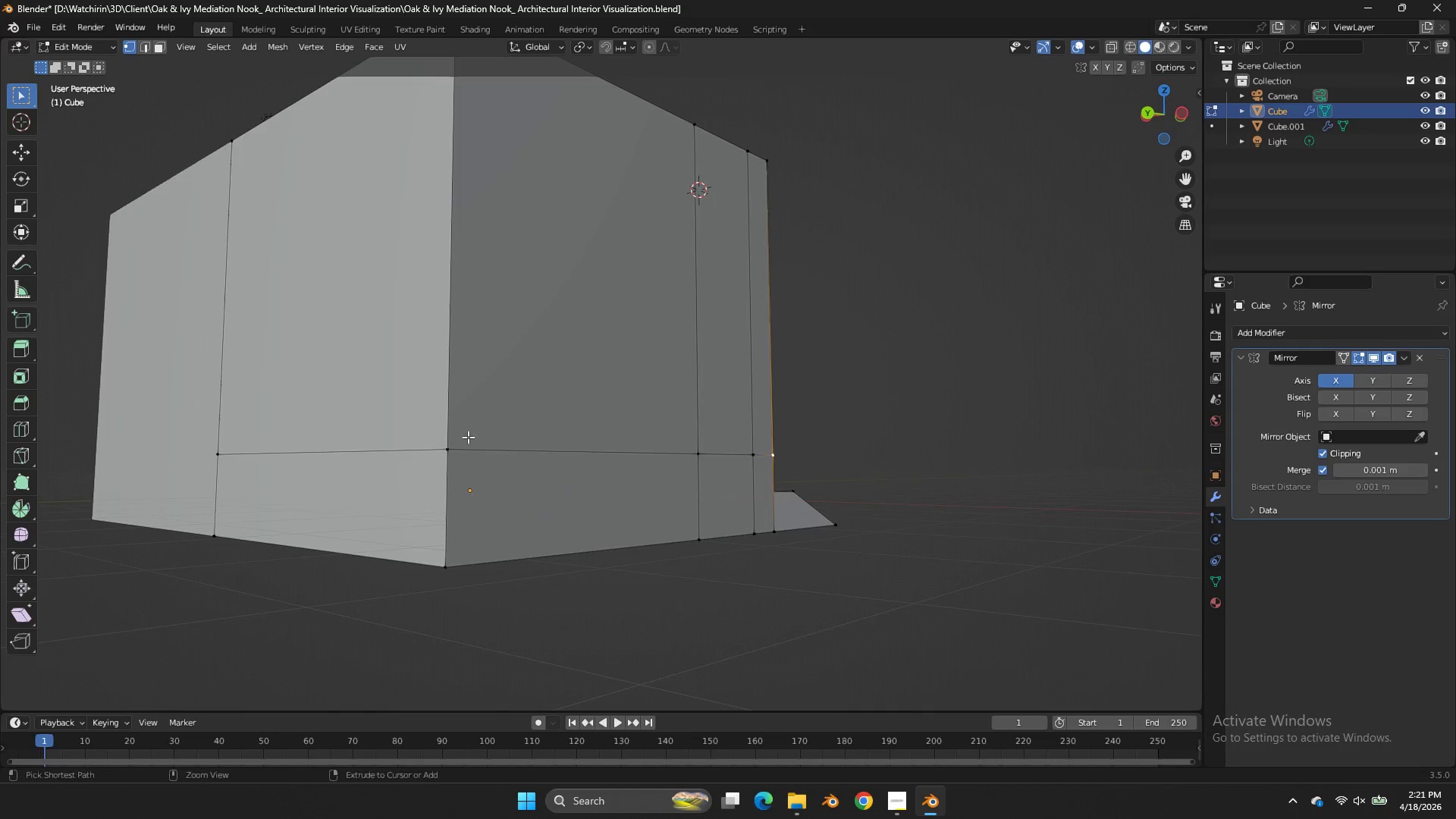 
hold_key(key=ControlLeft, duration=1.03)
left_click([246, 460])
 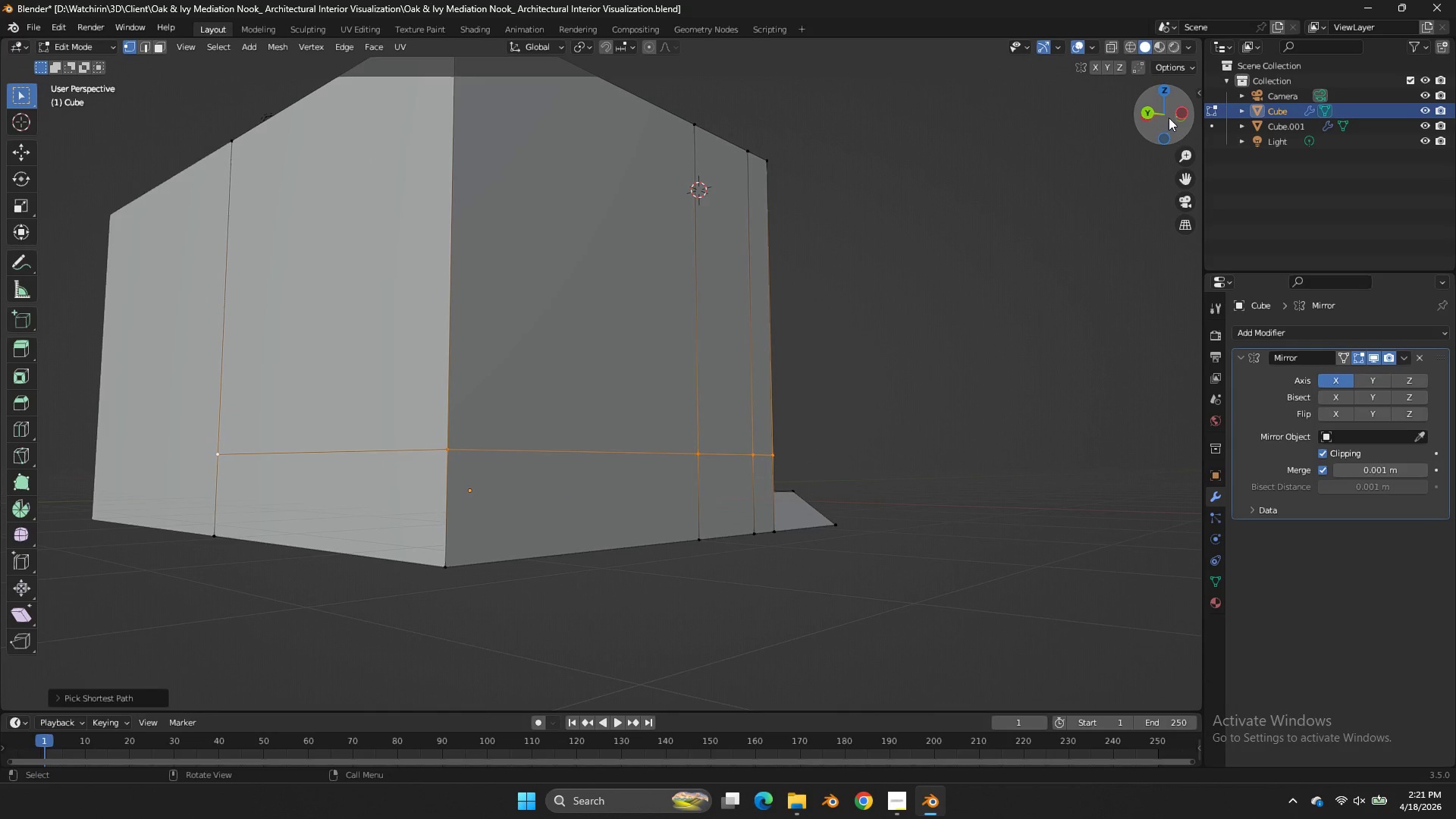 
left_click([1179, 108])
 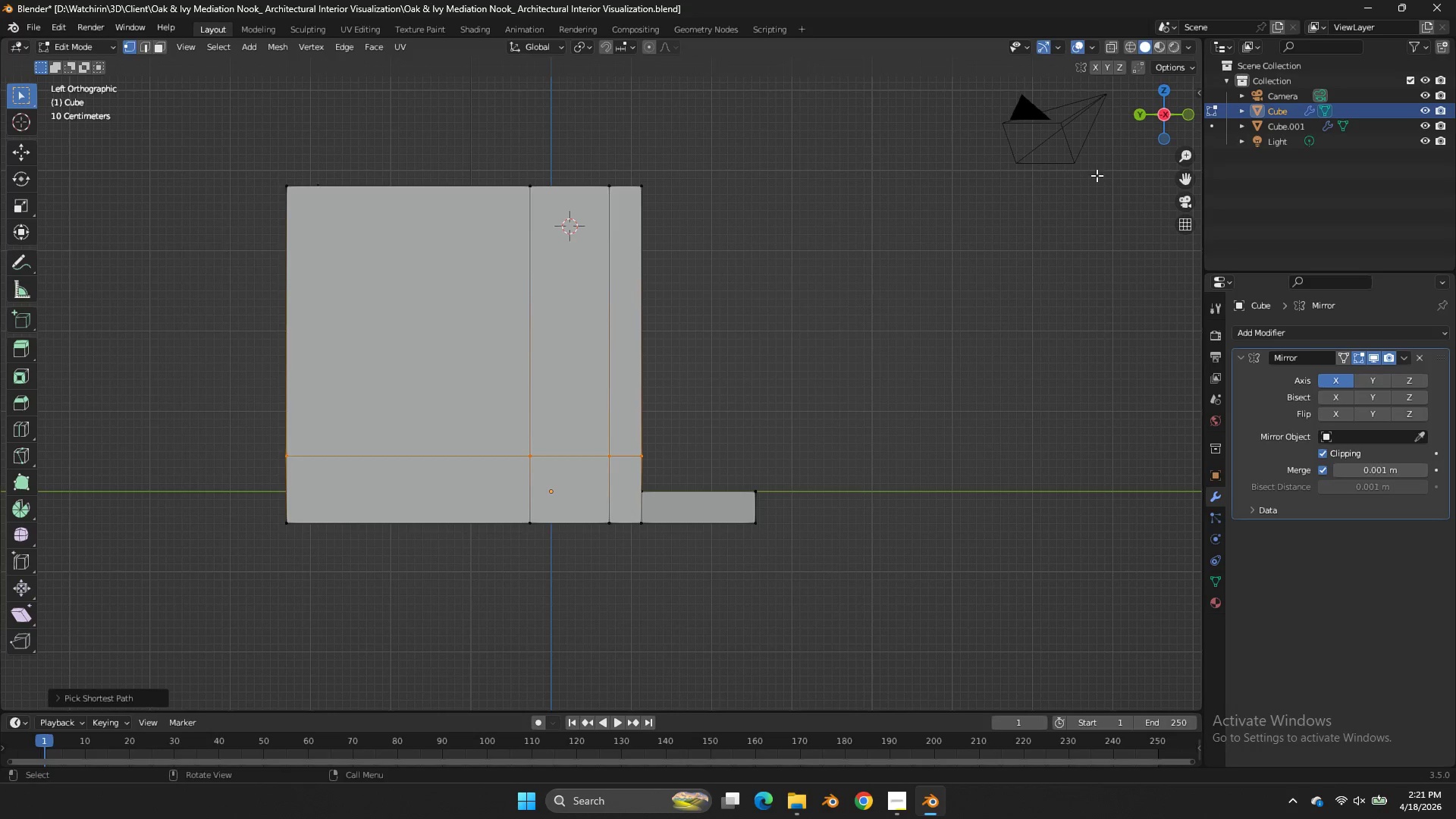 
scroll: coordinate [1094, 178], scroll_direction: up, amount: 3.0
 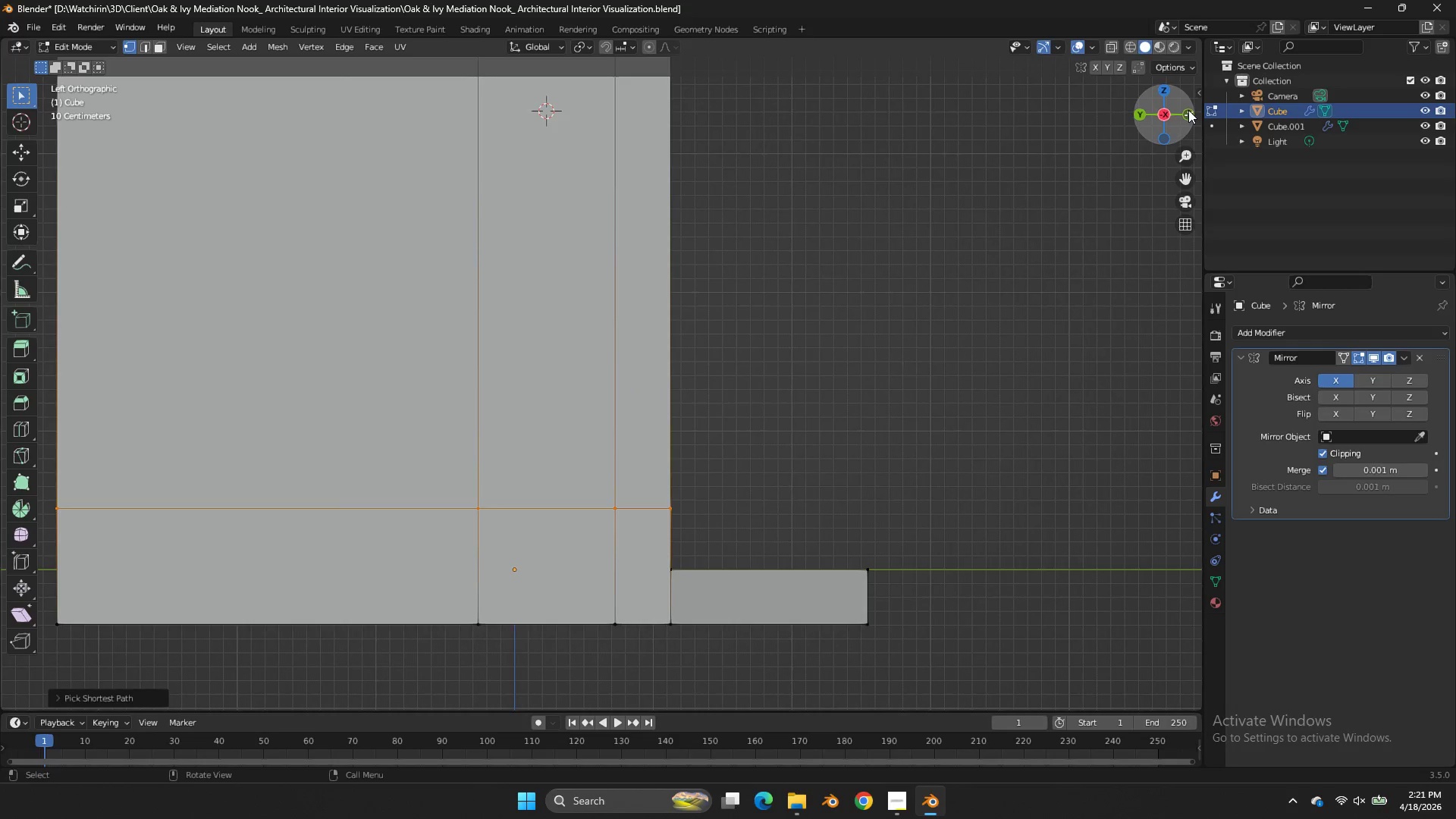 
left_click([1188, 111])
 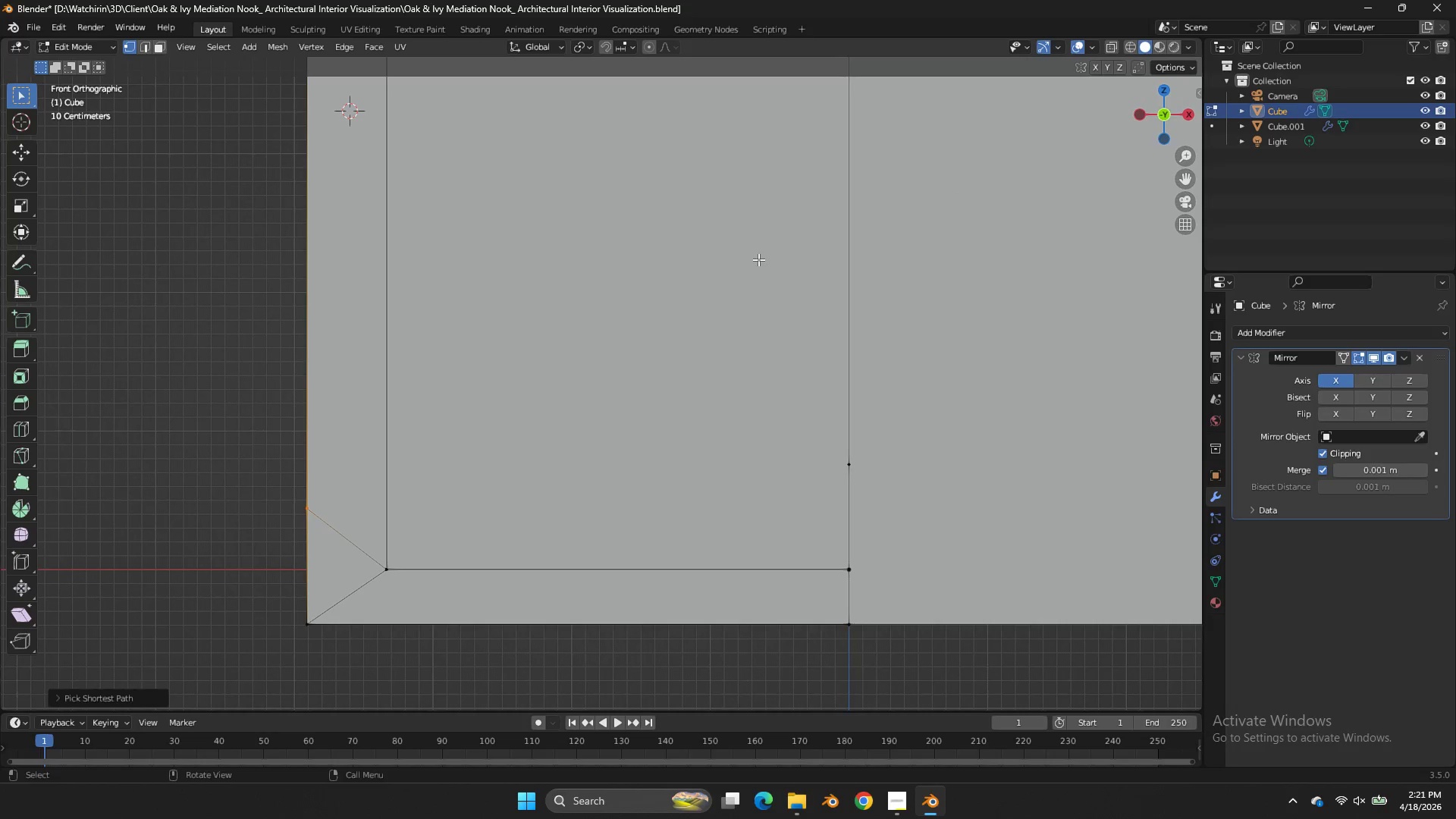 
type(gz)
 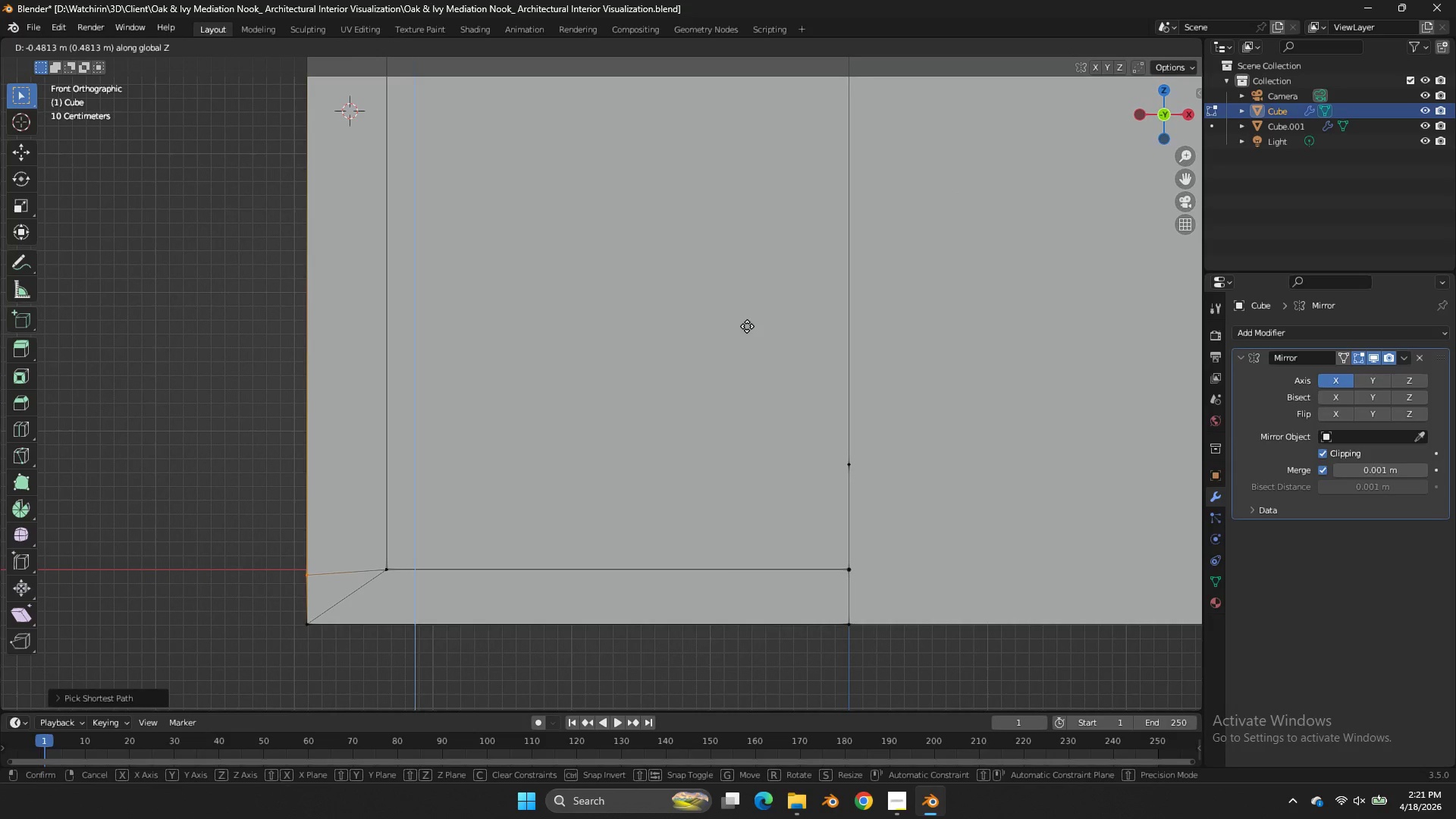 
hold_key(key=ShiftLeft, duration=0.78)
left_click([766, 288])
 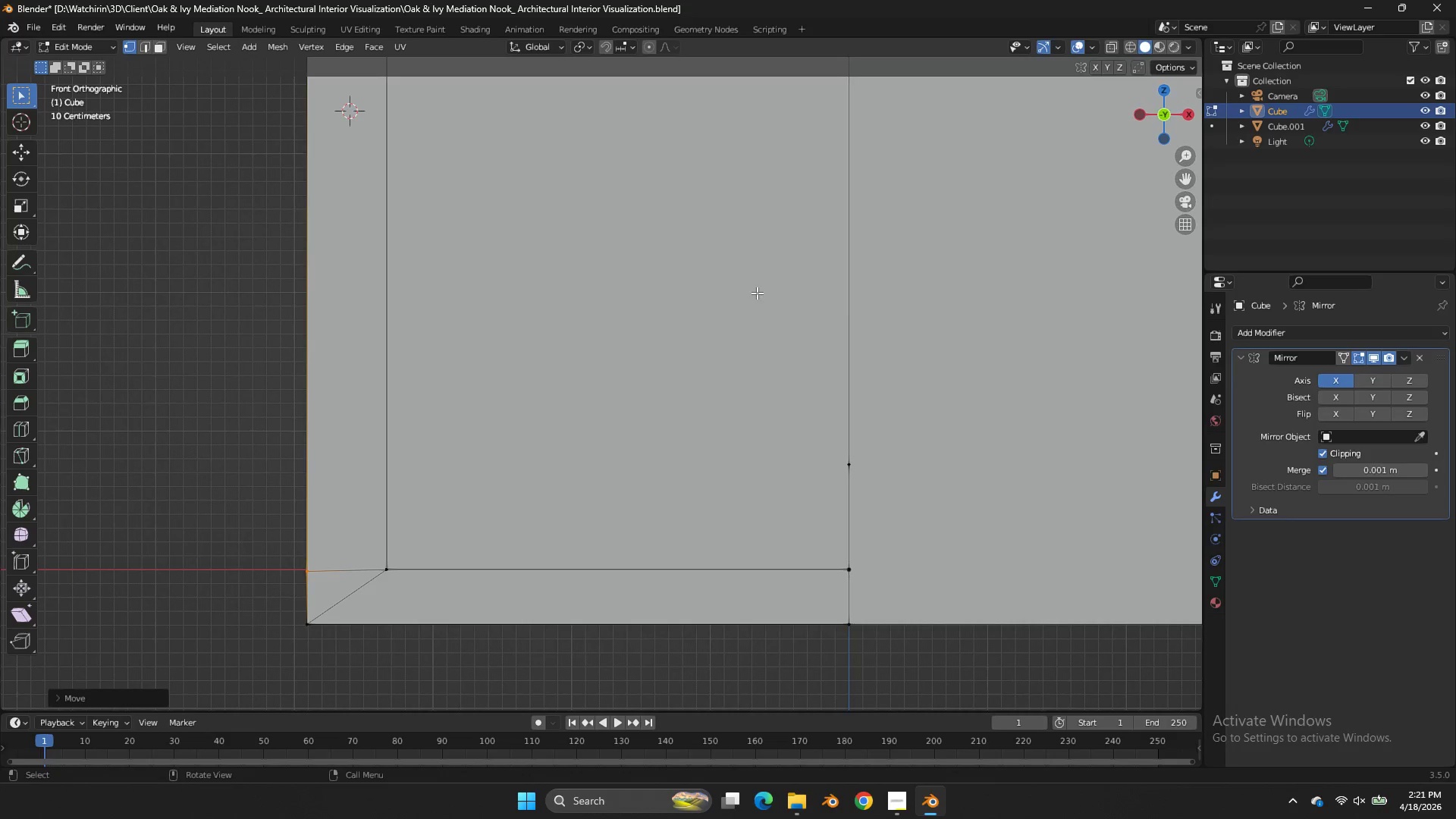 
type(zgz)
 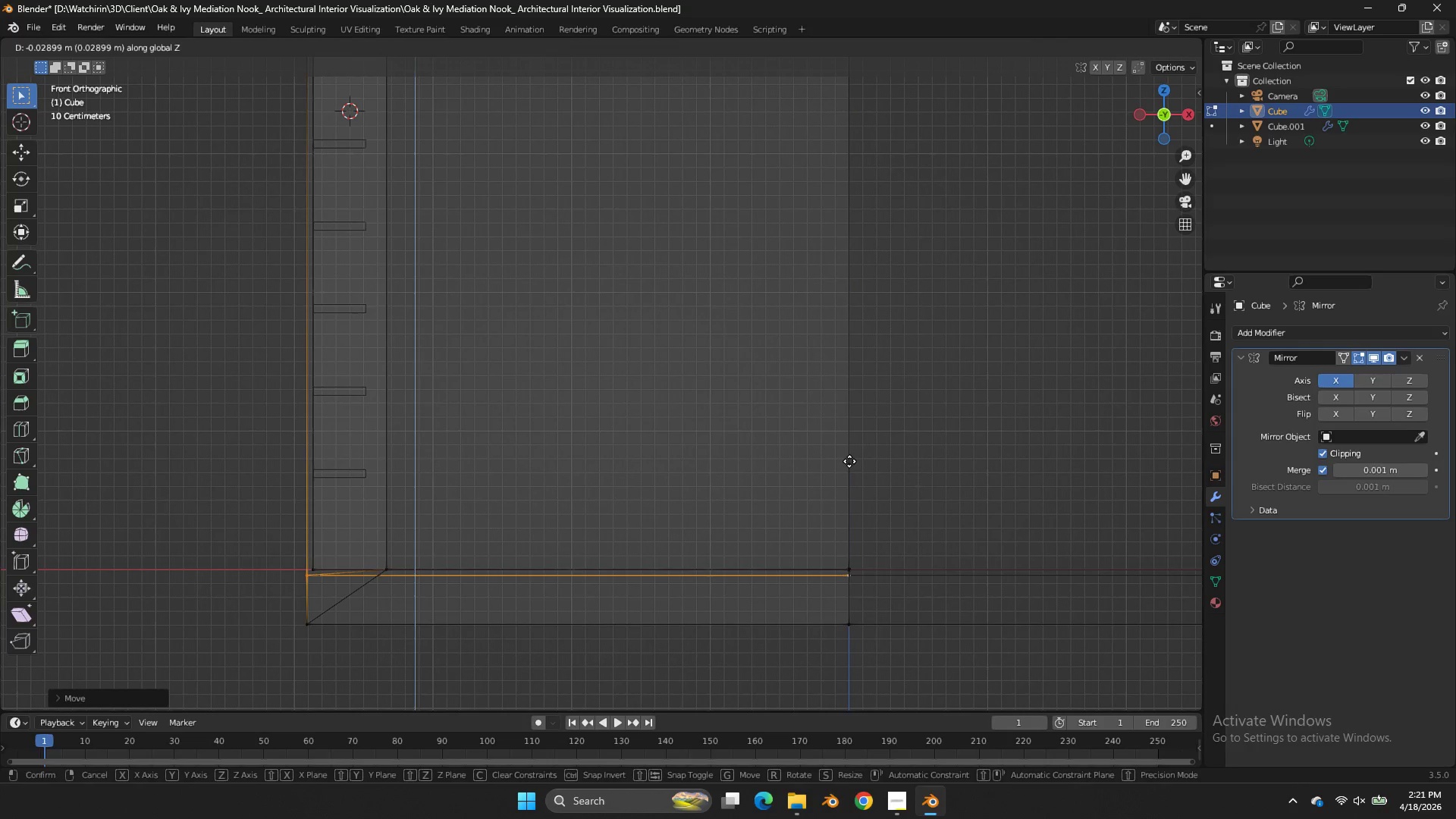 
hold_key(key=ShiftLeft, duration=0.53)
right_click([848, 457])
 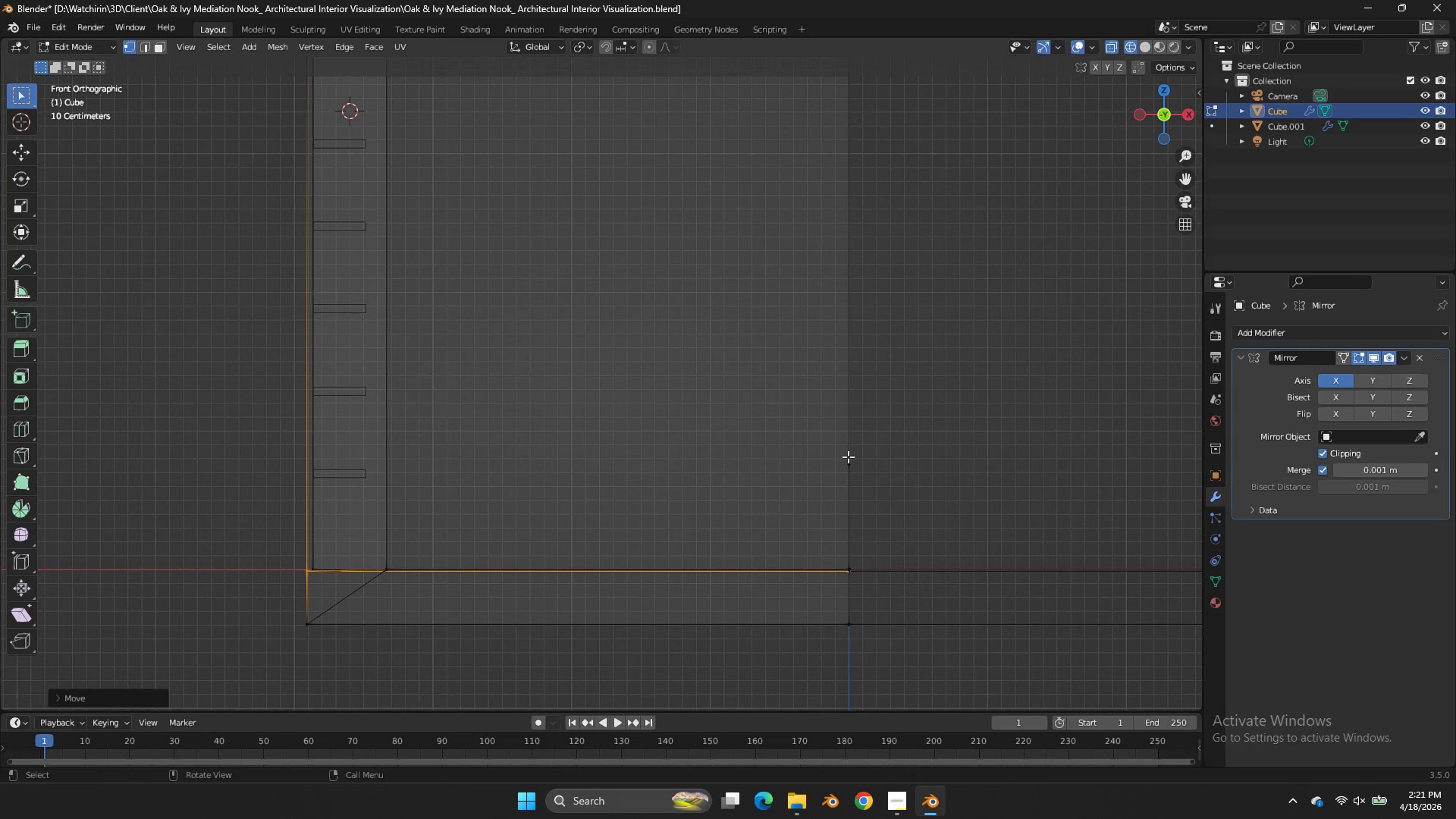 
key(Control+Z)
 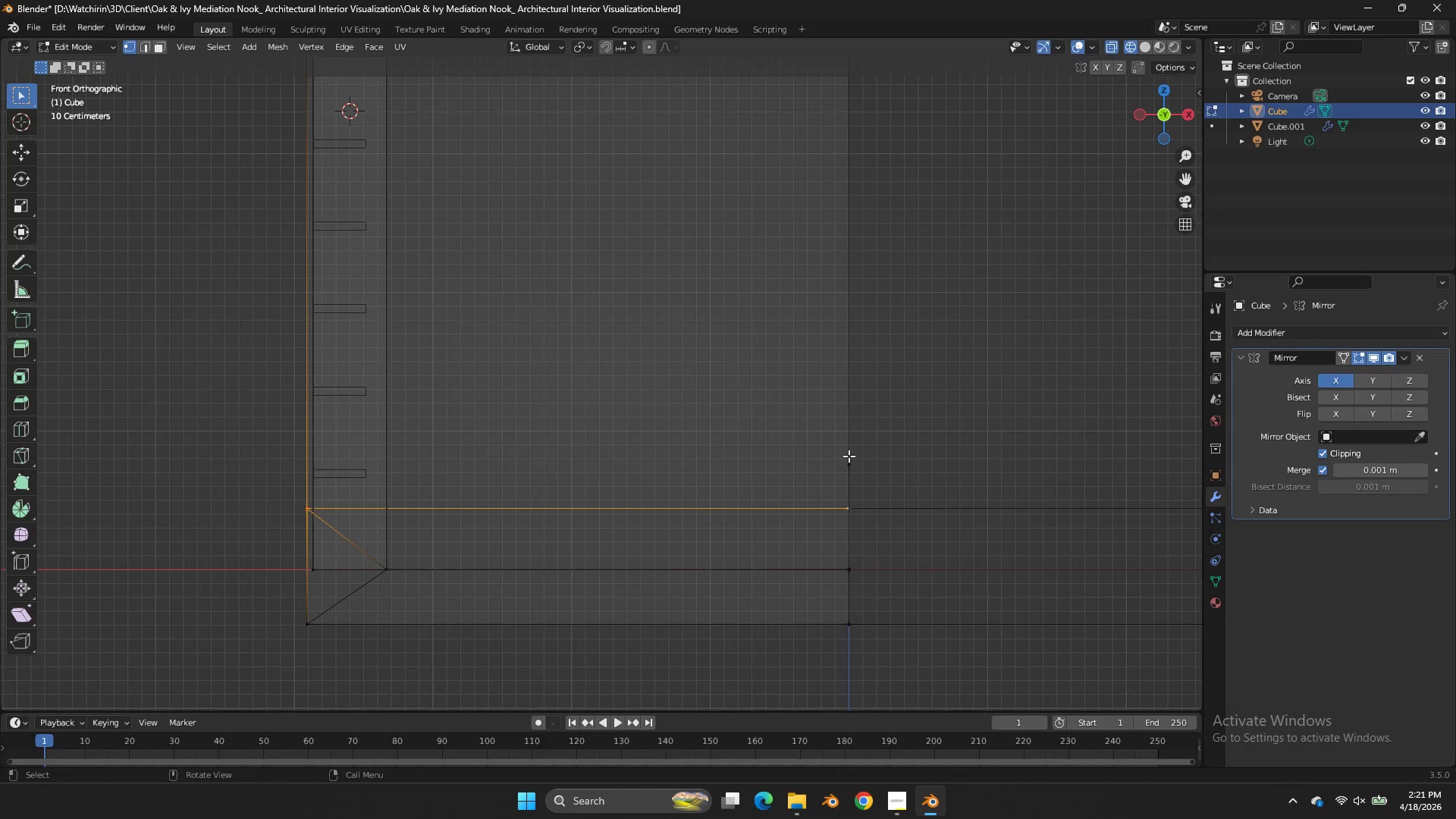 
type(gz)
 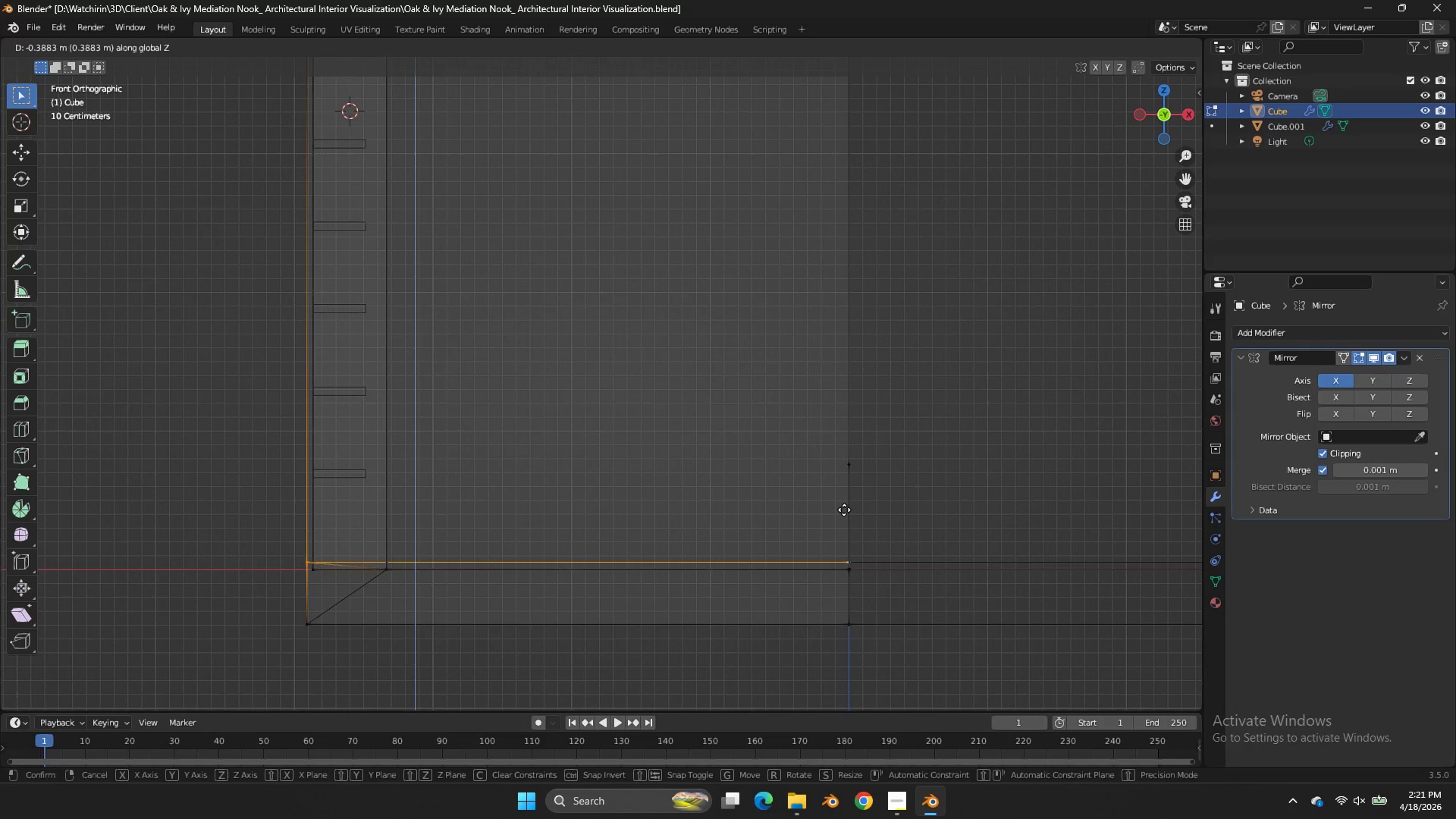 
hold_key(key=ShiftLeft, duration=1.73)
left_click([837, 517])
 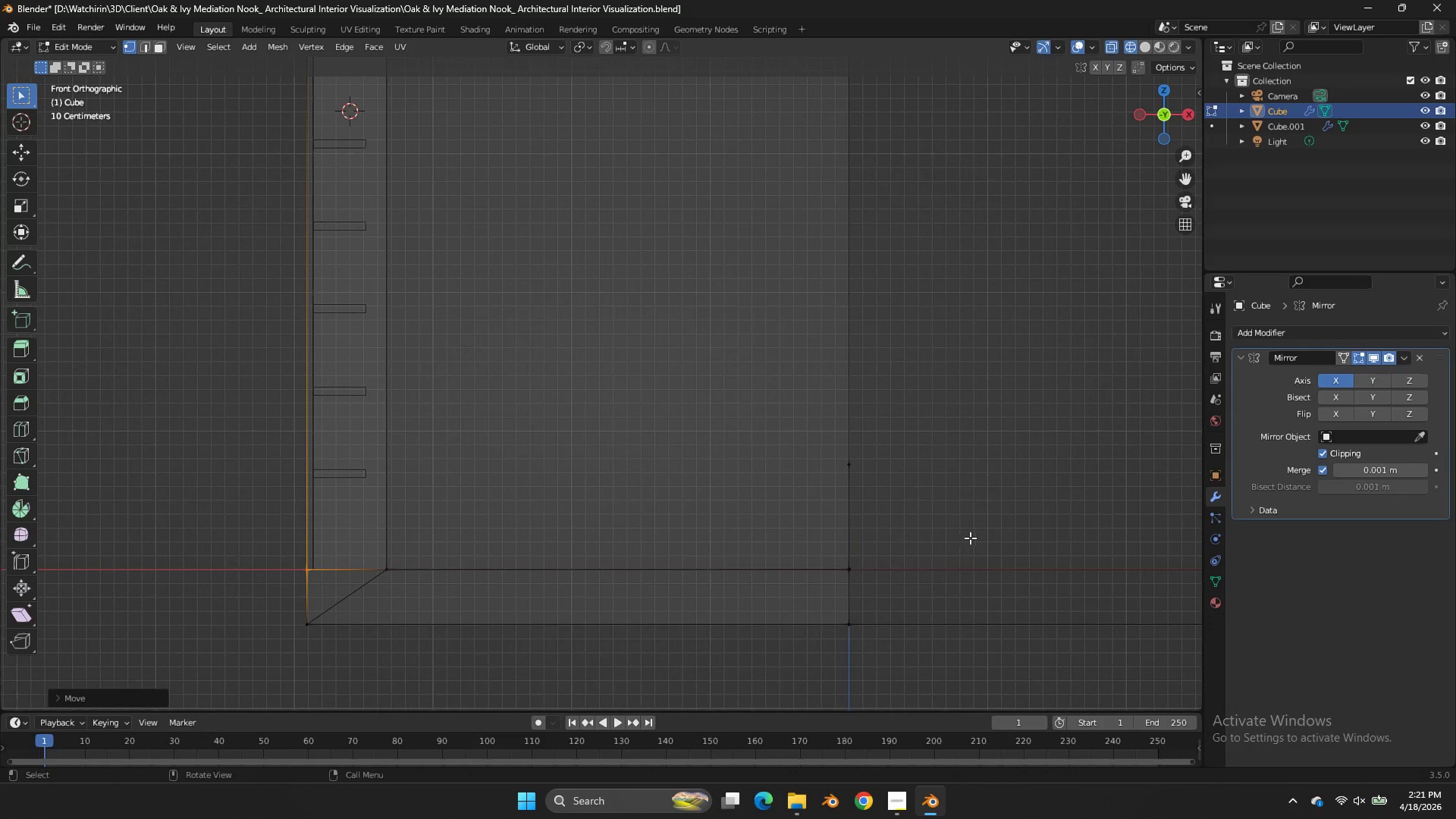 
left_click_drag(start_coordinate=[970, 538], to_coordinate=[49, 584])
 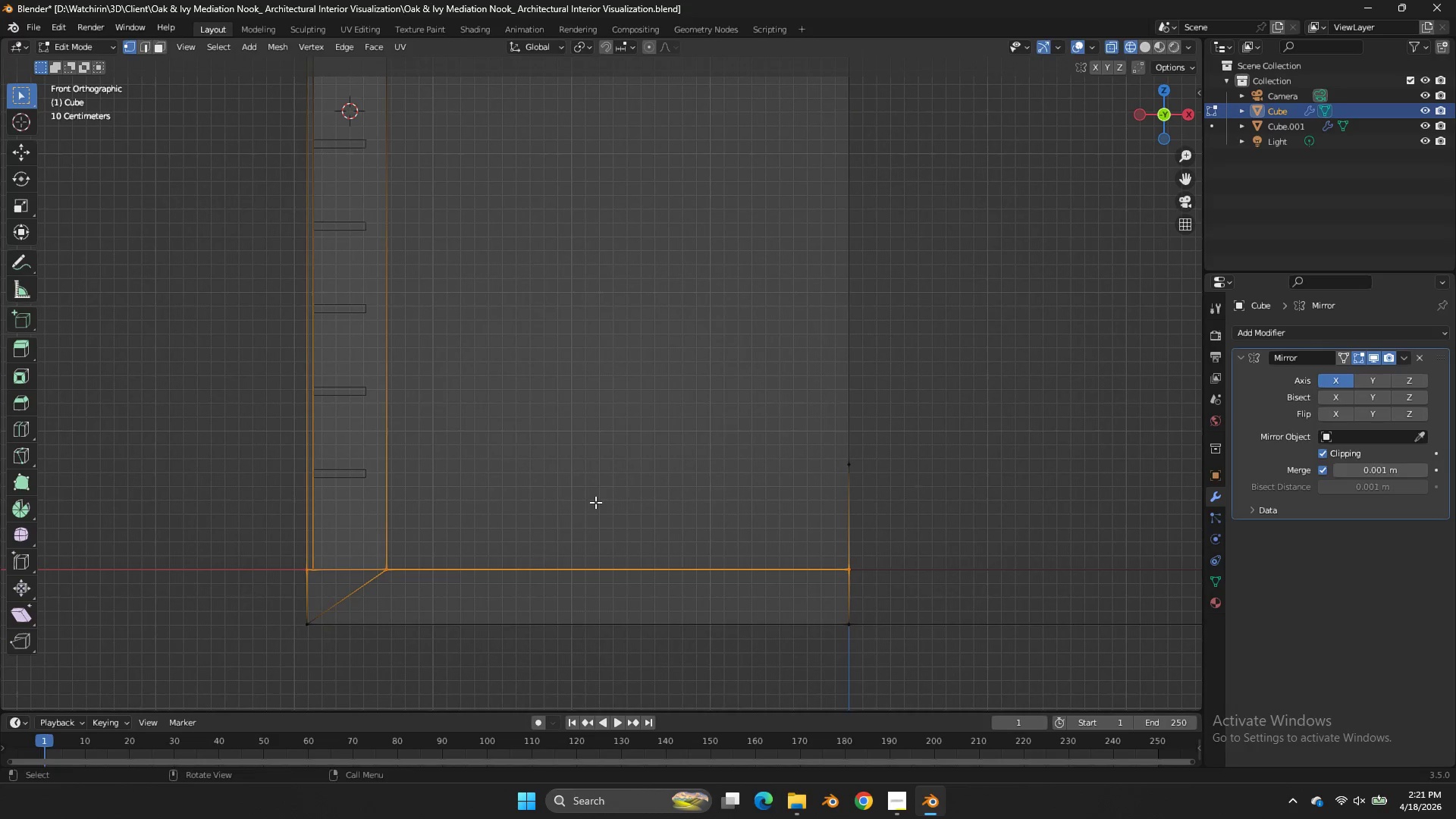 
type(sz0)
 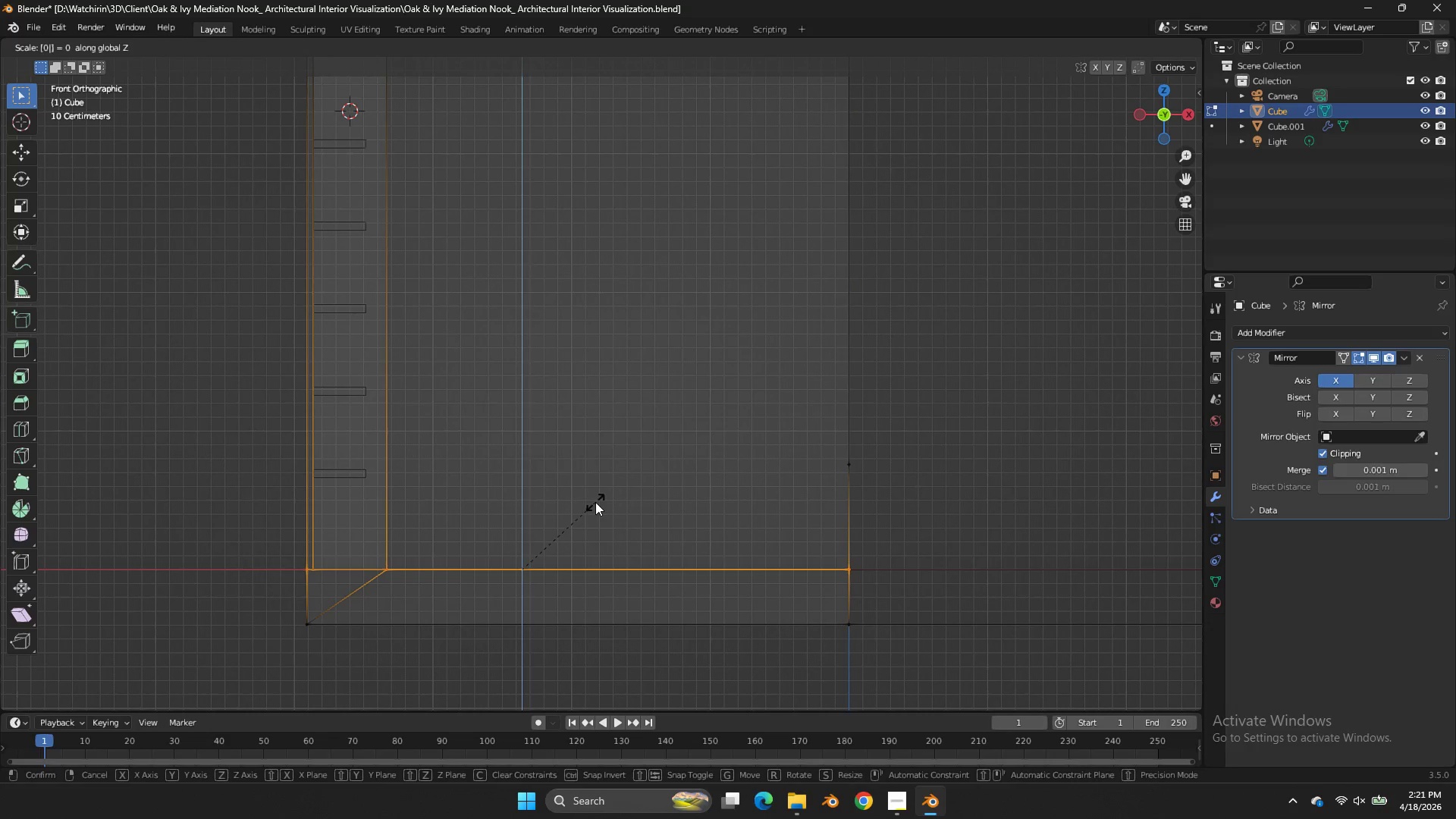 
key(Enter)
 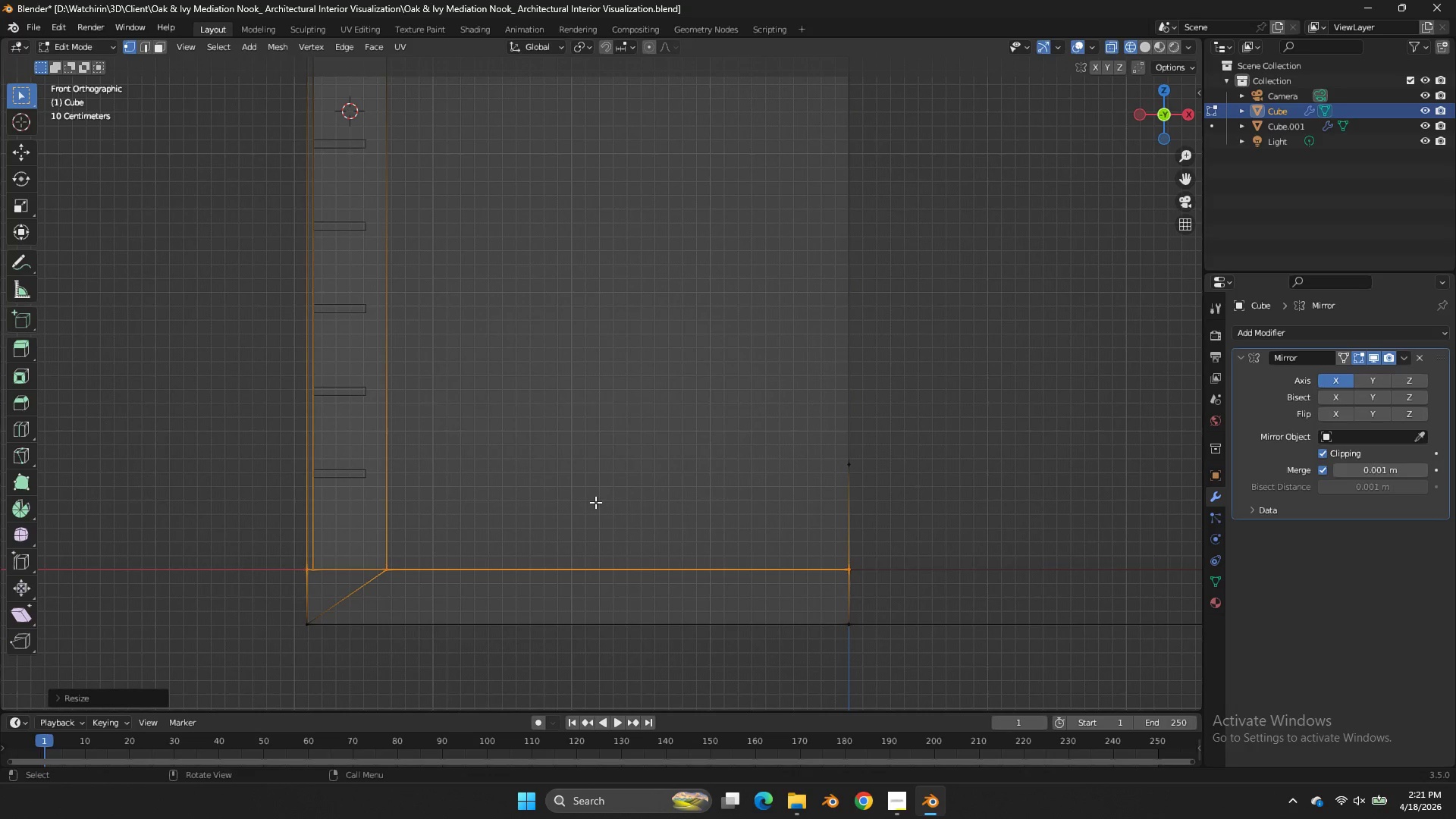 
hold_key(key=Z, duration=0.58)
 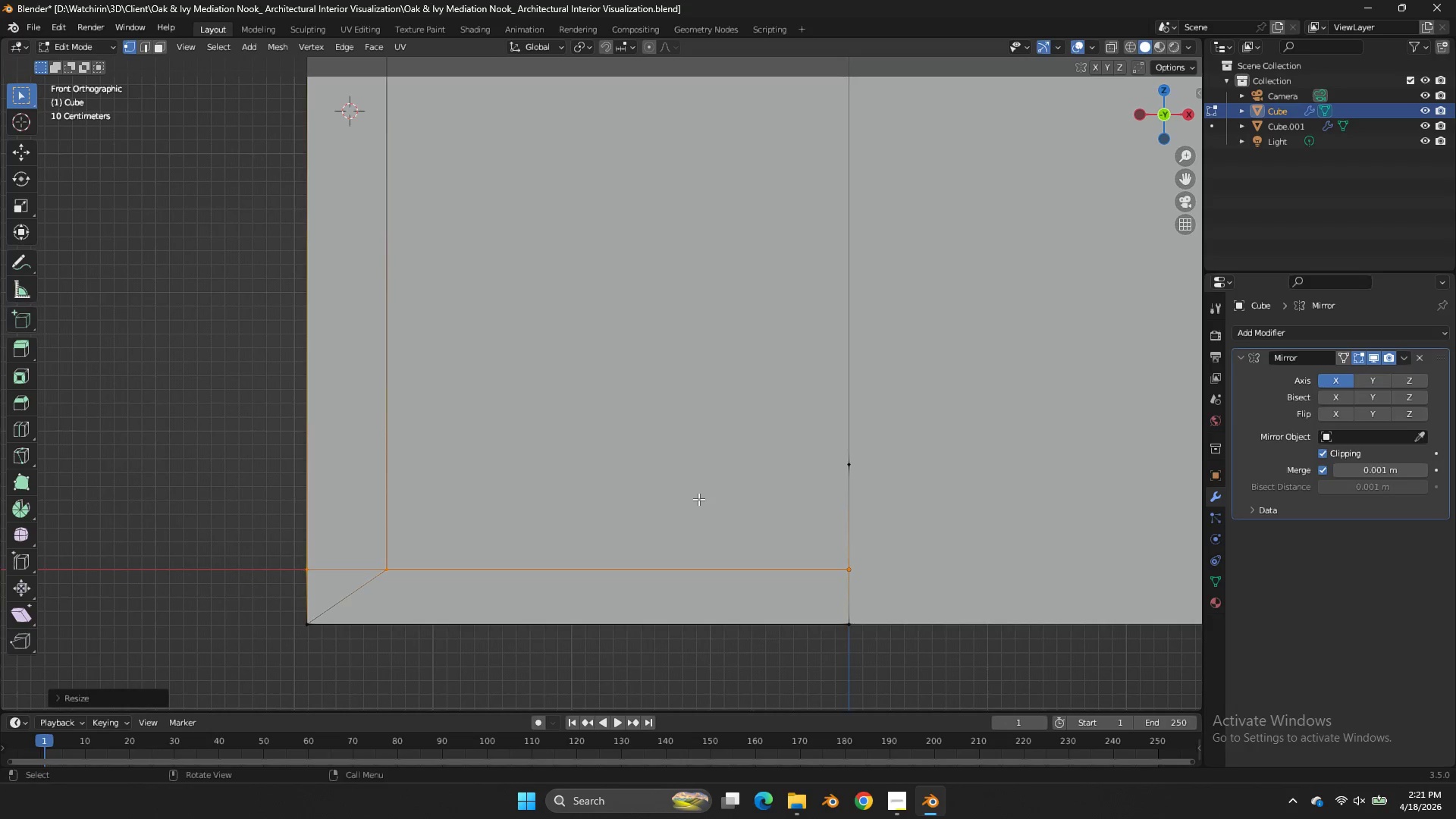 
left_click([698, 499])
 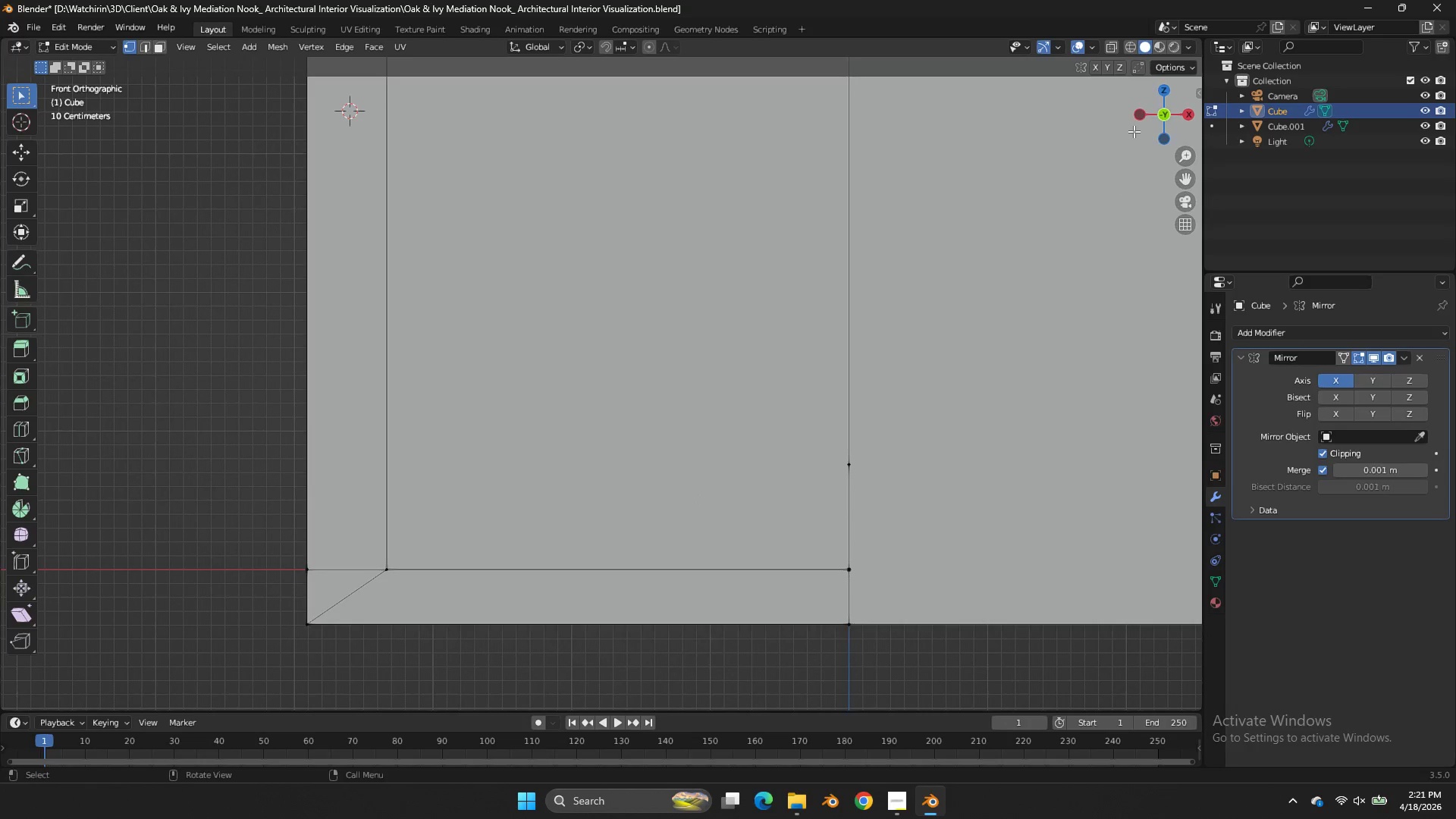 
left_click_drag(start_coordinate=[1145, 121], to_coordinate=[5, 136])
 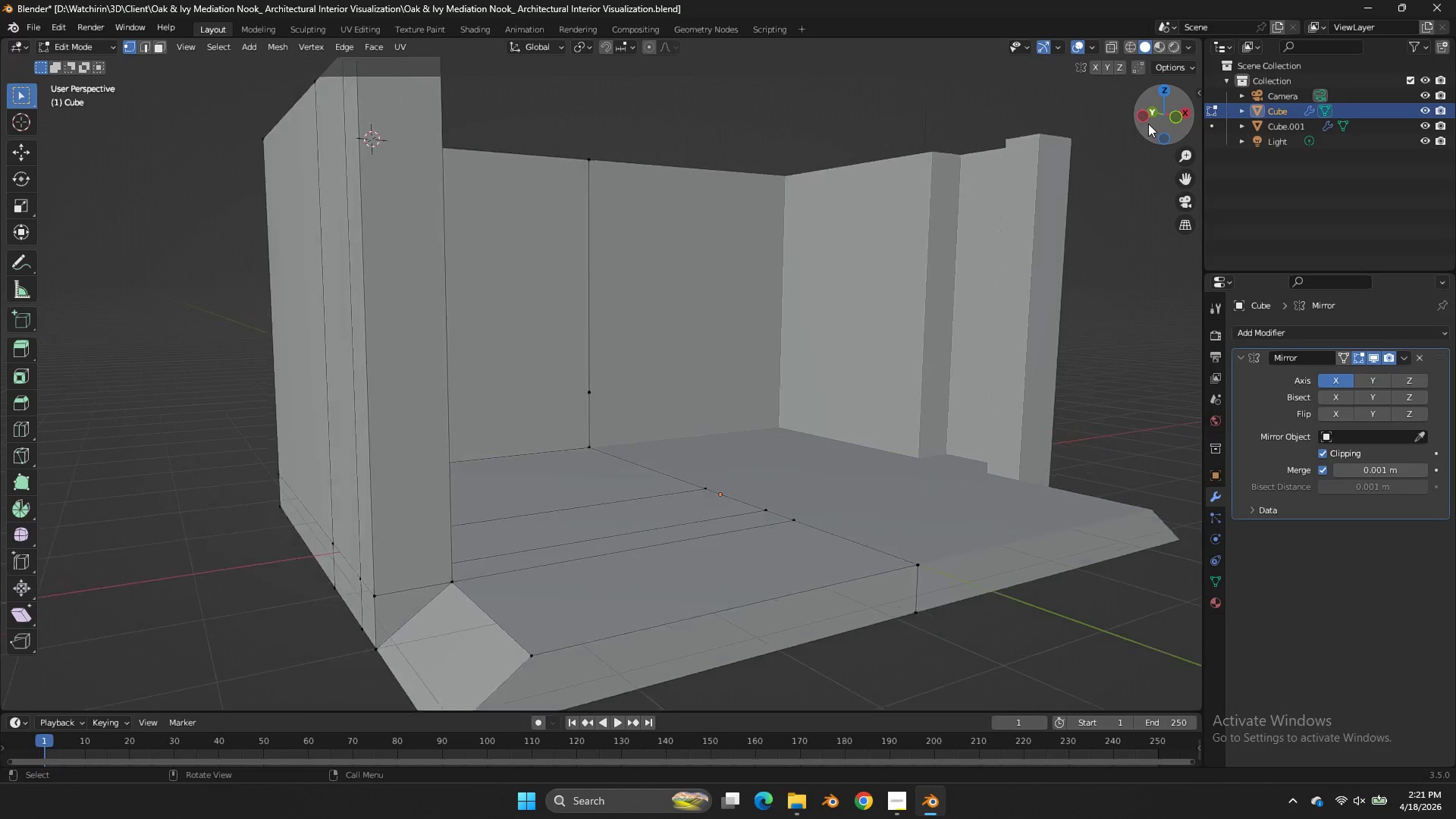 
scroll: coordinate [1148, 124], scroll_direction: down, amount: 2.0
 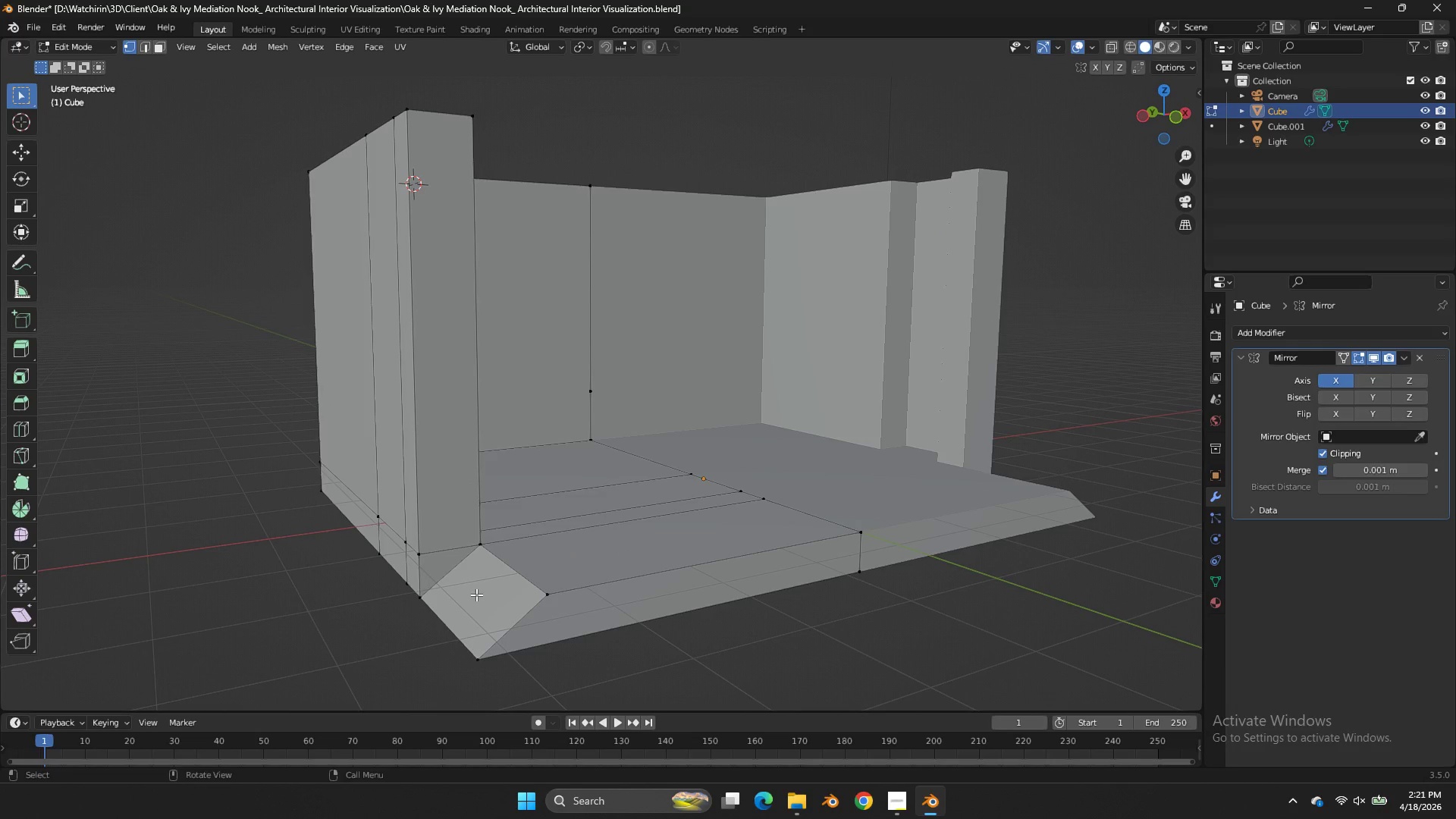 
left_click([436, 557])
 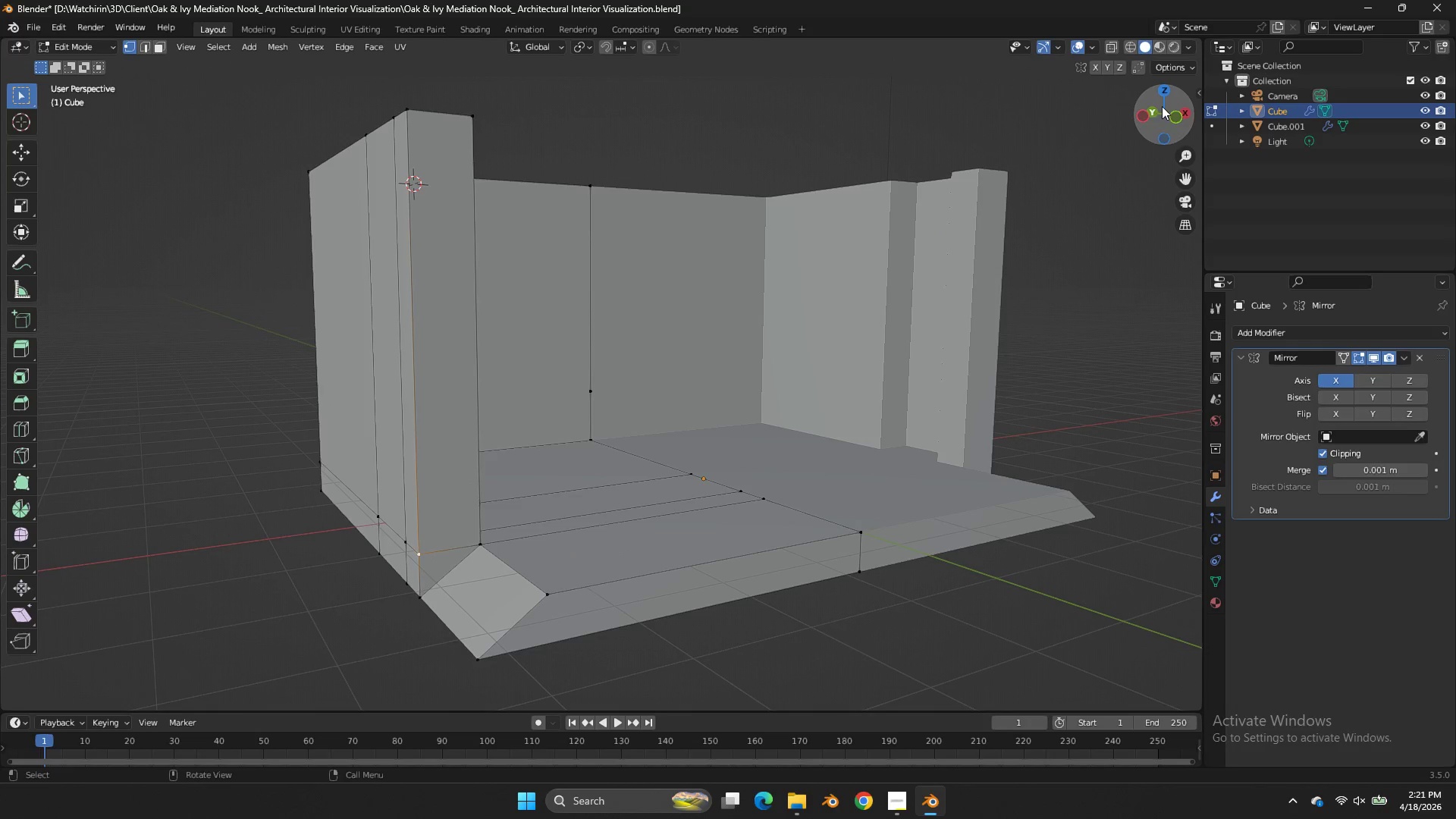 
left_click([1162, 93])
 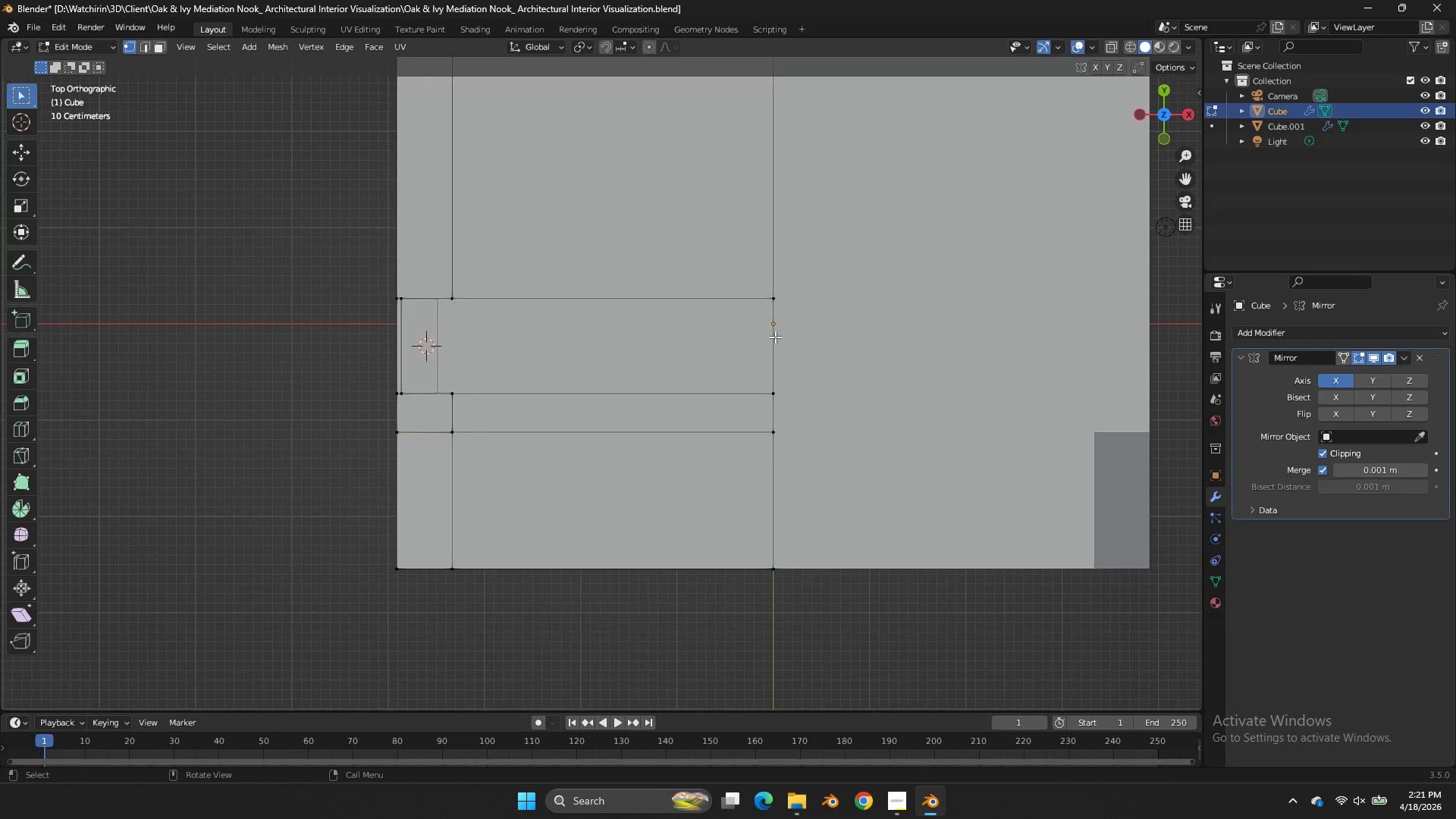 
type(ey)
 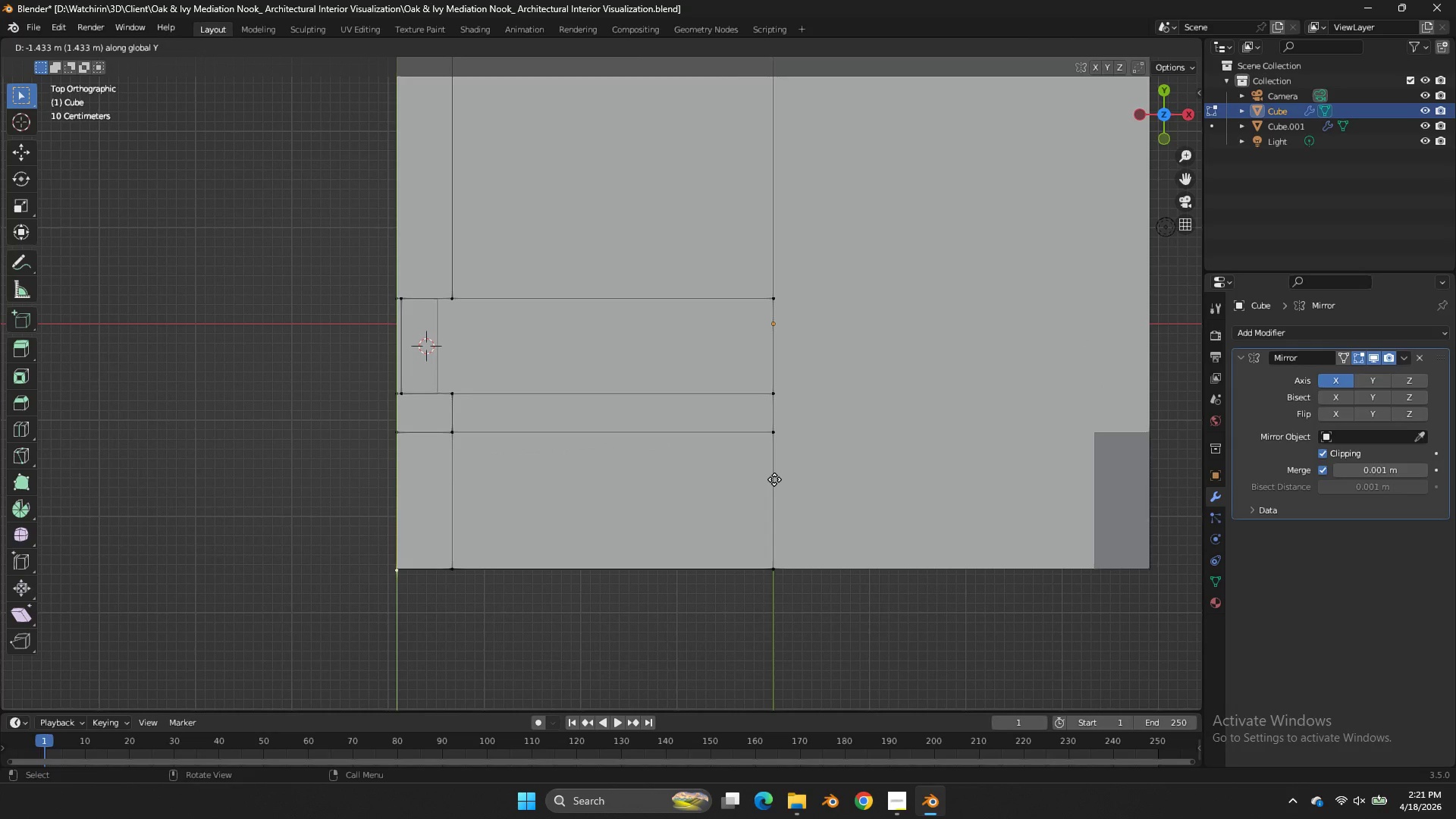 
hold_key(key=ShiftLeft, duration=0.81)
left_click([780, 461])
 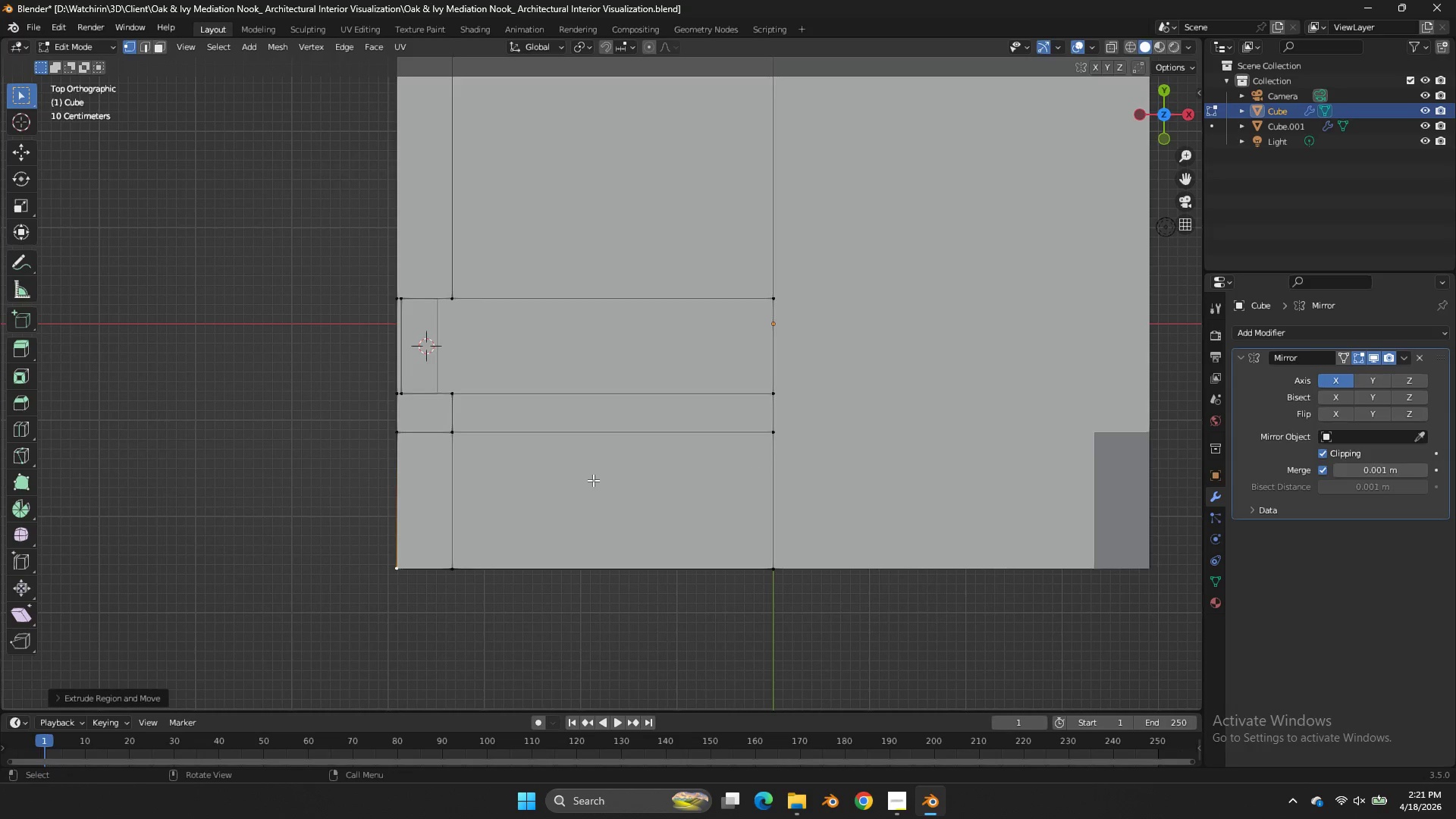 
type(zsy0)
 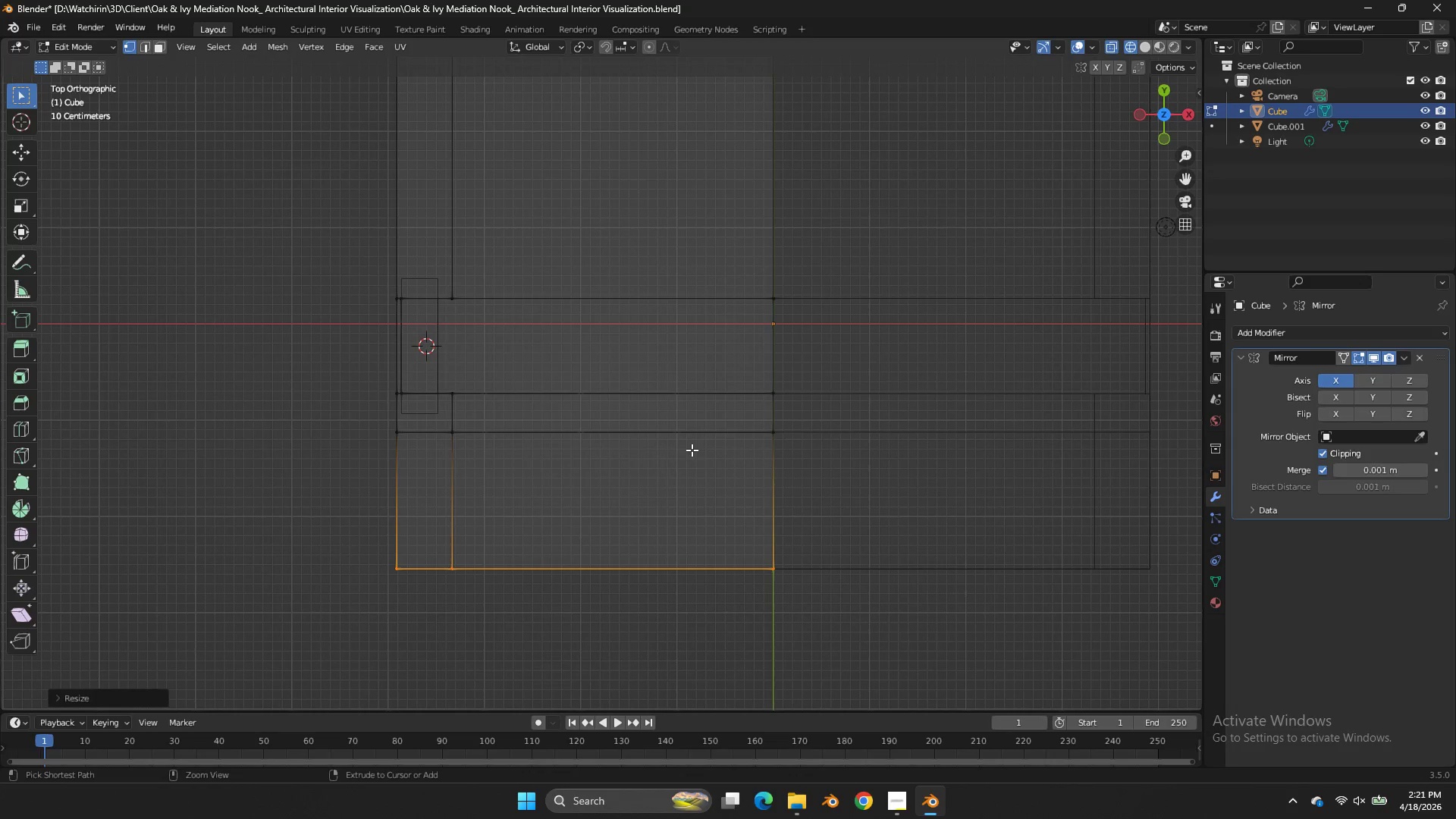 
left_click_drag(start_coordinate=[1011, 500], to_coordinate=[151, 736])
 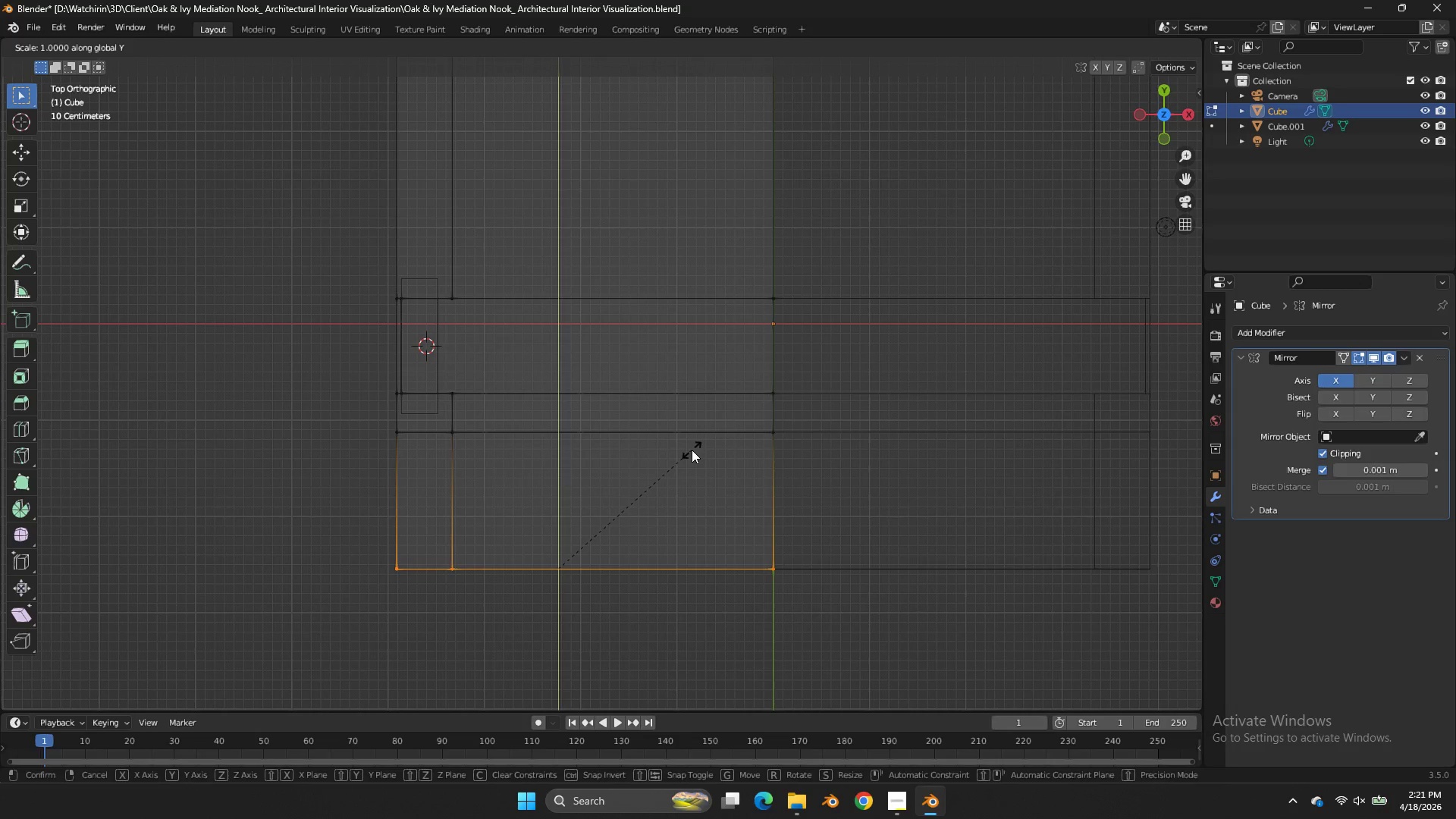 
key(Enter)
 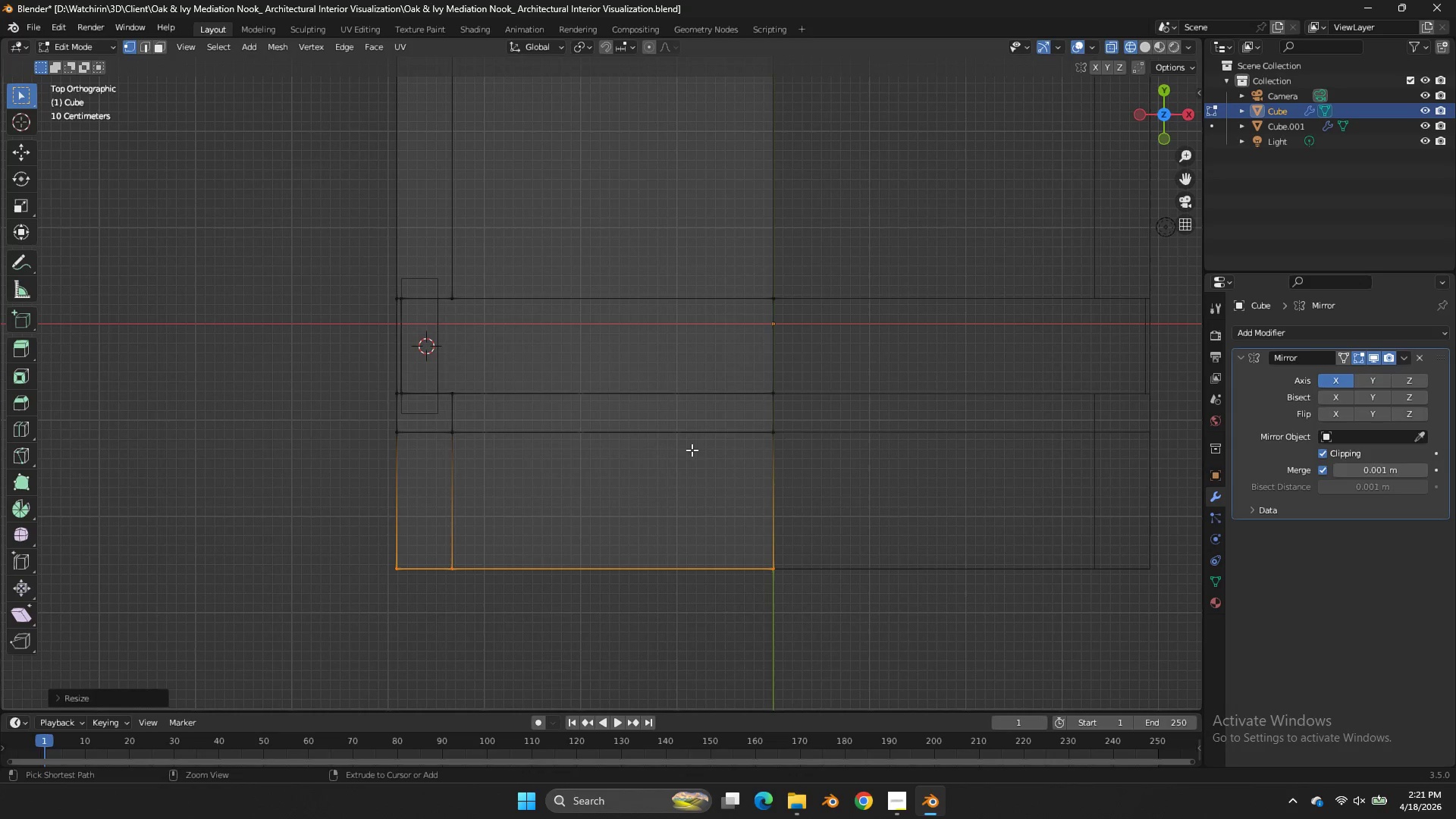 
key(Control+ControlLeft)
 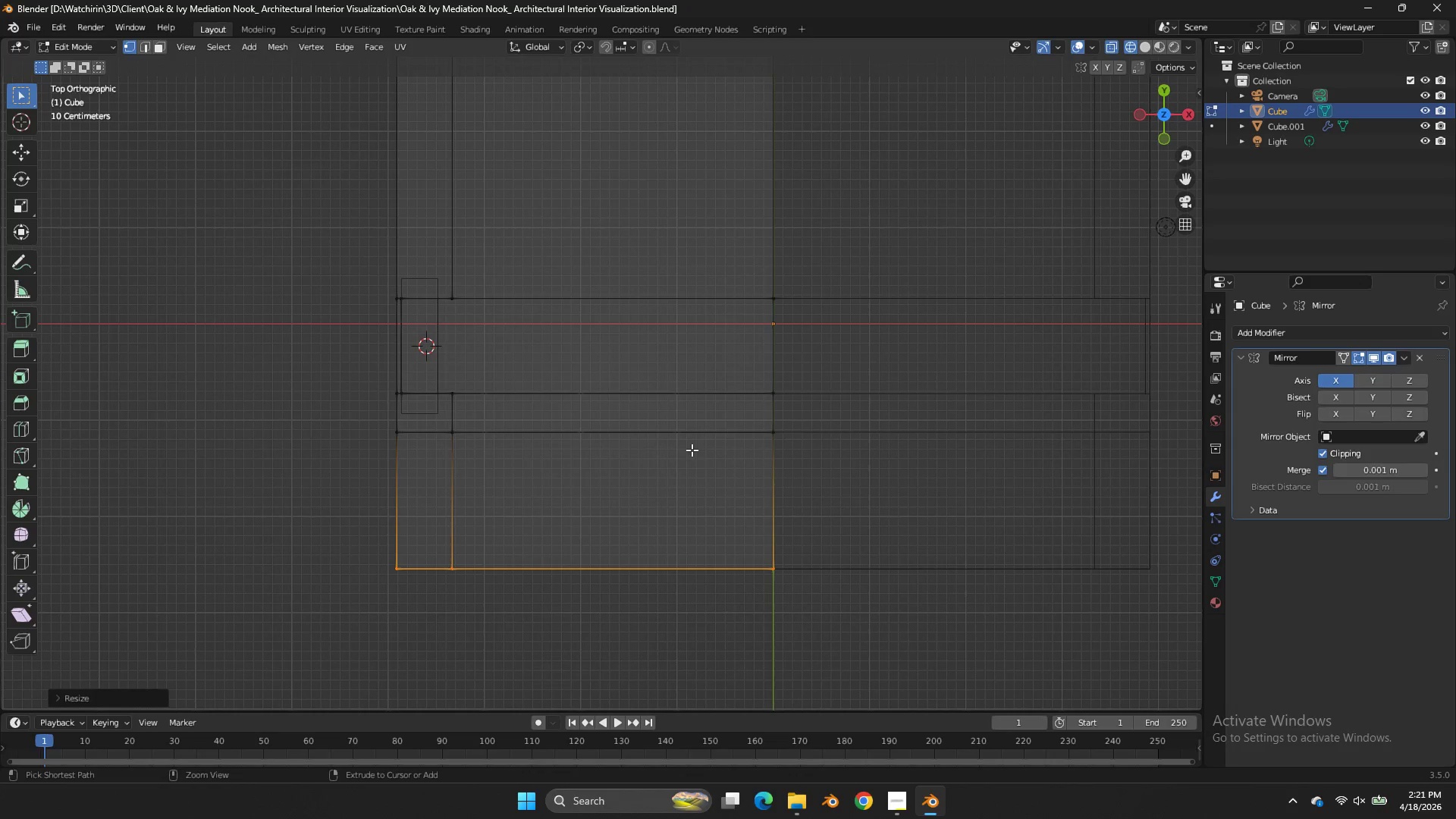 
key(Control+S)
 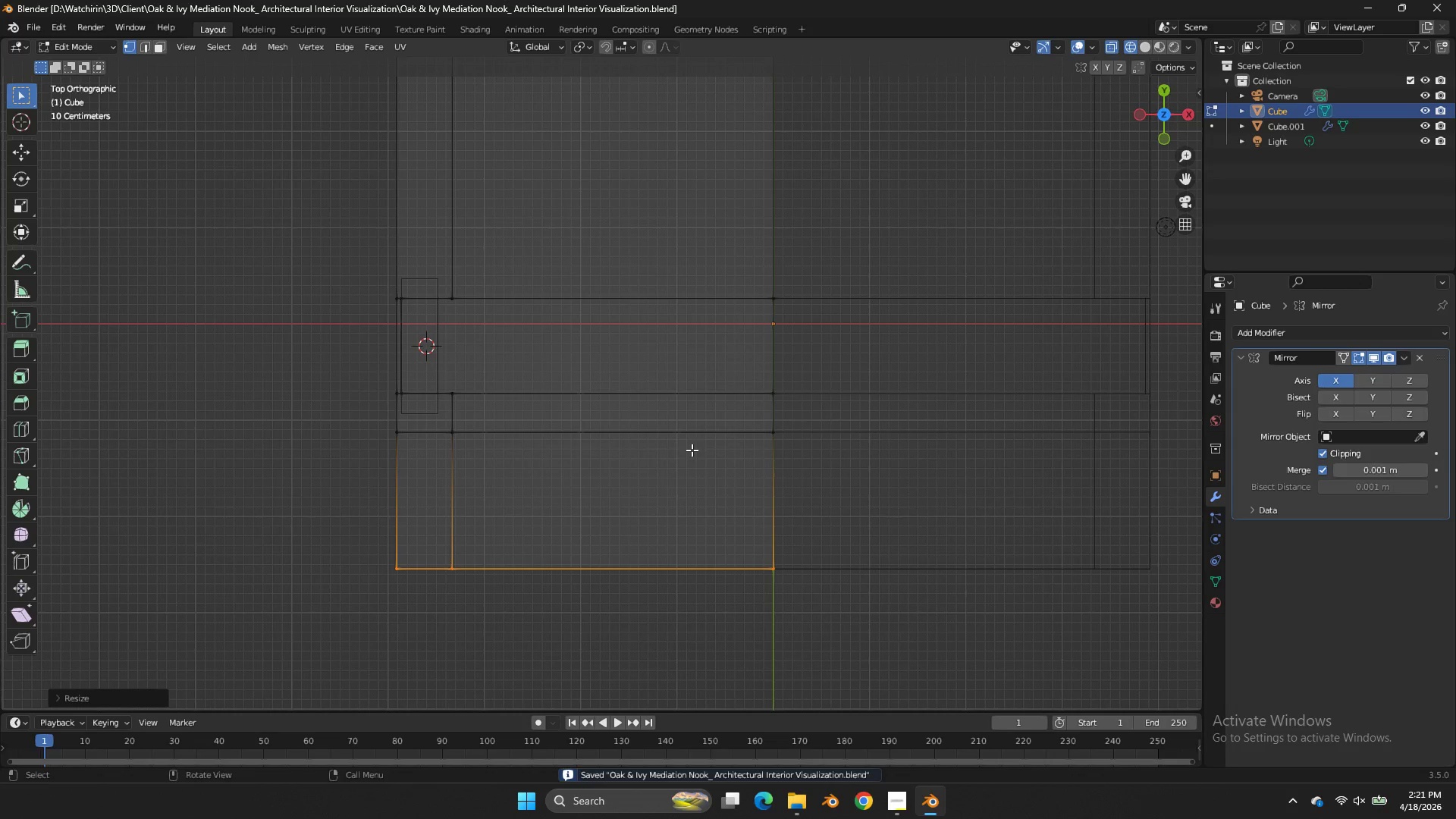 
key(Z)
 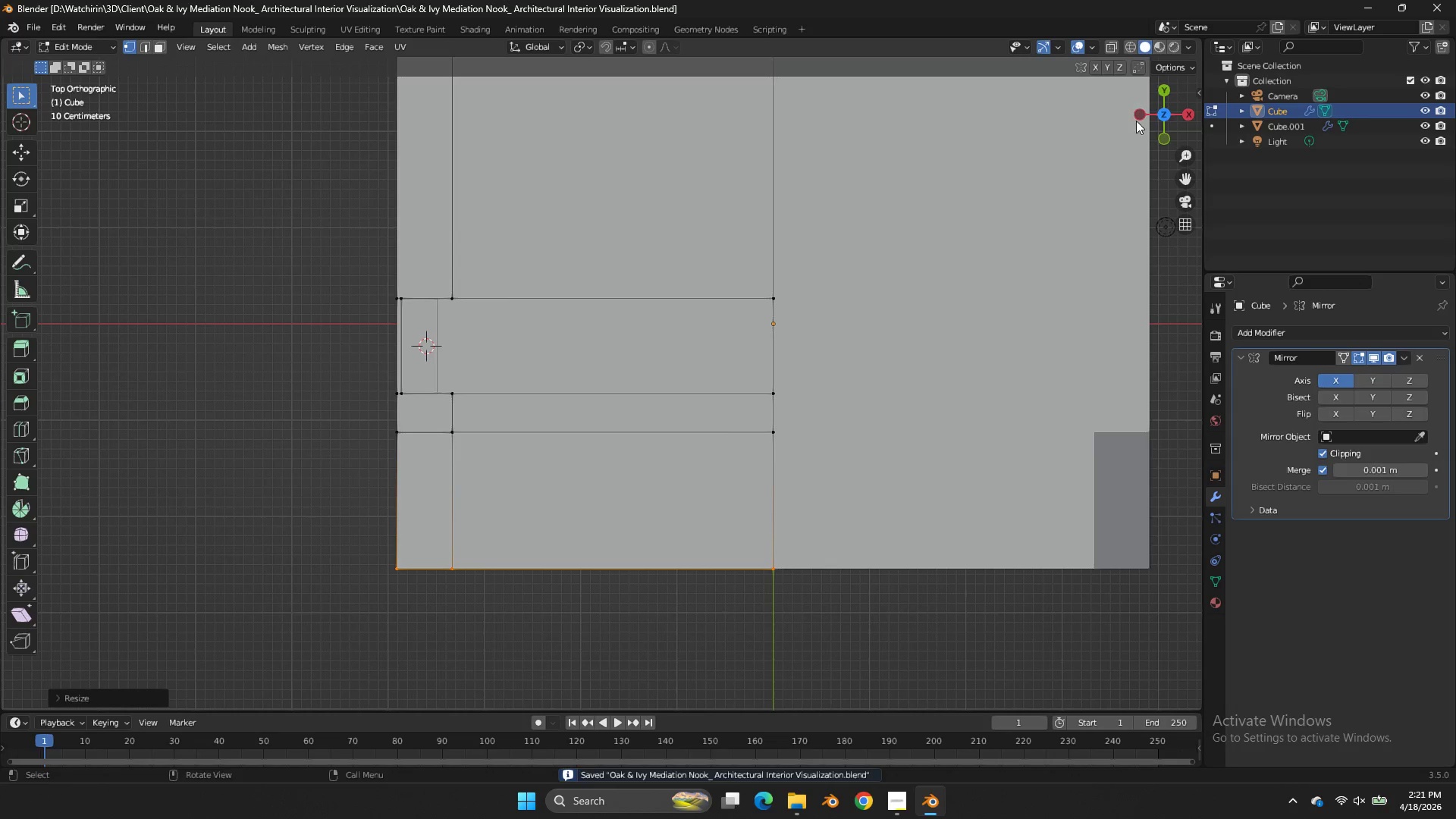 
left_click_drag(start_coordinate=[1141, 121], to_coordinate=[31, 613])
 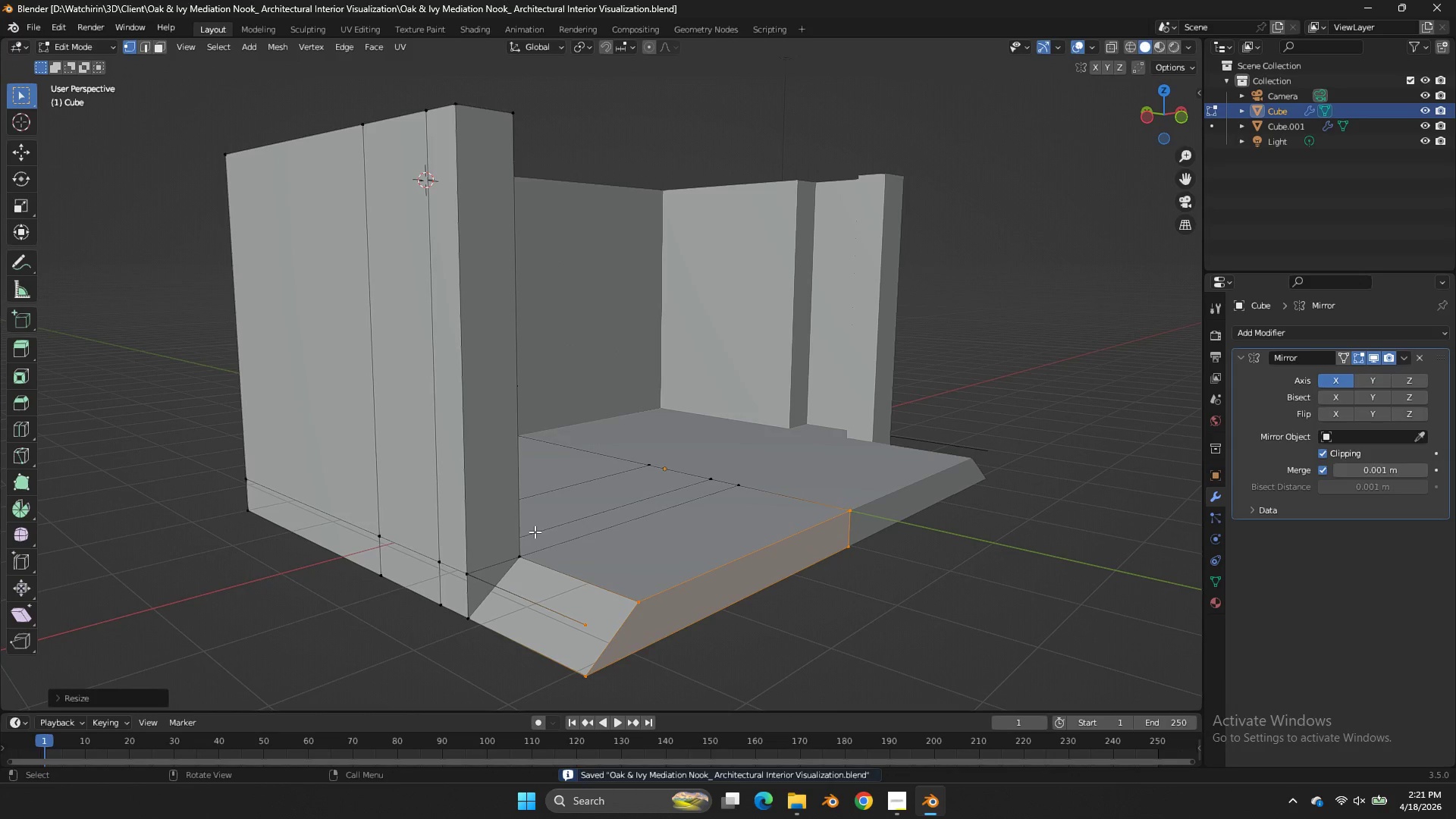 
left_click([529, 539])
 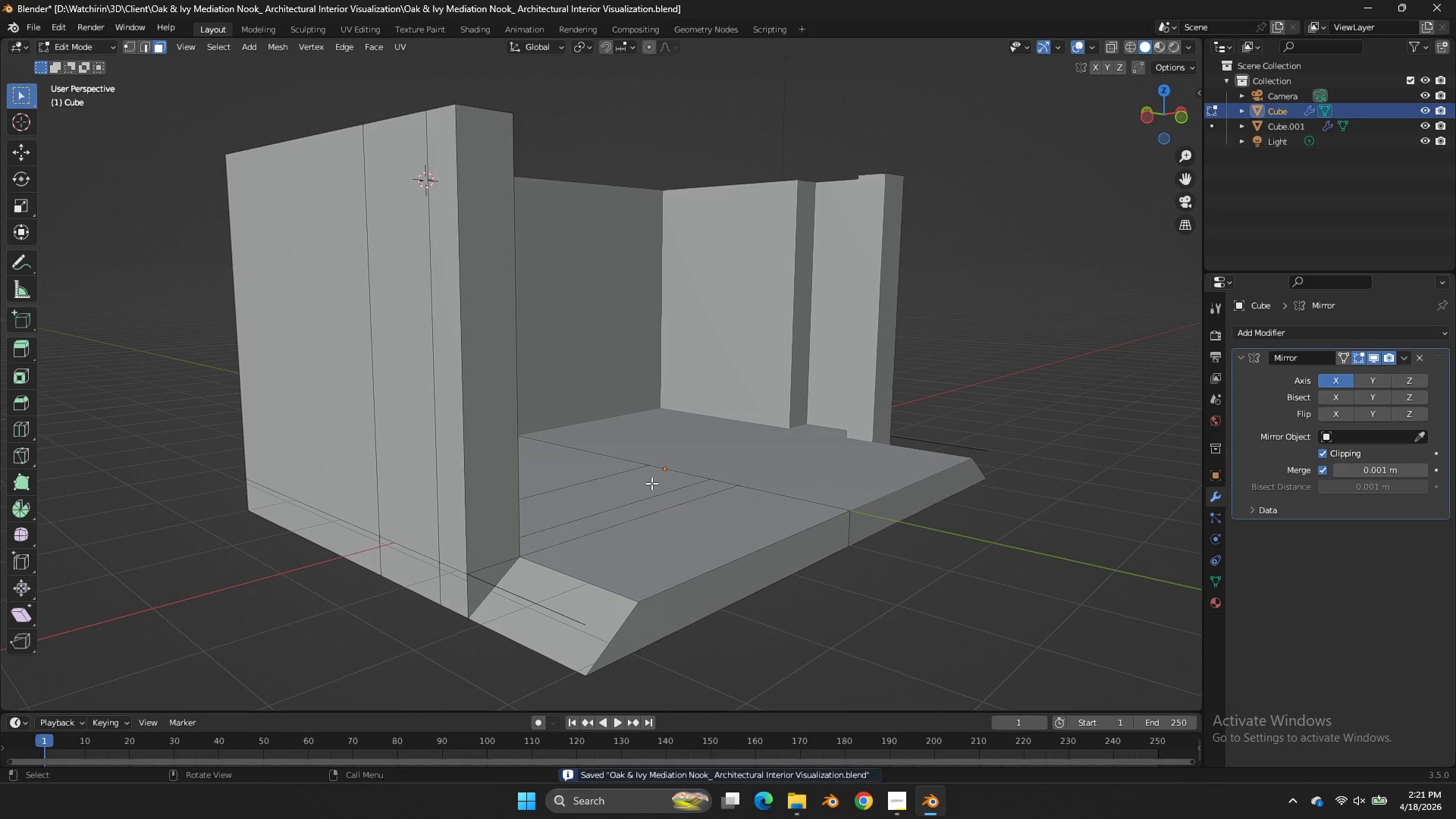 
left_click([610, 607])
 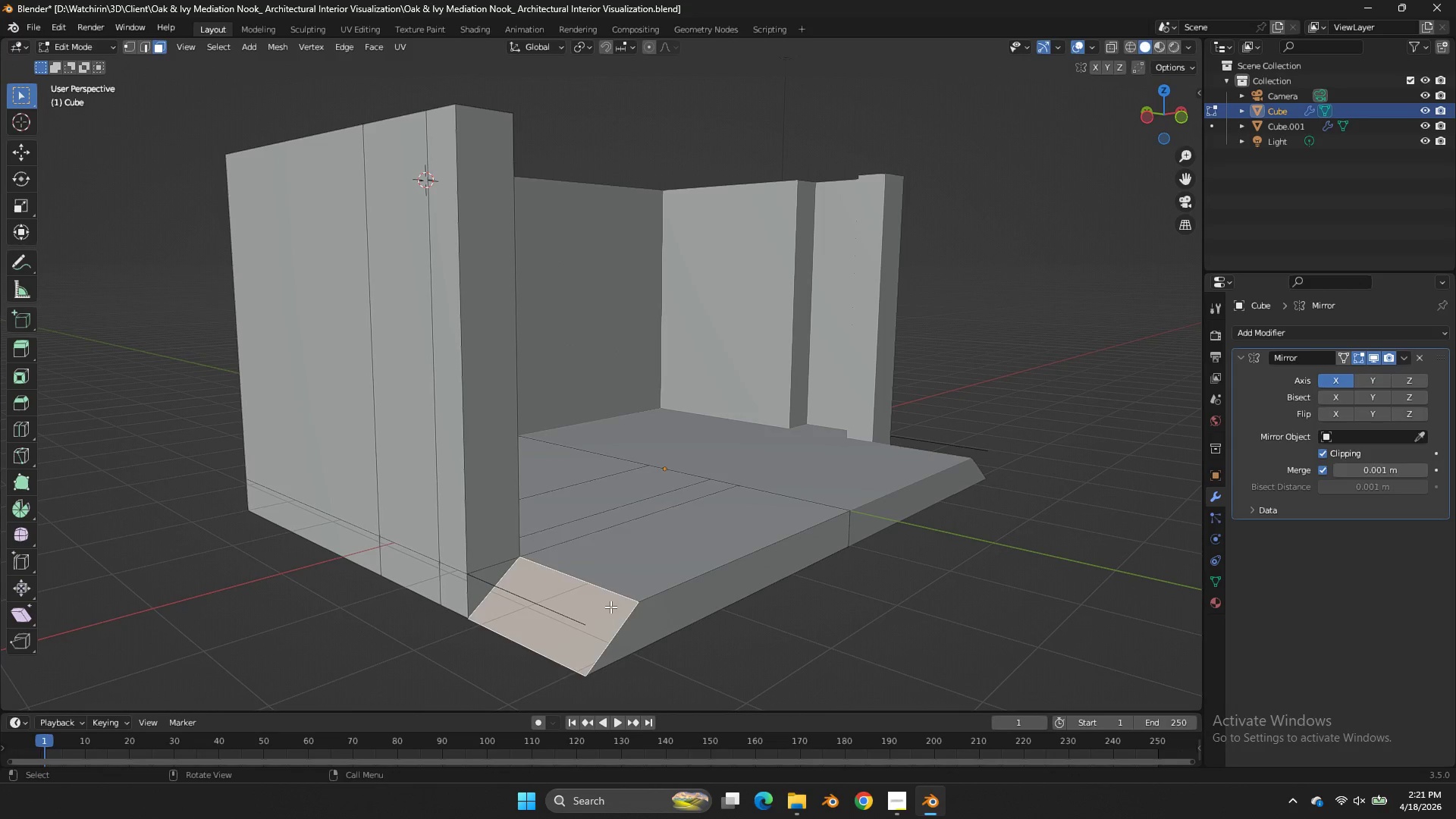 
key(X)
 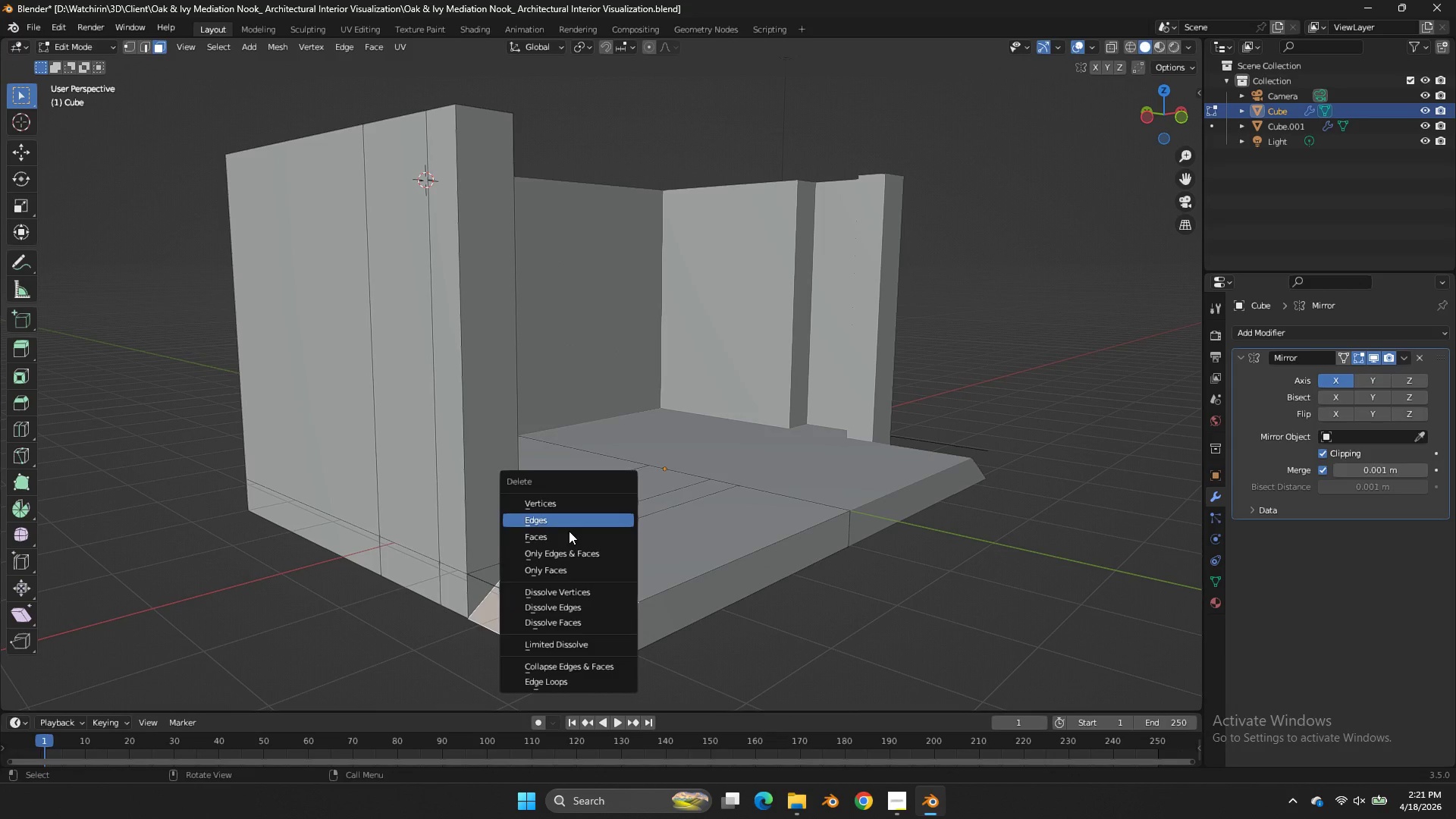 
left_click([569, 533])
 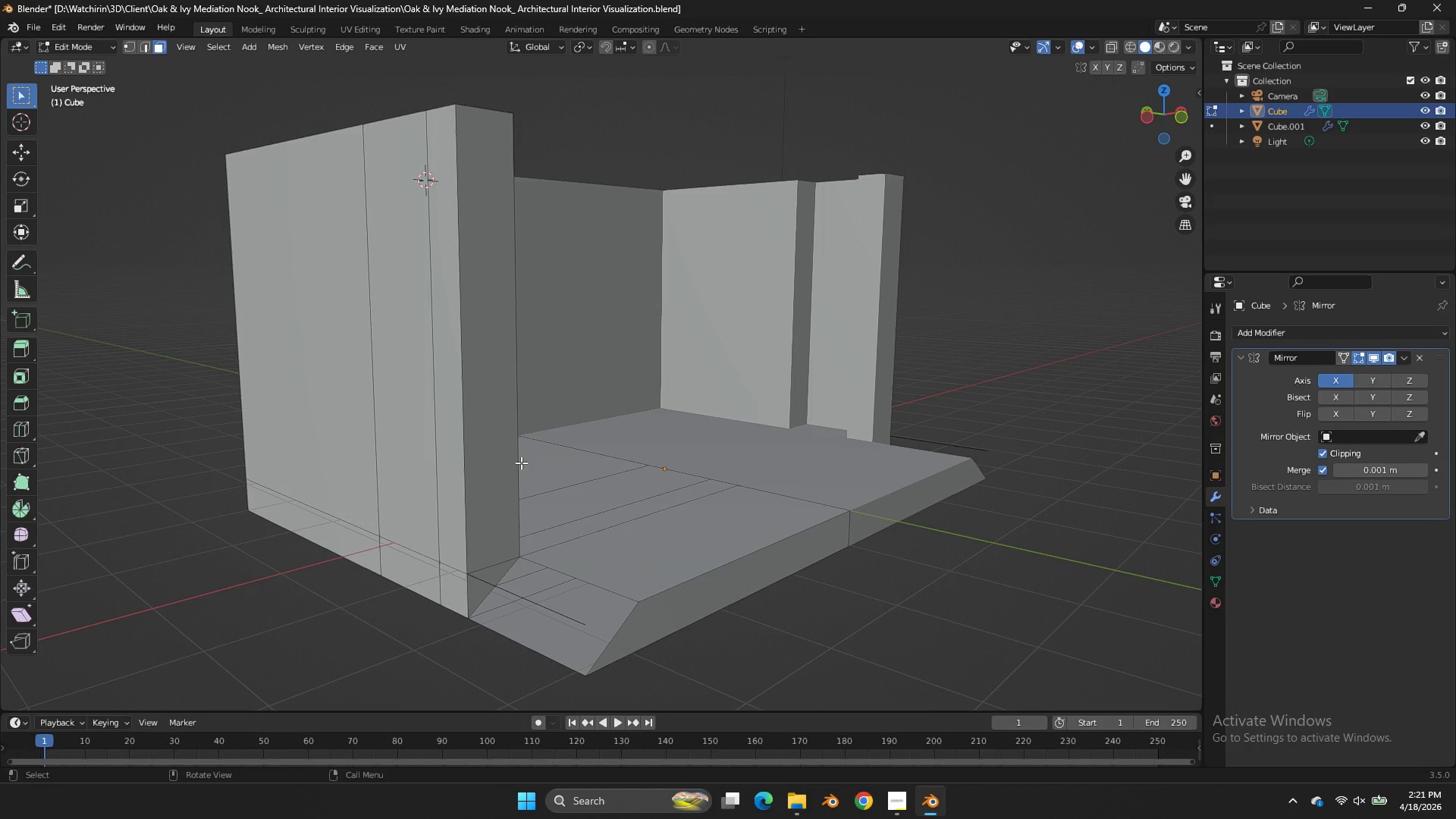 
left_click([627, 636])
 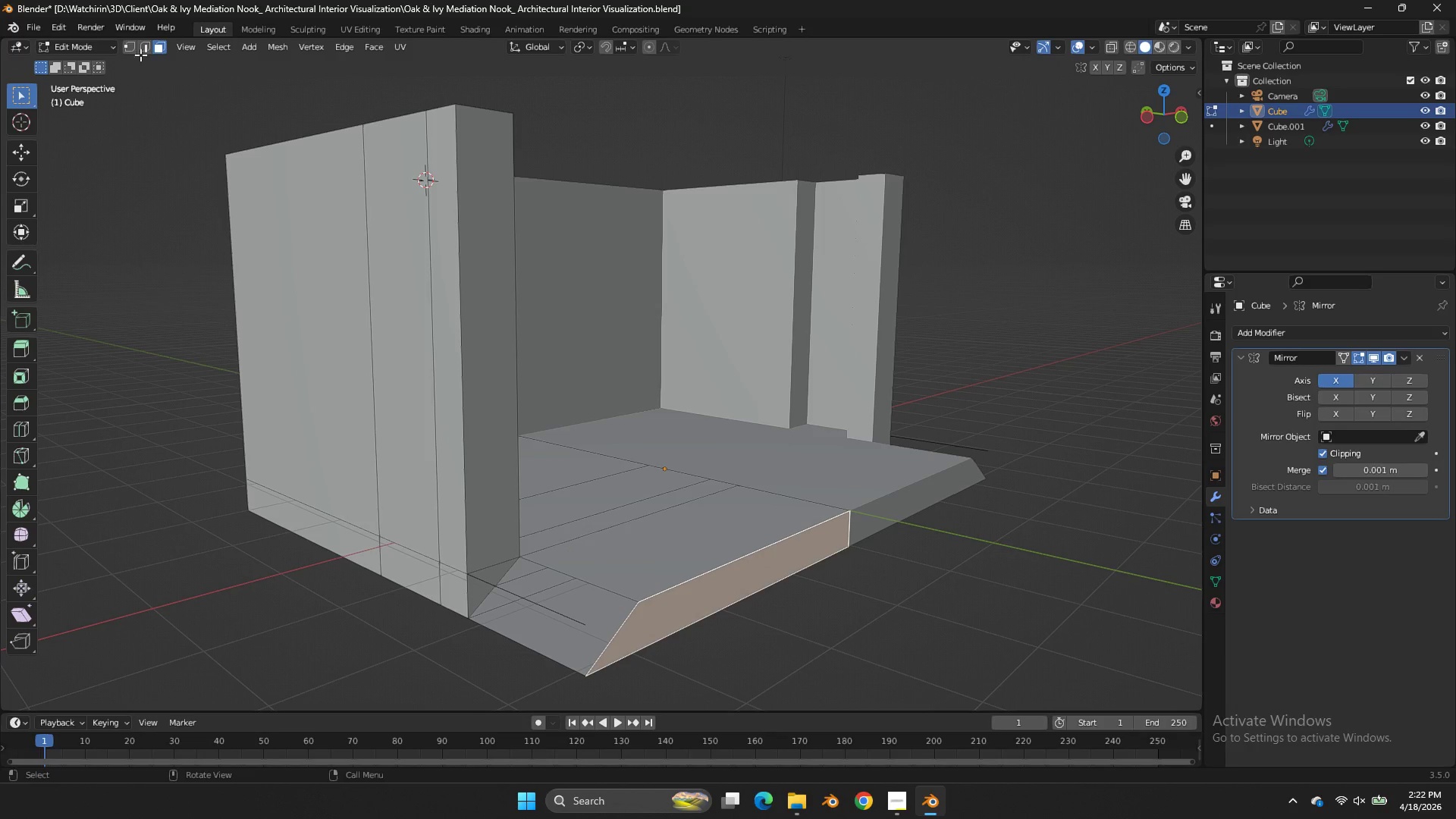 
left_click([126, 41])
 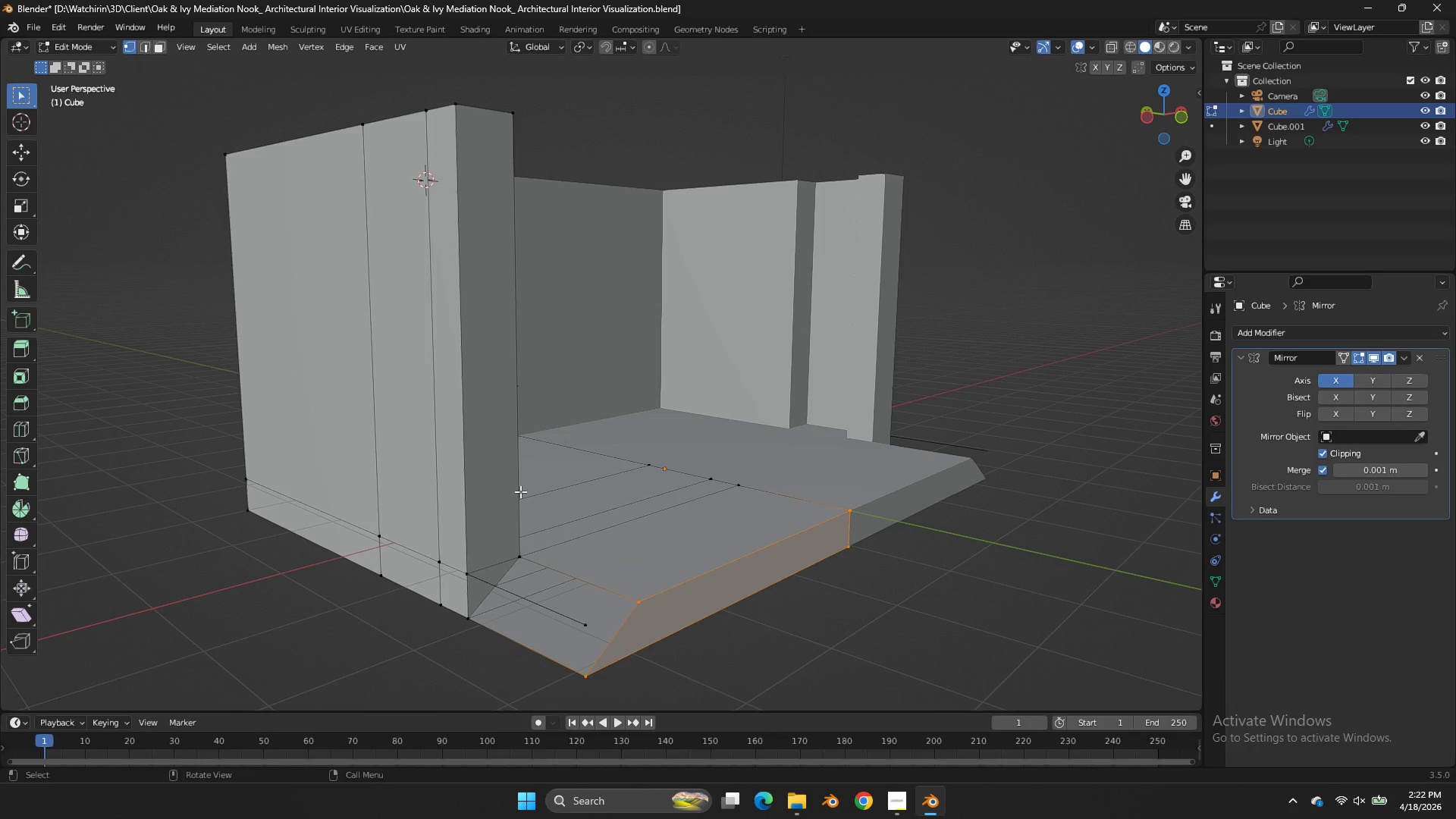 
left_click([507, 506])
 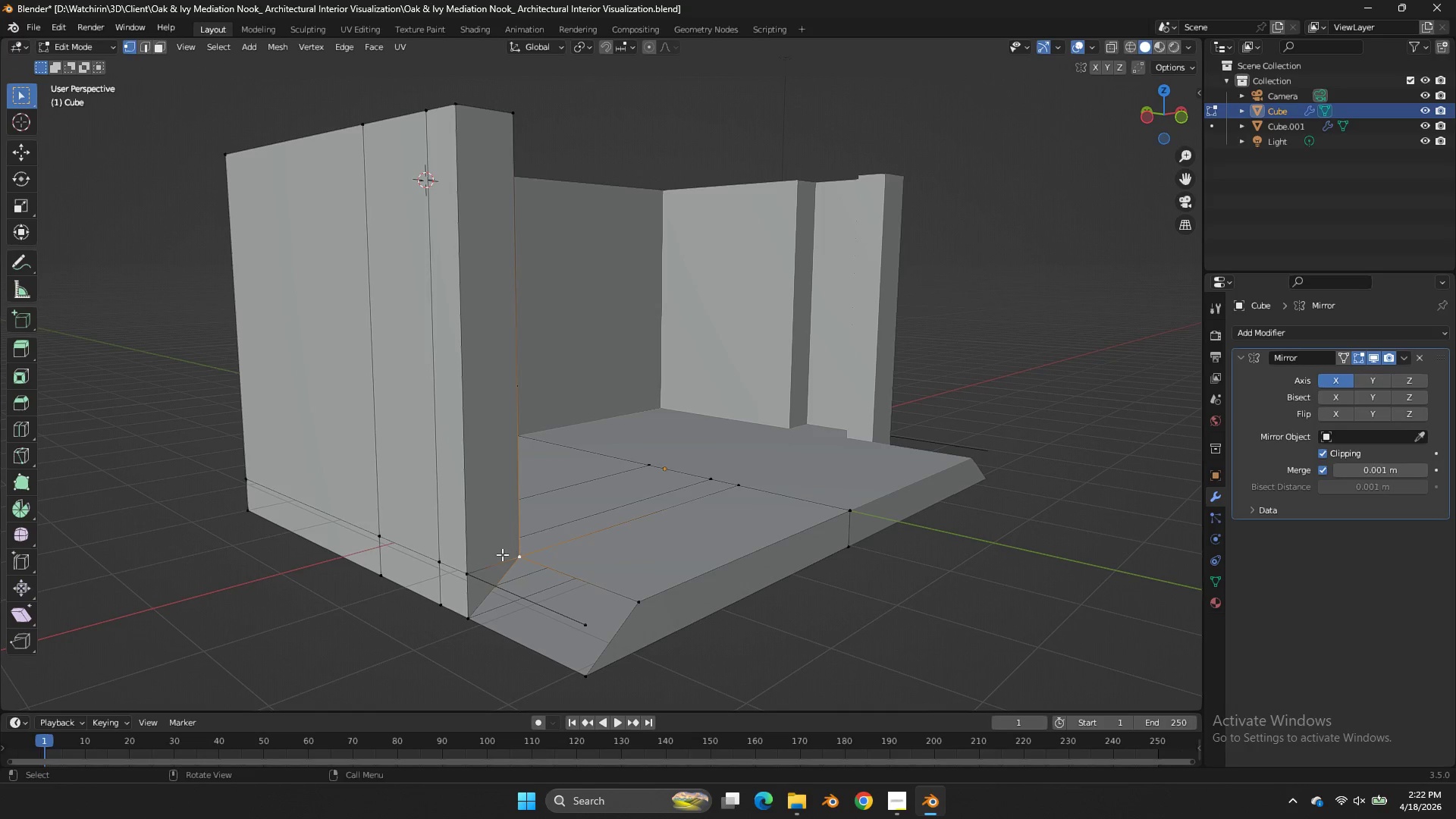 
hold_key(key=ShiftLeft, duration=1.52)
triple_click([479, 571])
 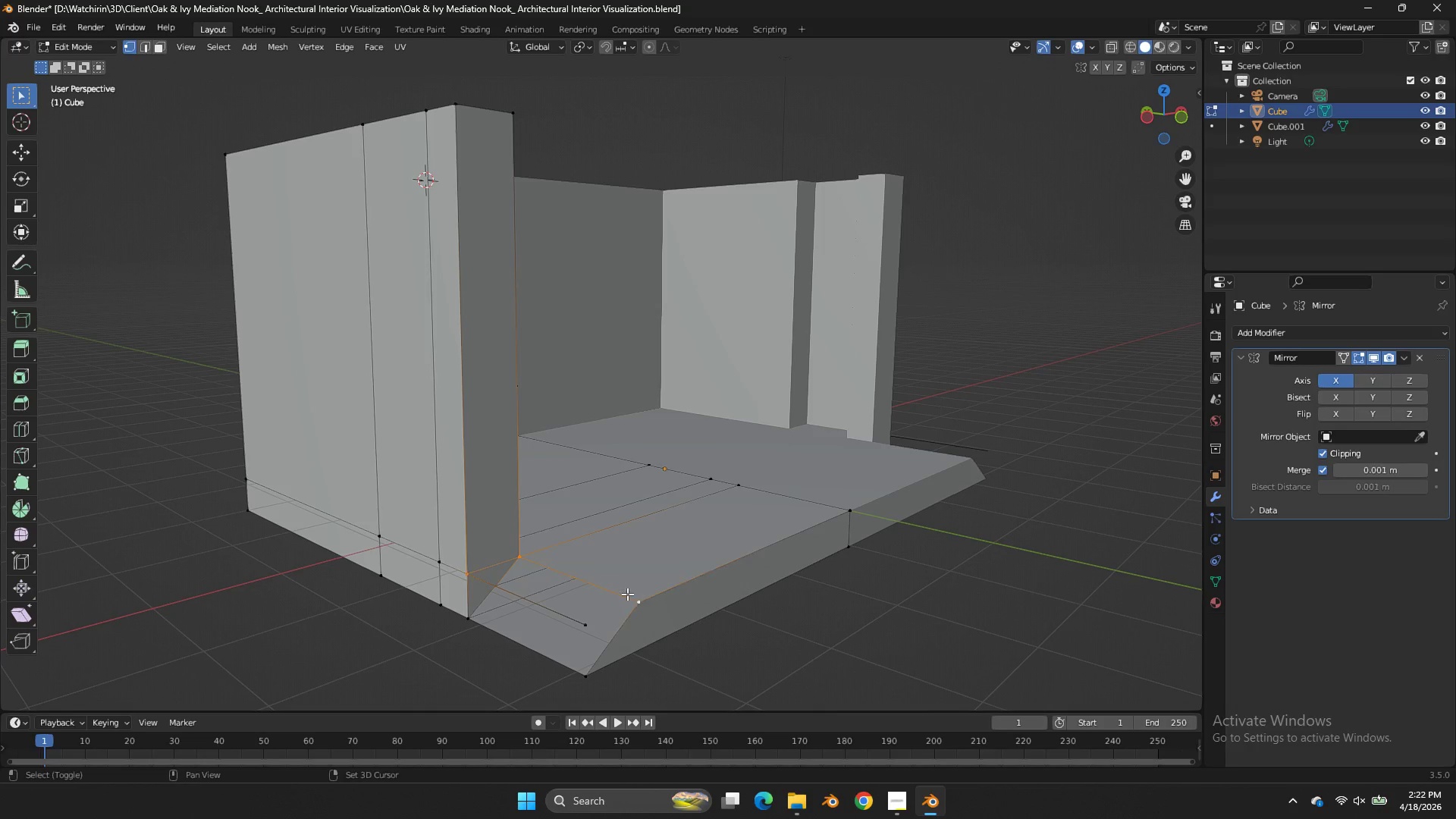 
double_click([591, 612])
 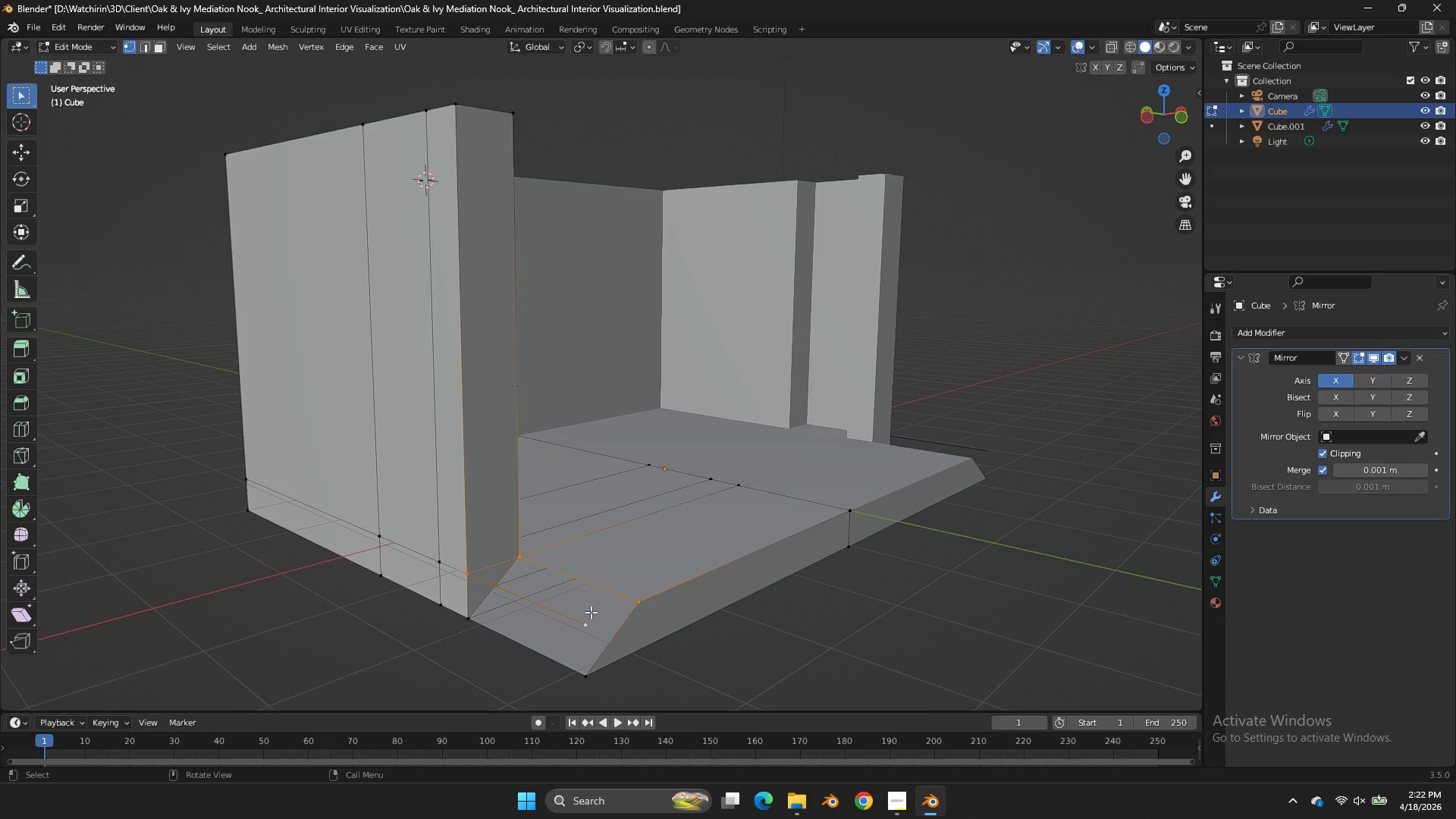 
key(F)
 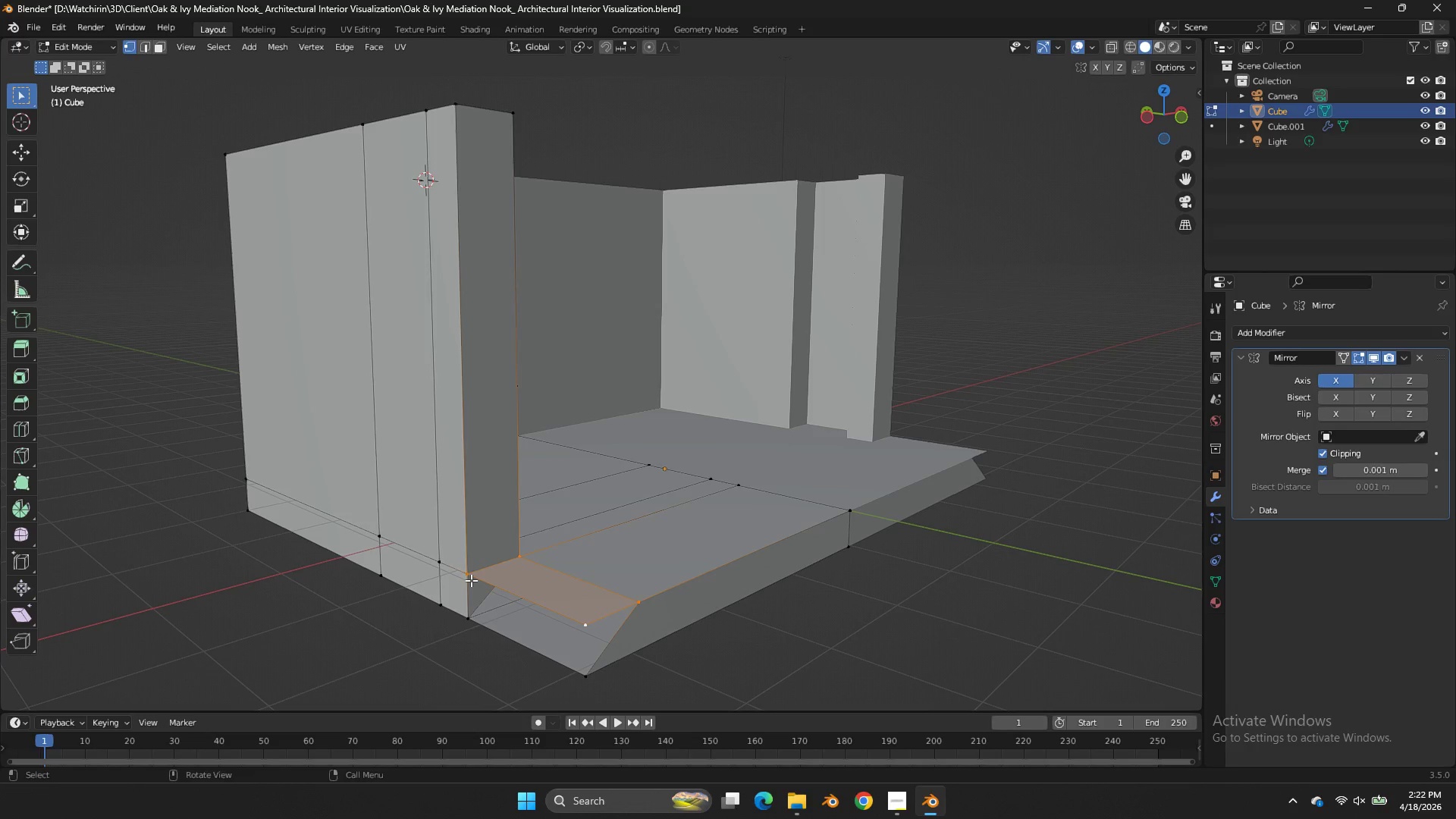 
left_click([467, 579])
 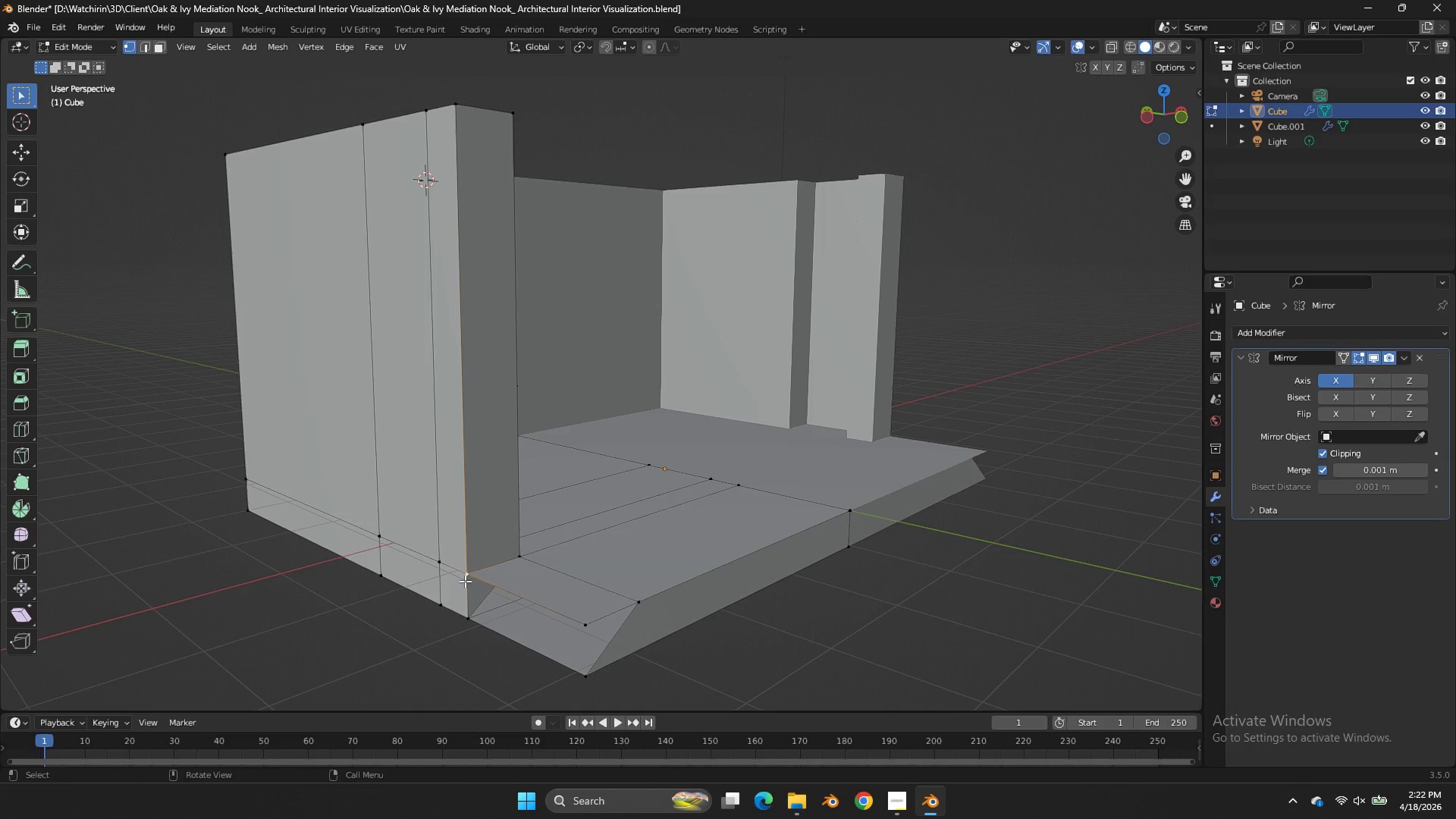 
hold_key(key=ShiftLeft, duration=0.59)
 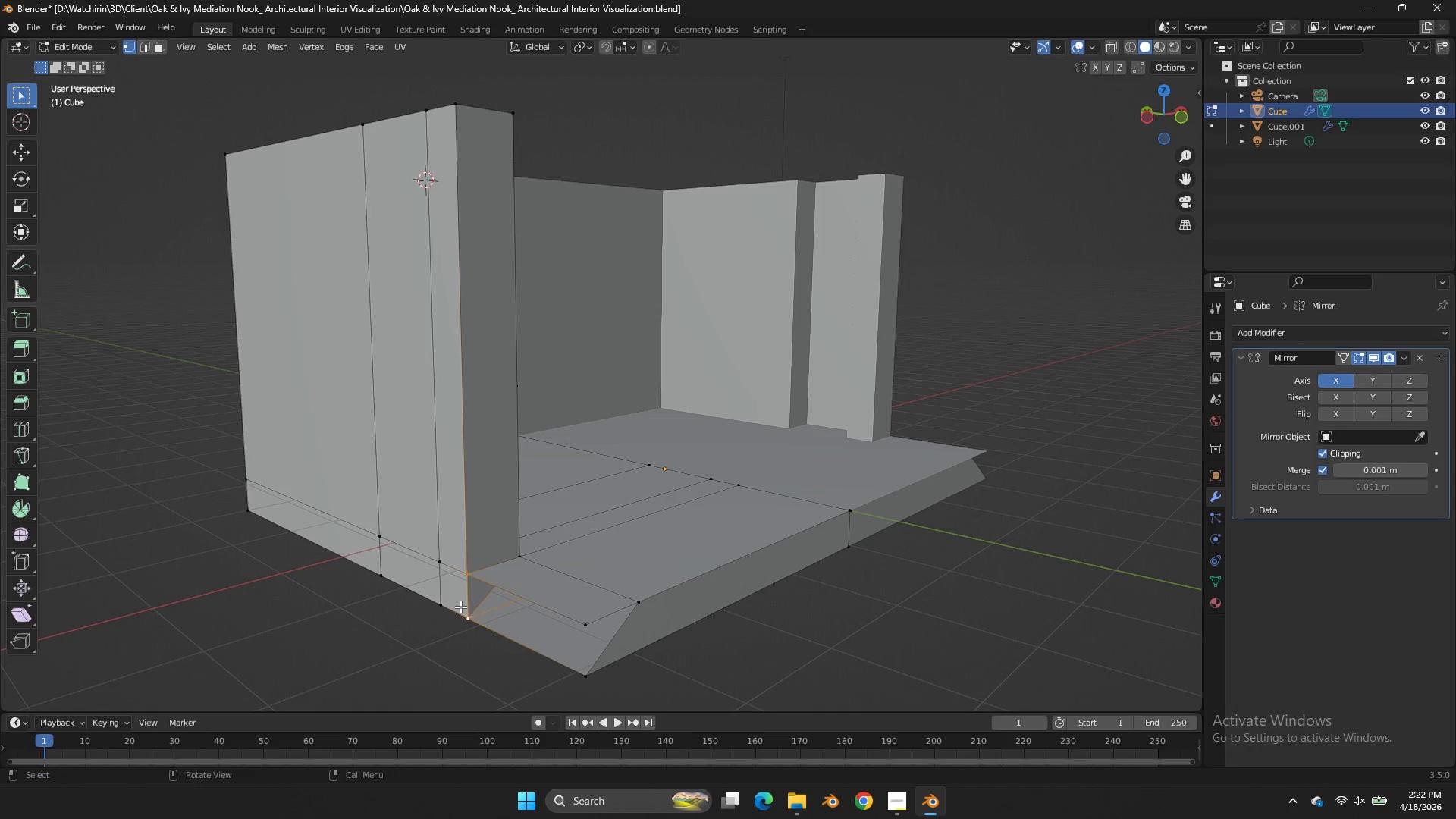 
key(F)
 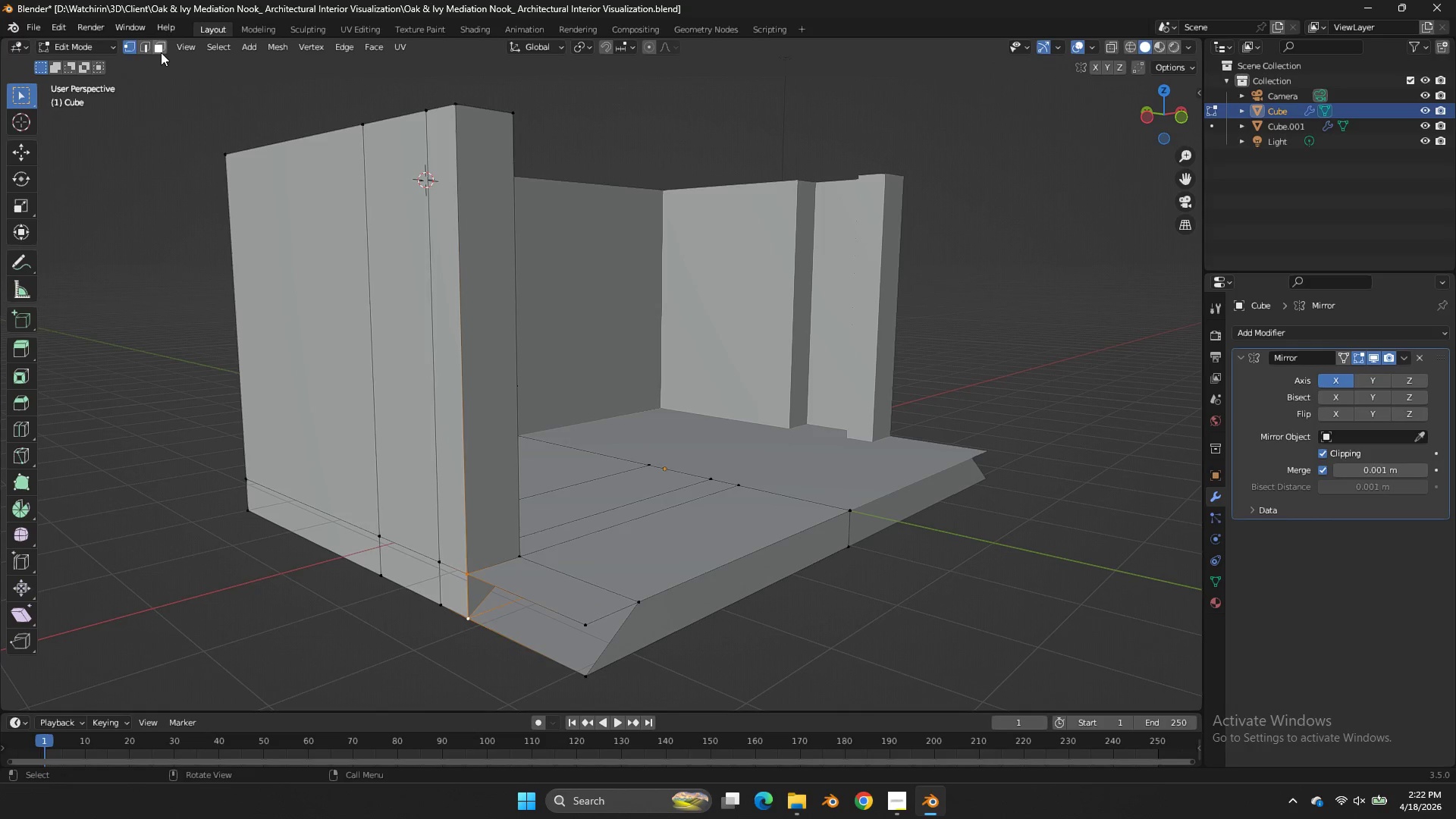 
left_click([159, 47])
 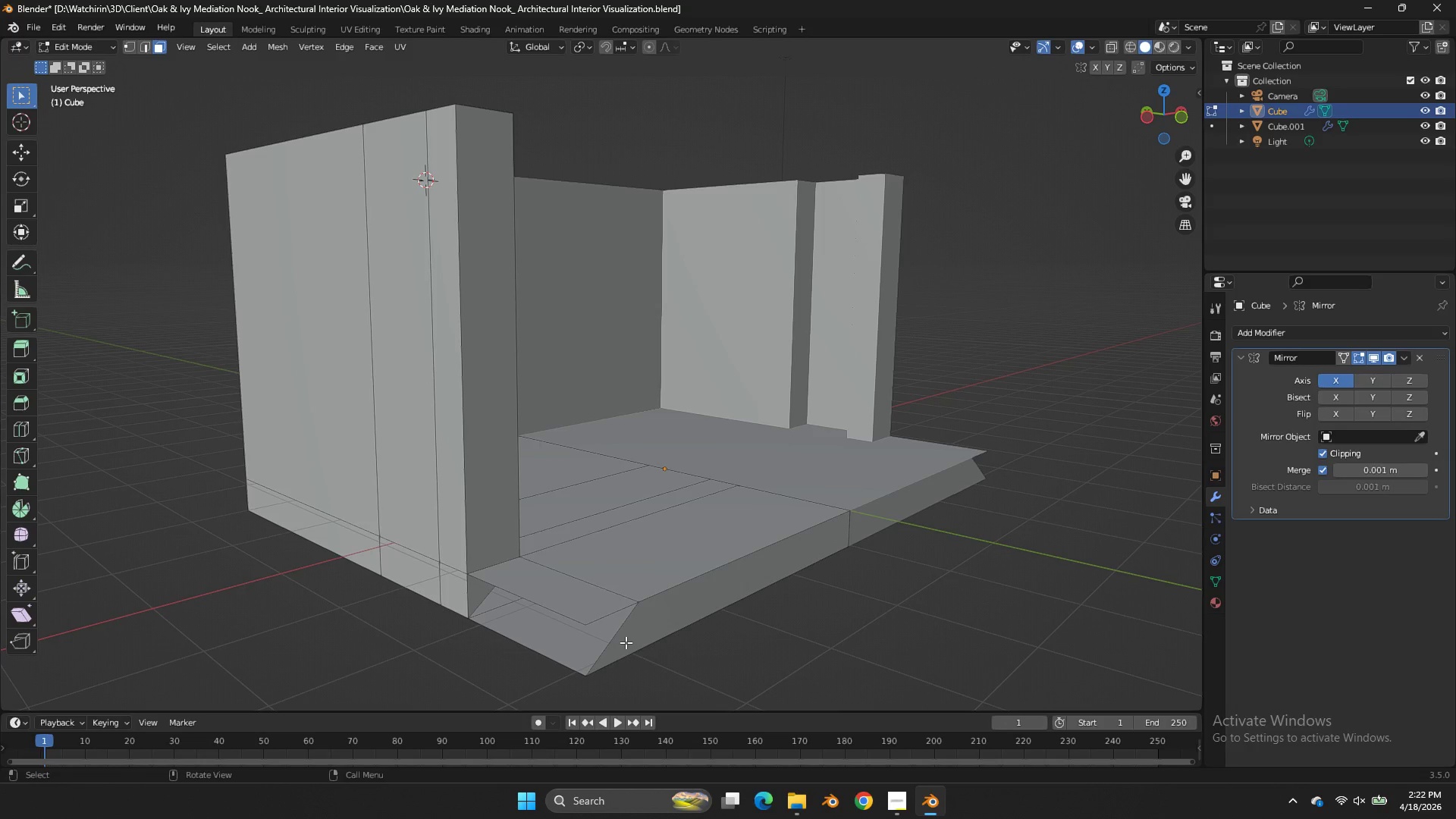 
key(Z)
 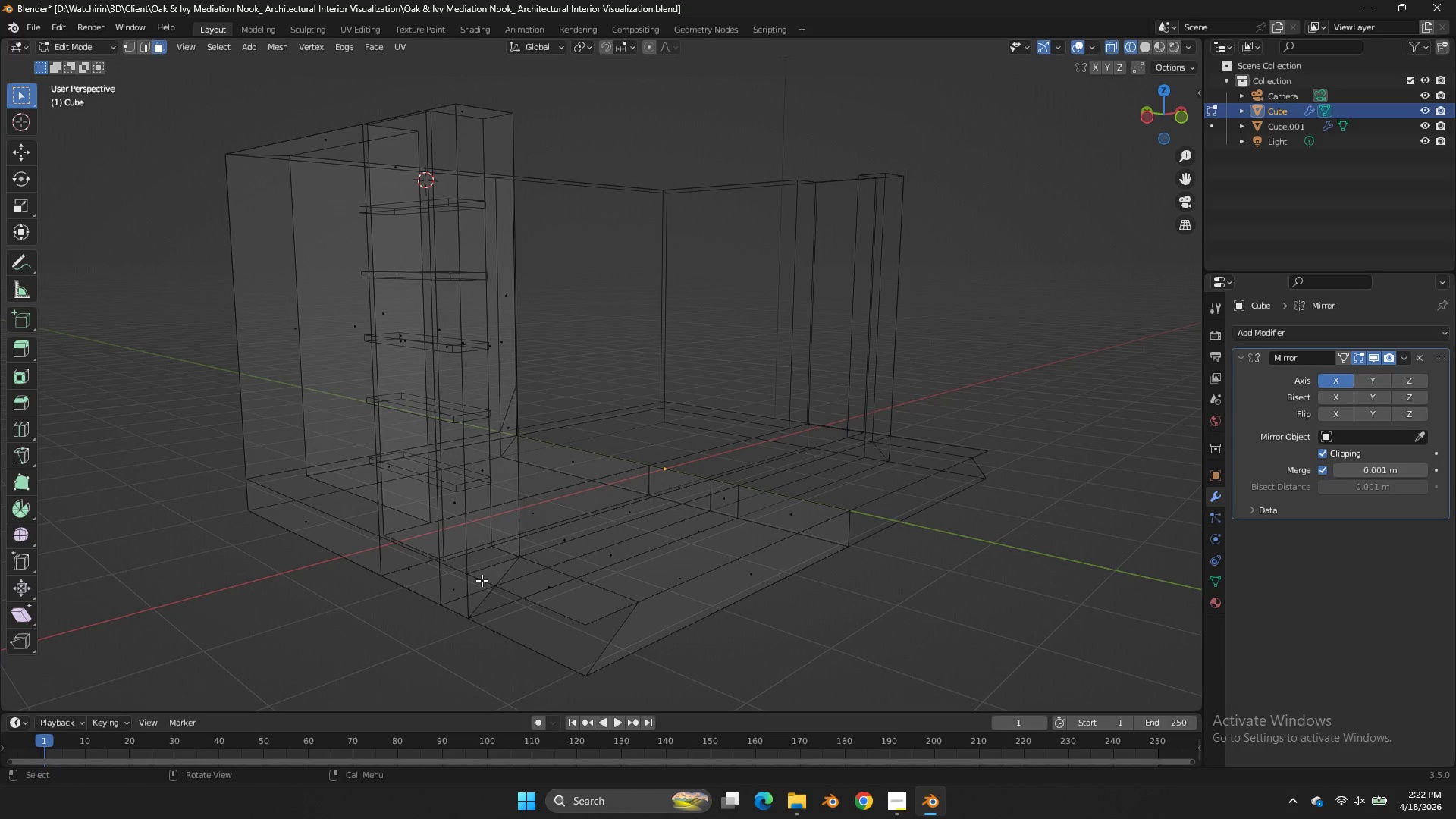 
left_click([483, 586])
 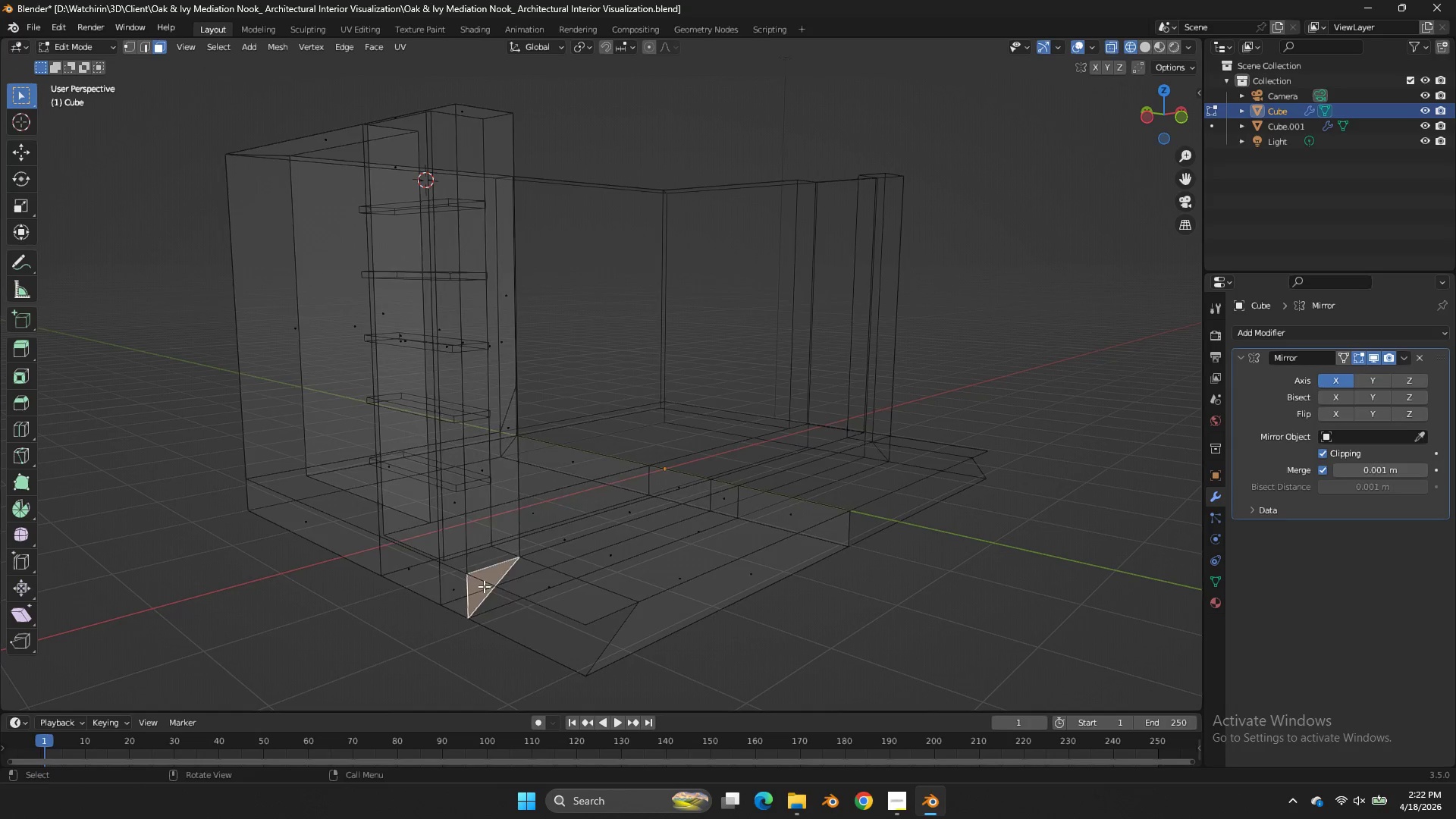 
type(zx)
 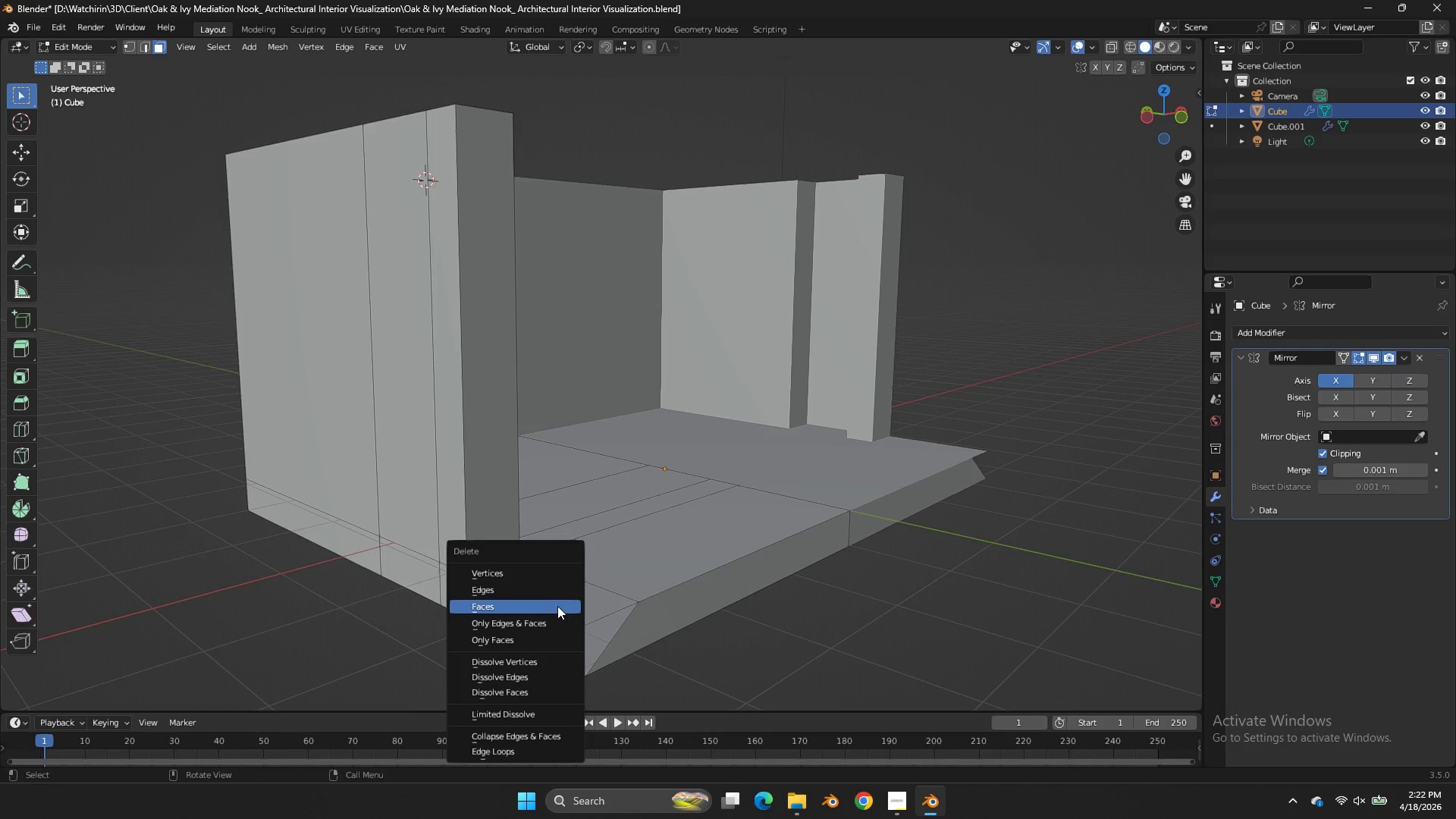 
left_click([557, 606])
 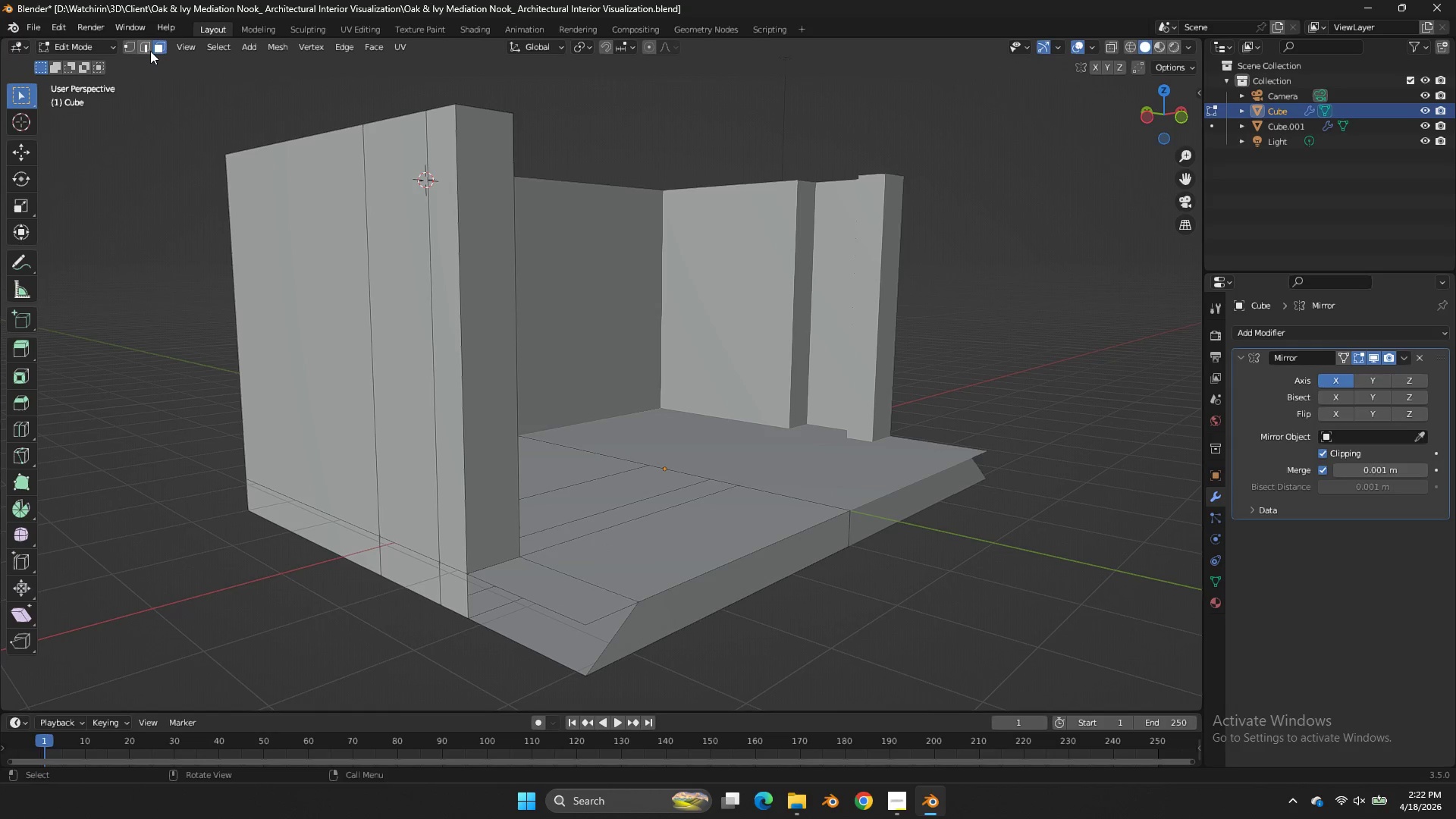 
left_click([145, 46])
 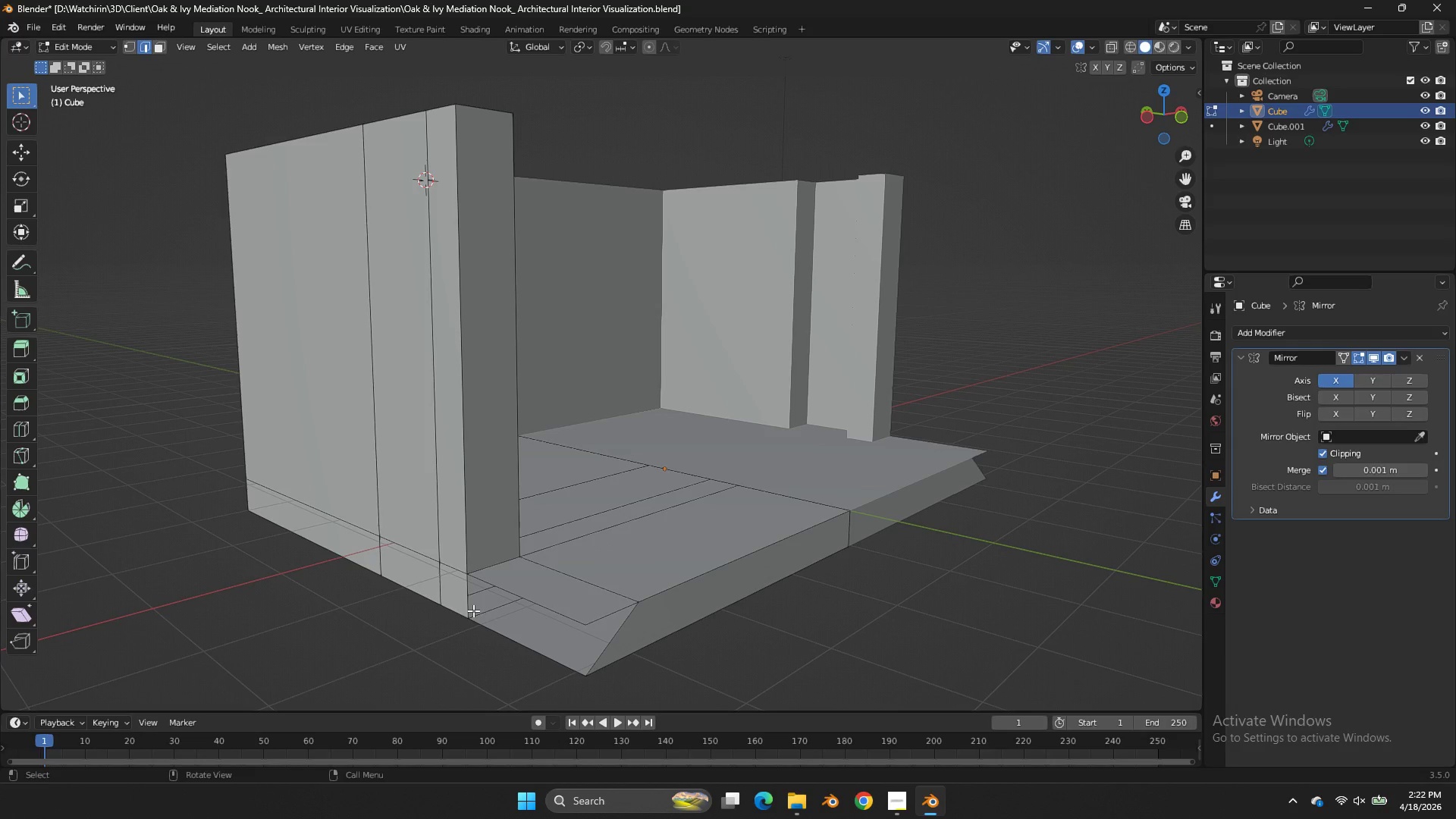 
left_click([472, 608])
 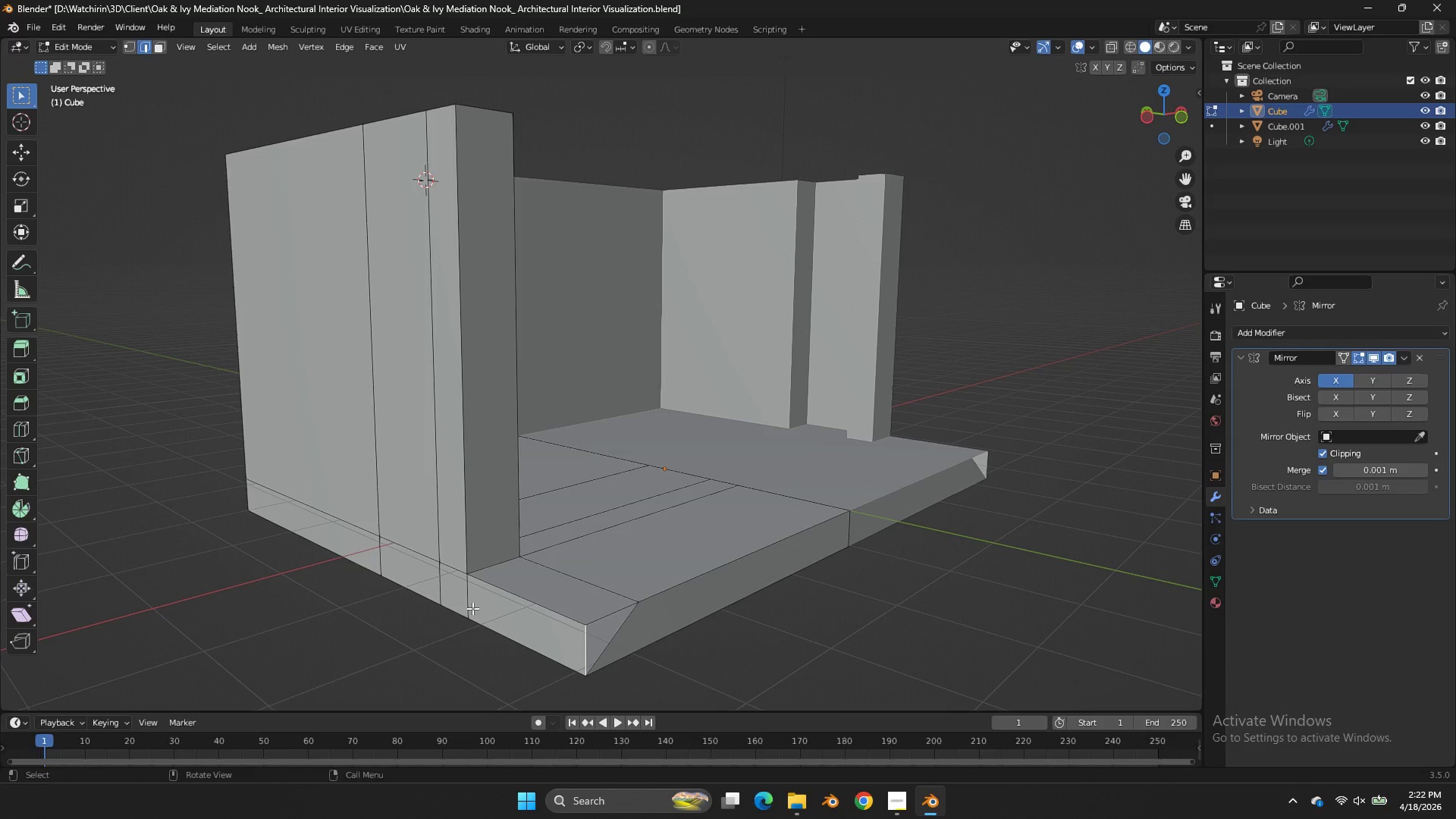 
type(ff)
key(Tab)
 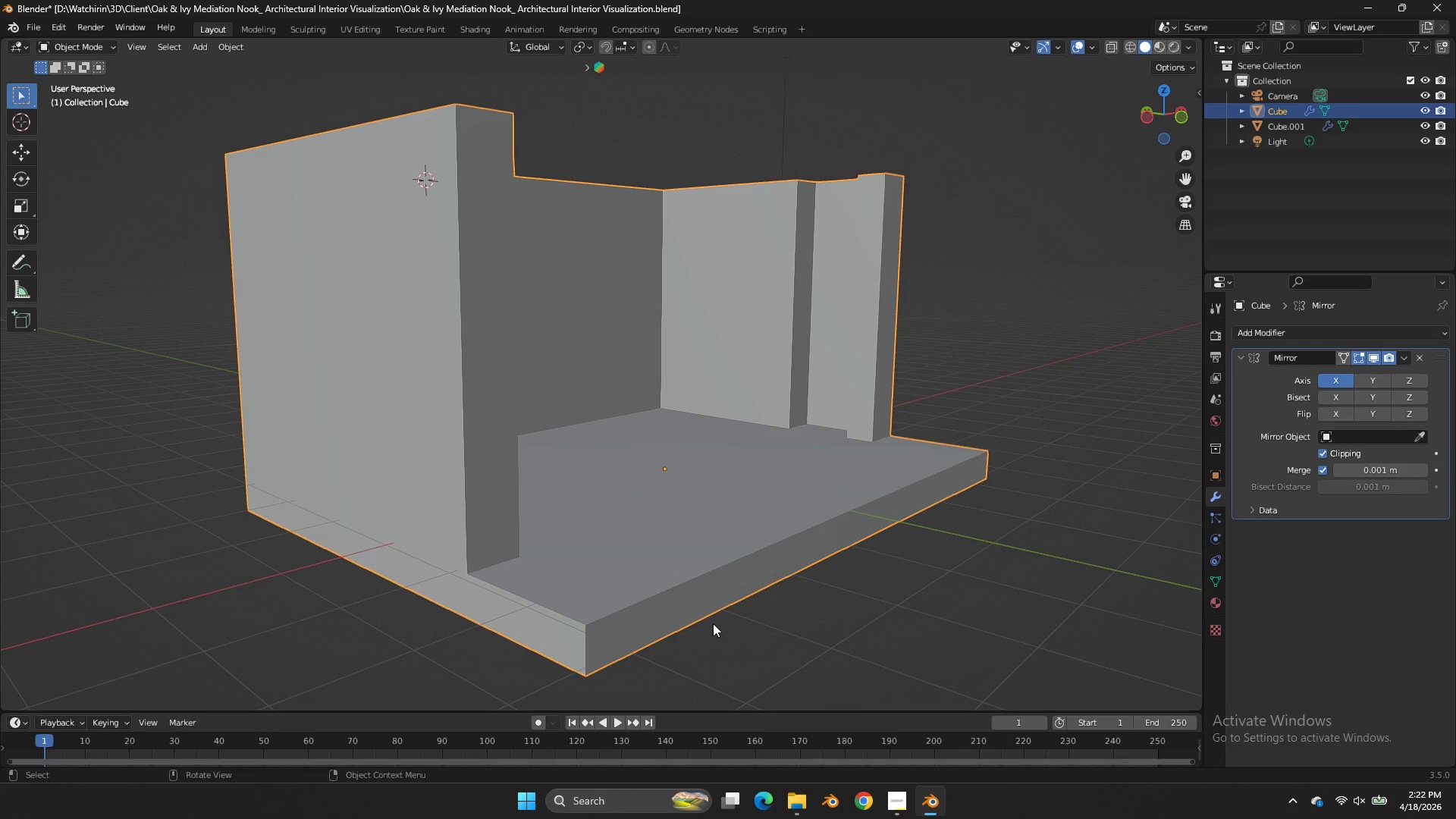 
key(Control+S)
 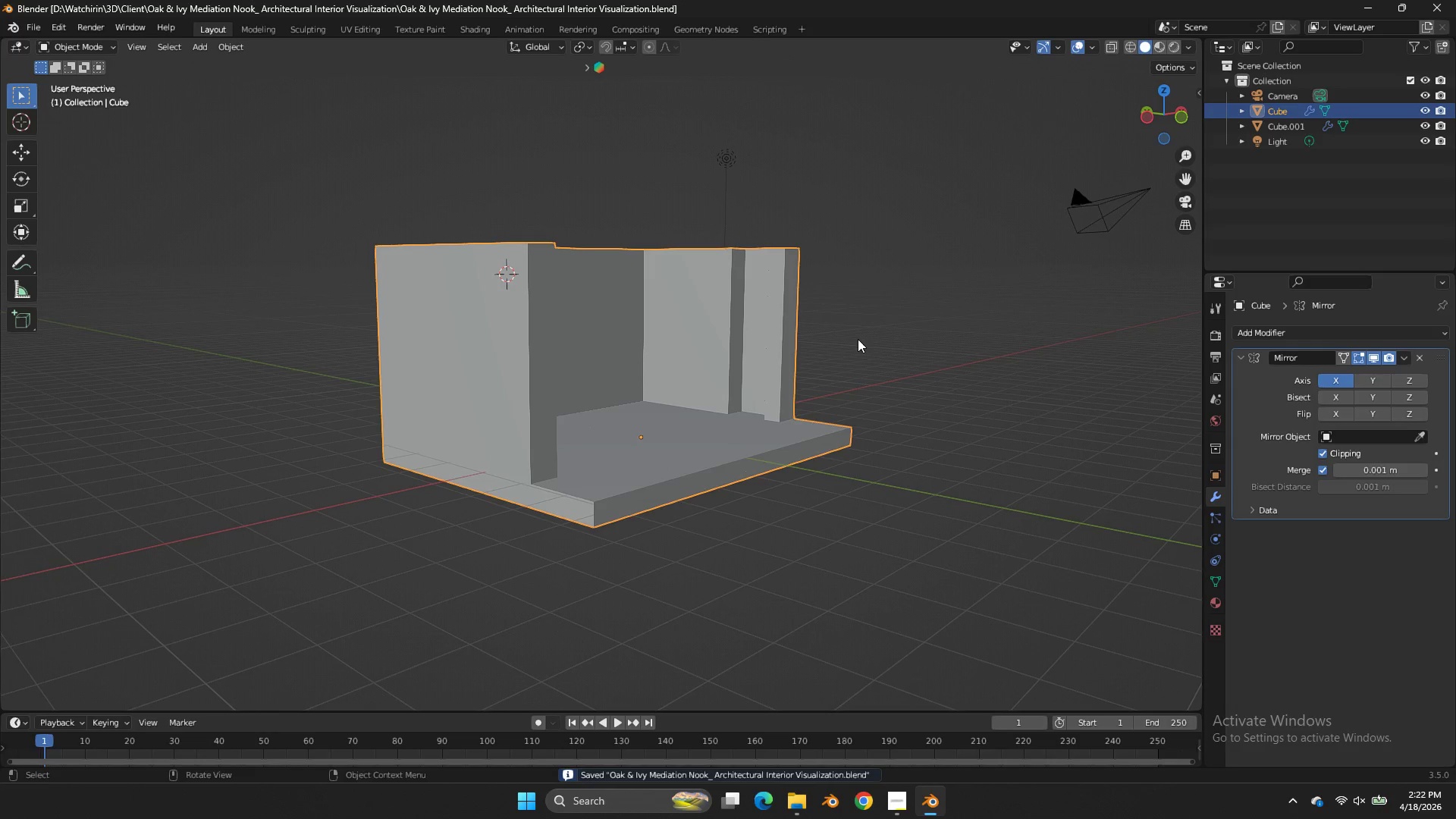 
scroll: coordinate [718, 622], scroll_direction: down, amount: 3.0
 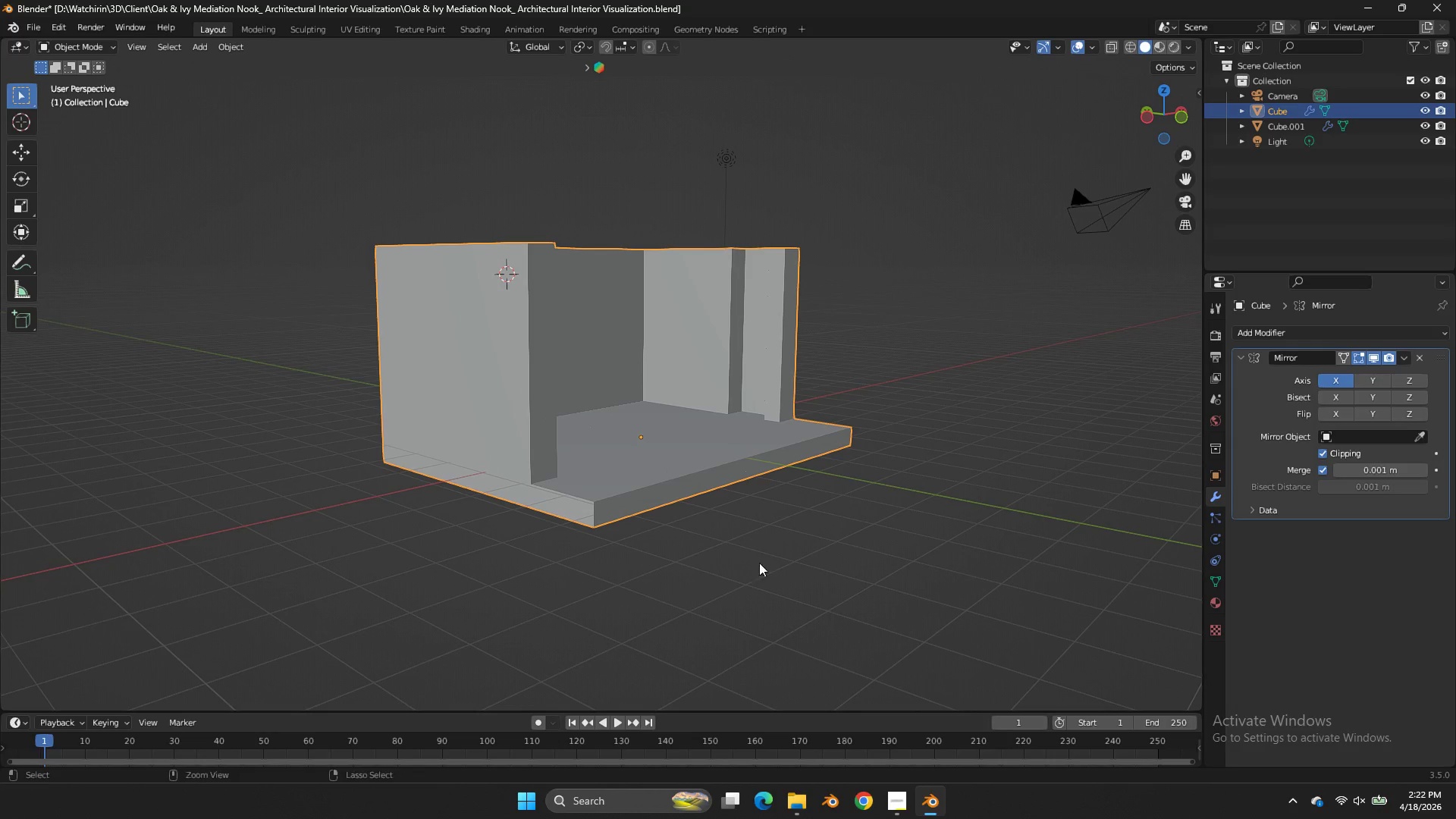 
key(Tab)
 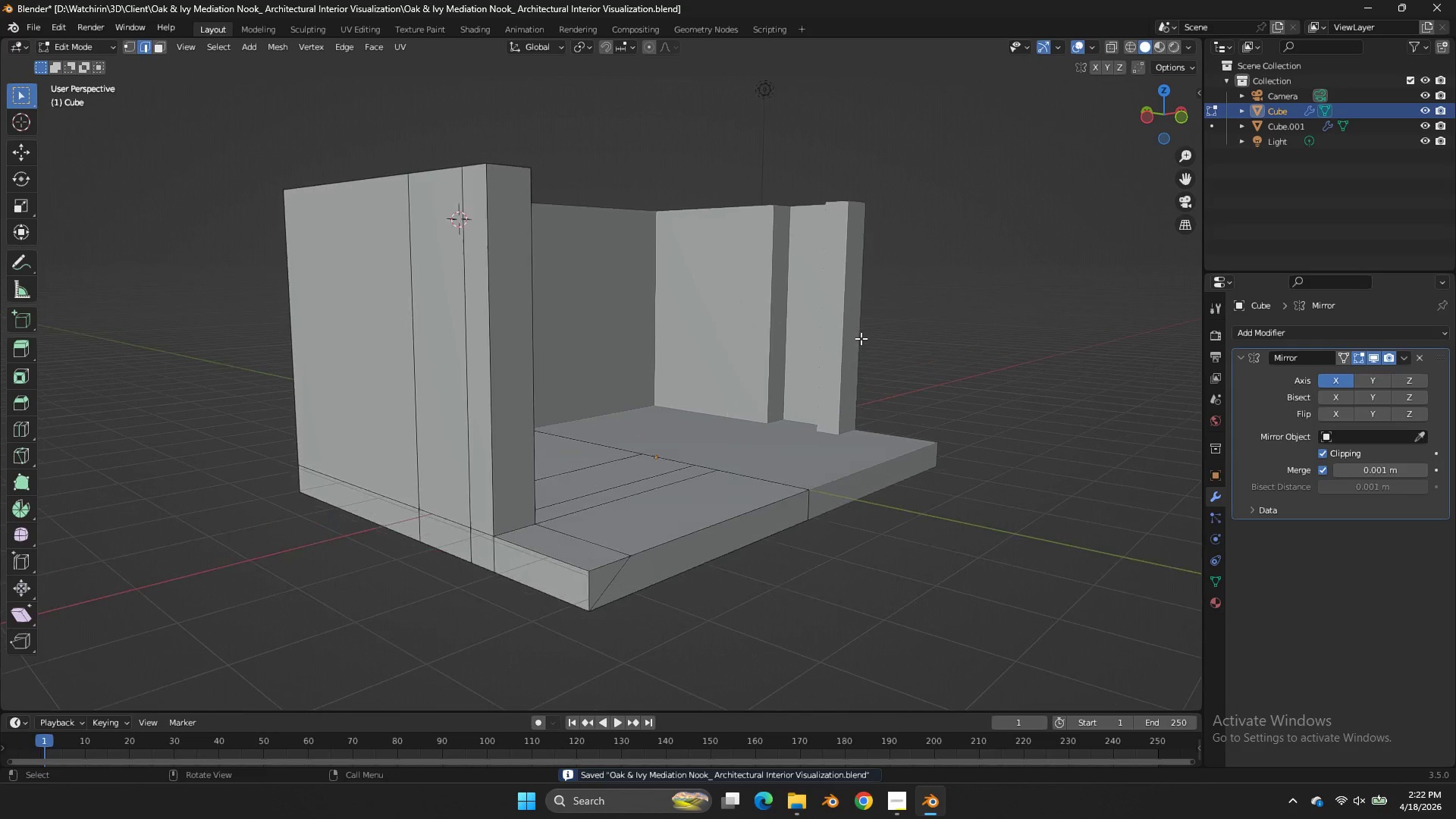 
key(Control+ControlLeft)
 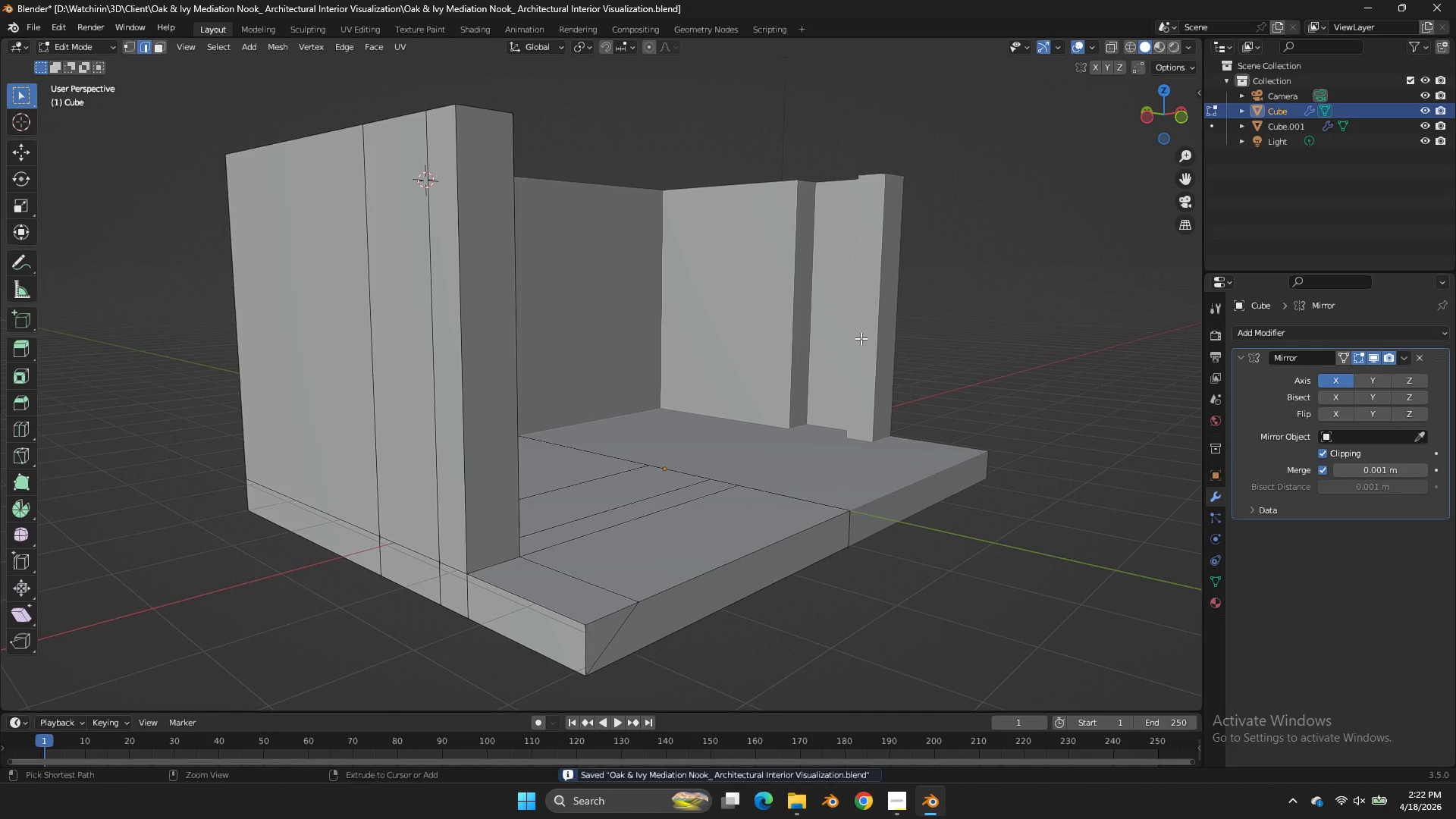 
key(Control+S)
 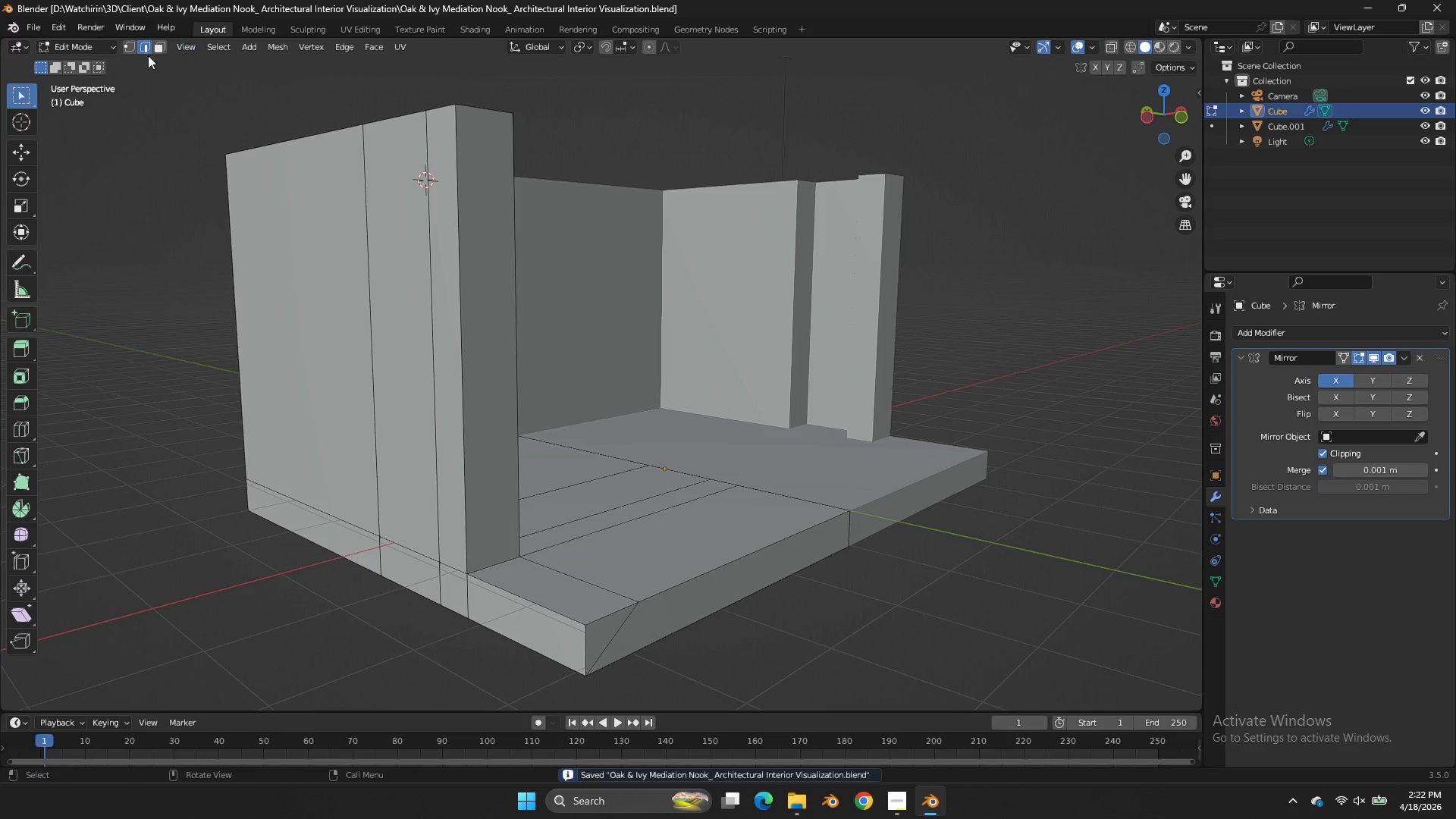 
scroll: coordinate [861, 338], scroll_direction: up, amount: 3.0
 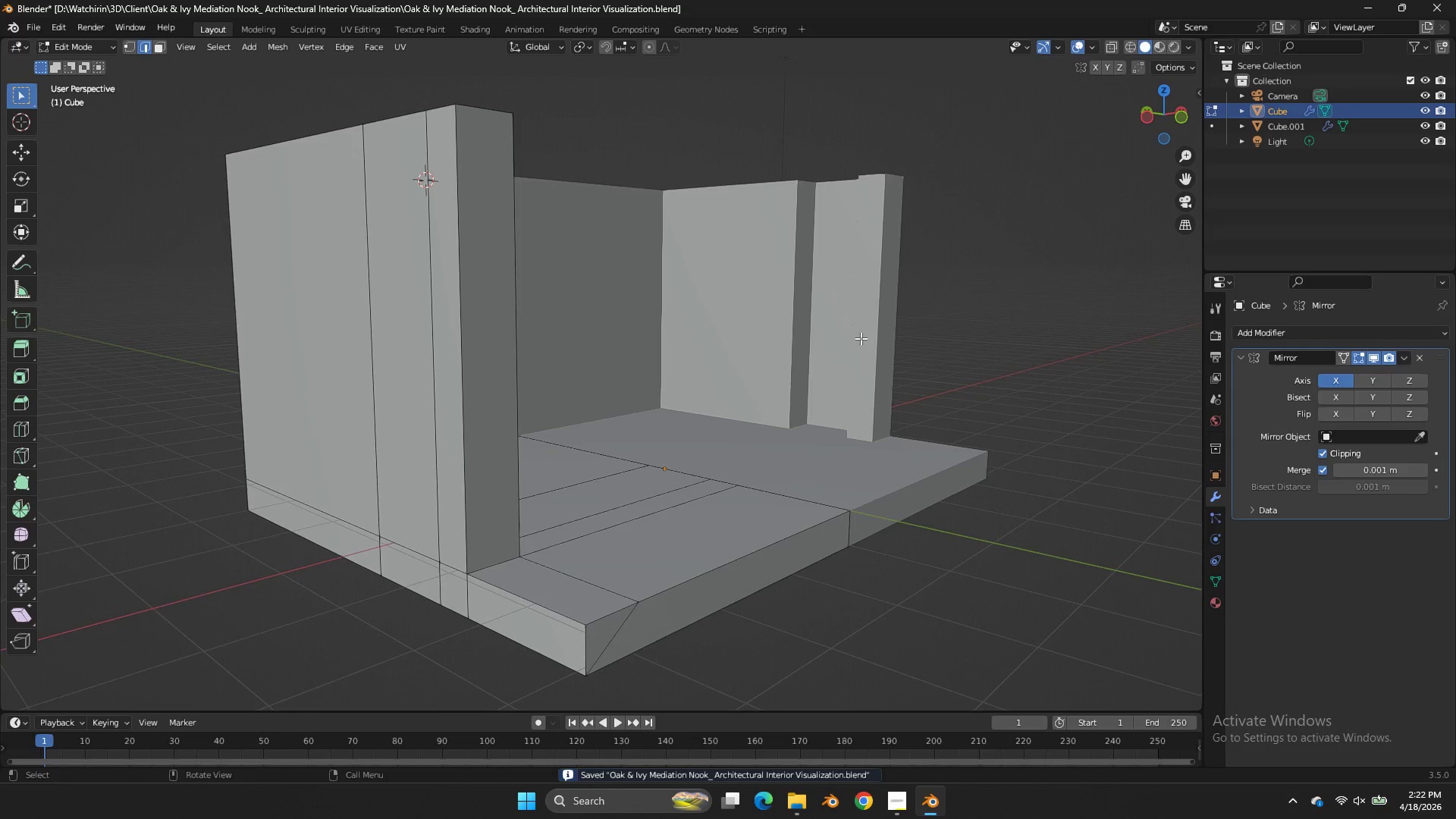 
left_click([124, 43])
 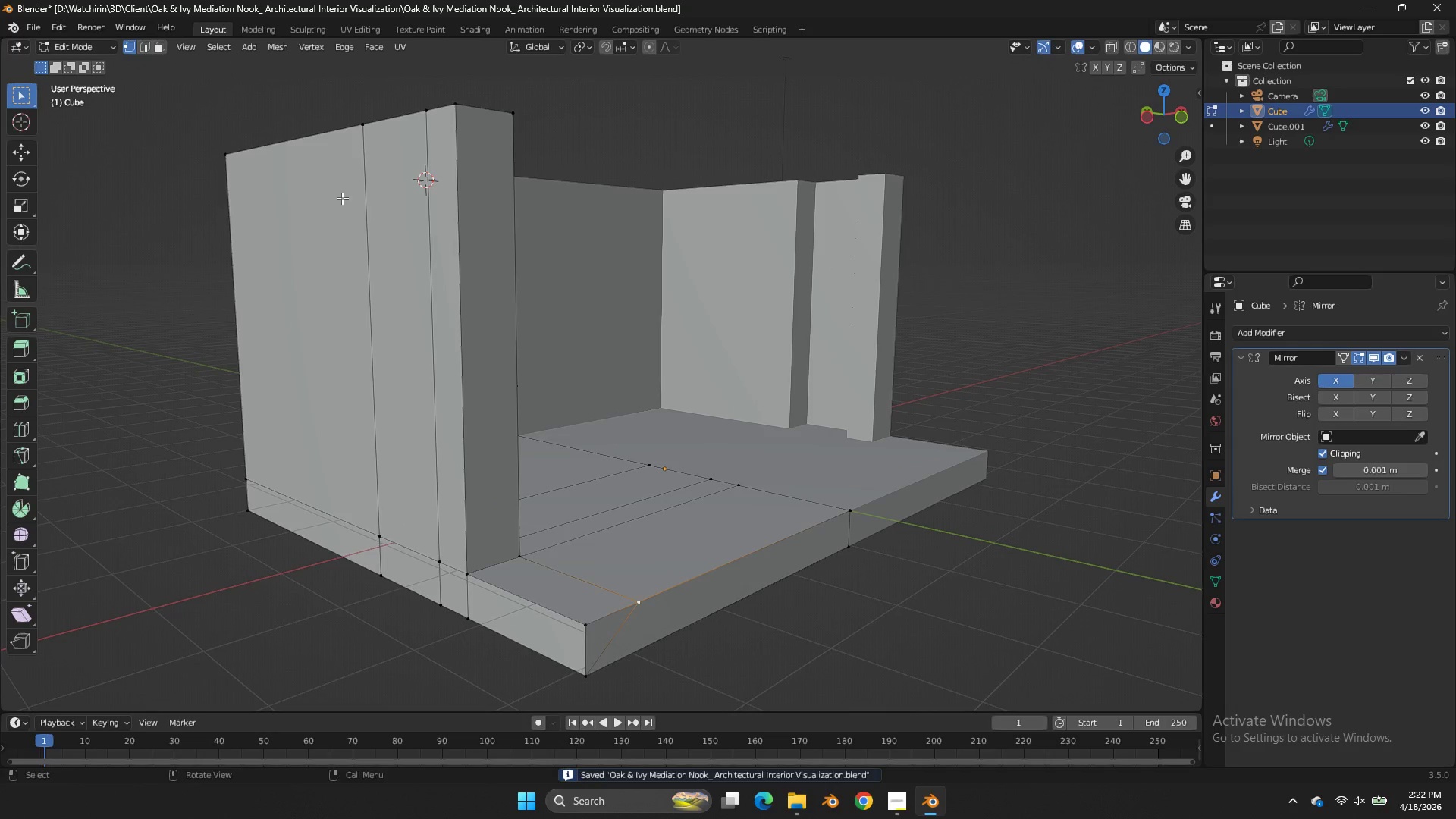 
left_click_drag(start_coordinate=[458, 340], to_coordinate=[499, 429])
 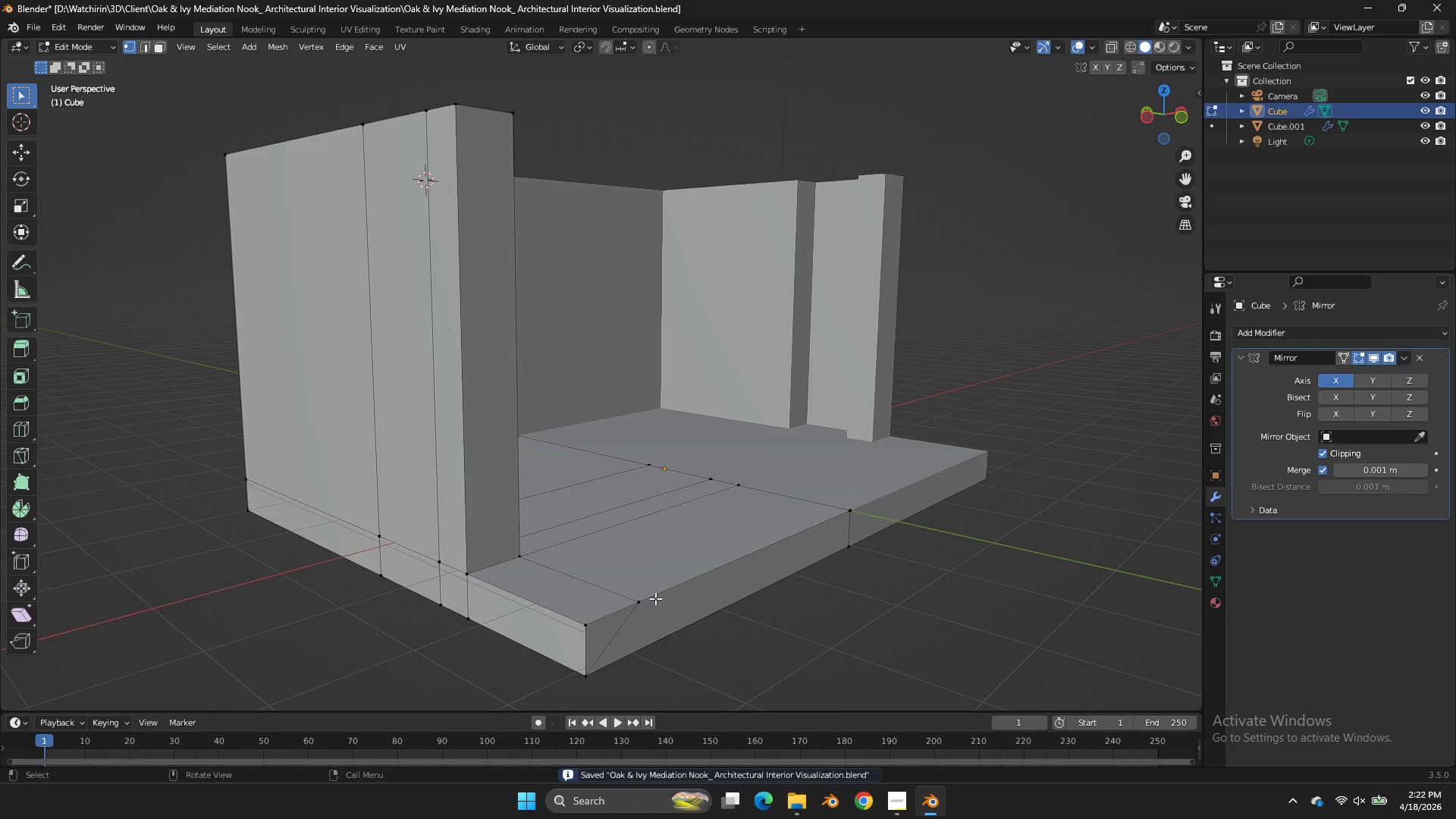 
left_click([655, 598])
 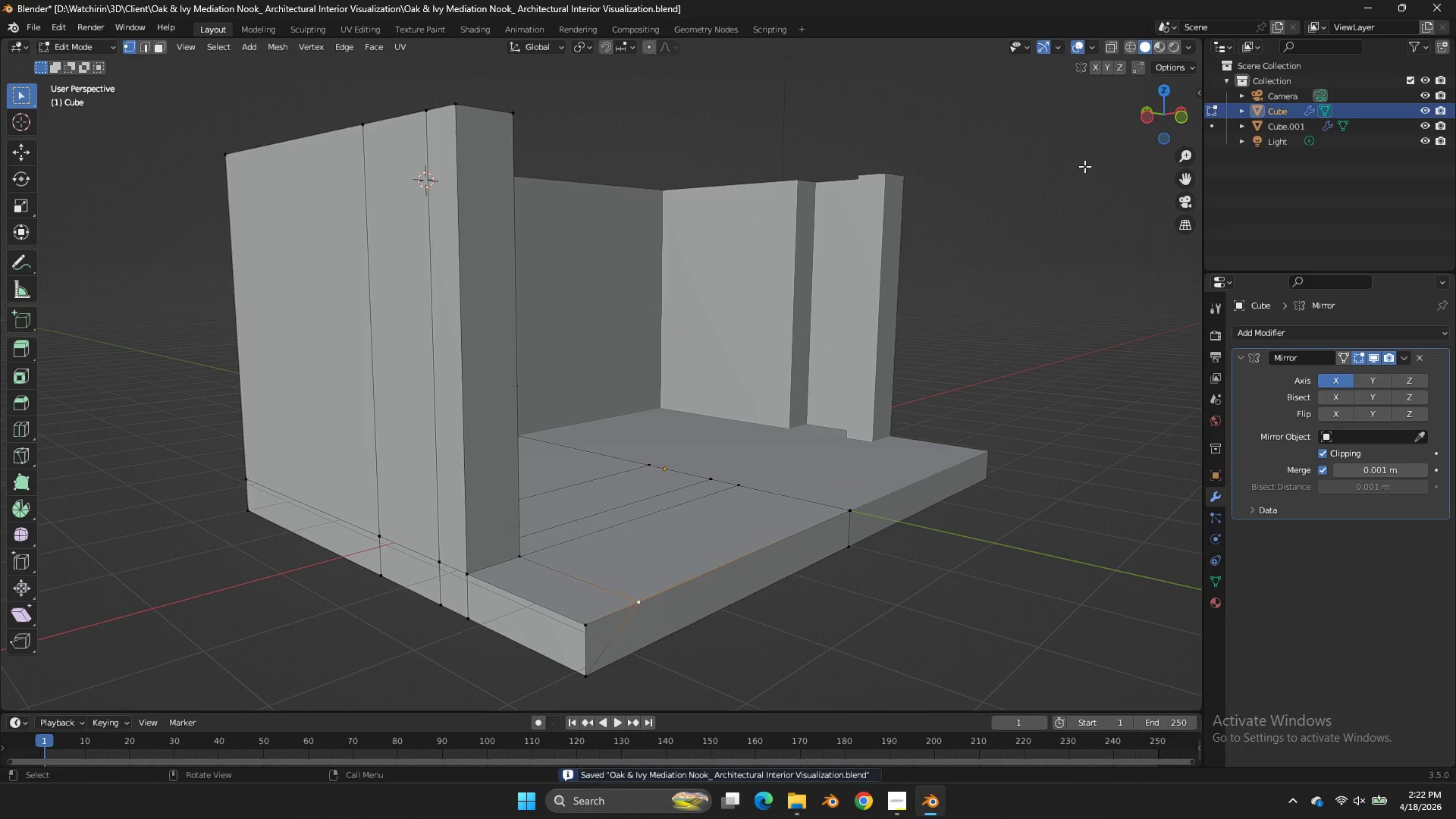 
left_click_drag(start_coordinate=[1147, 121], to_coordinate=[991, 155])
 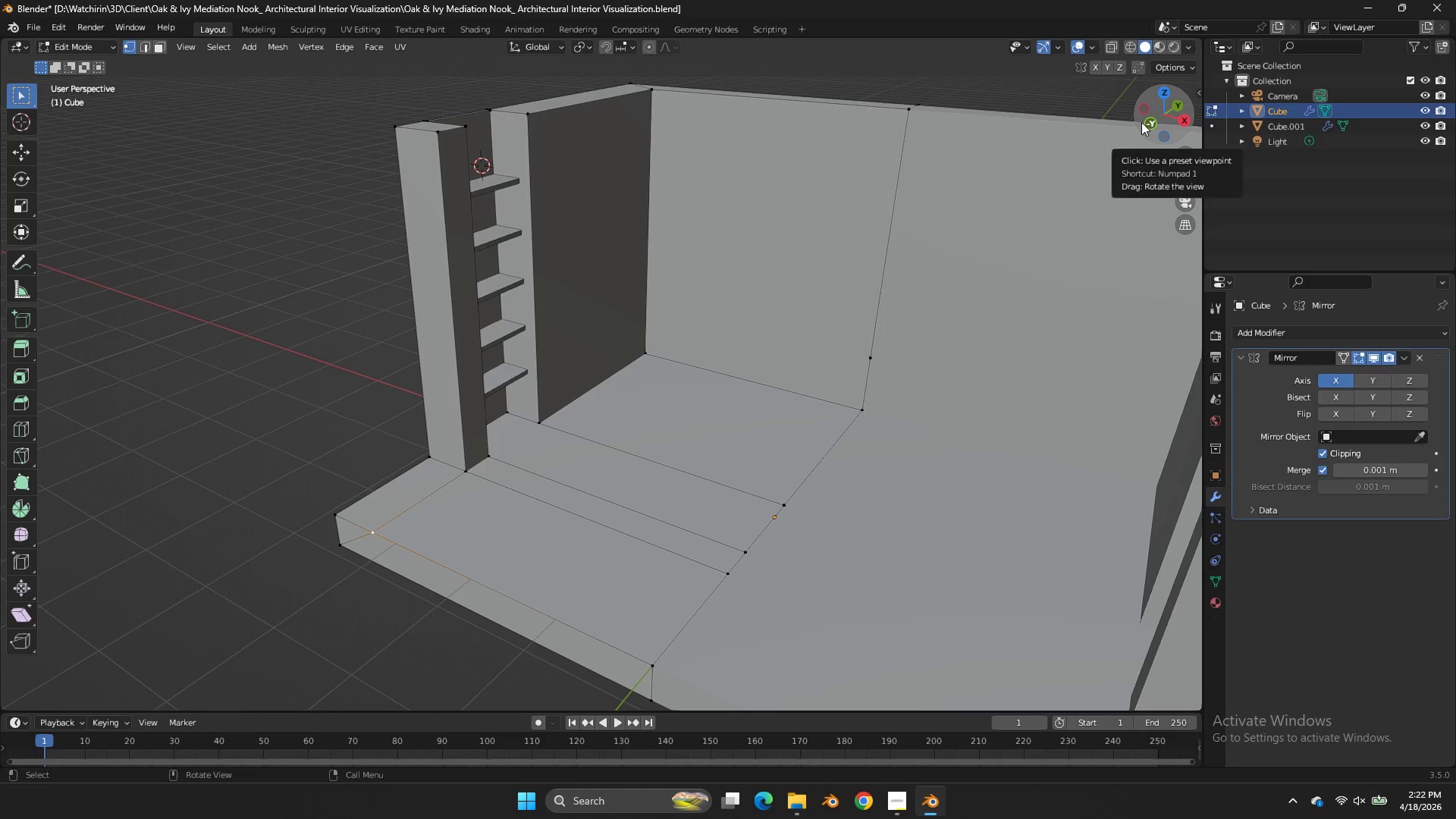 
scroll: coordinate [1141, 122], scroll_direction: none, amount: 0.0
 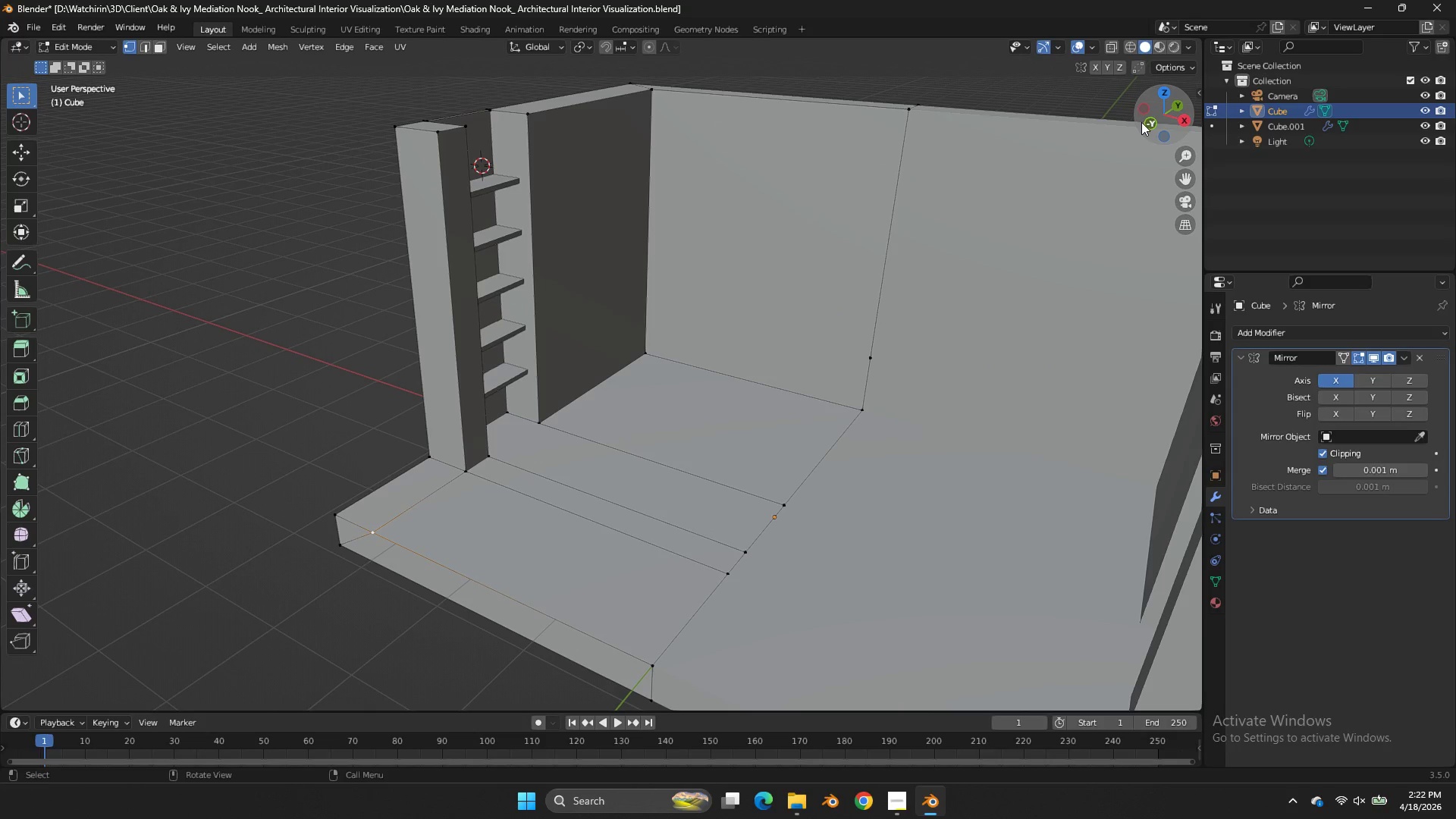 
left_click_drag(start_coordinate=[1141, 122], to_coordinate=[1198, 116])
 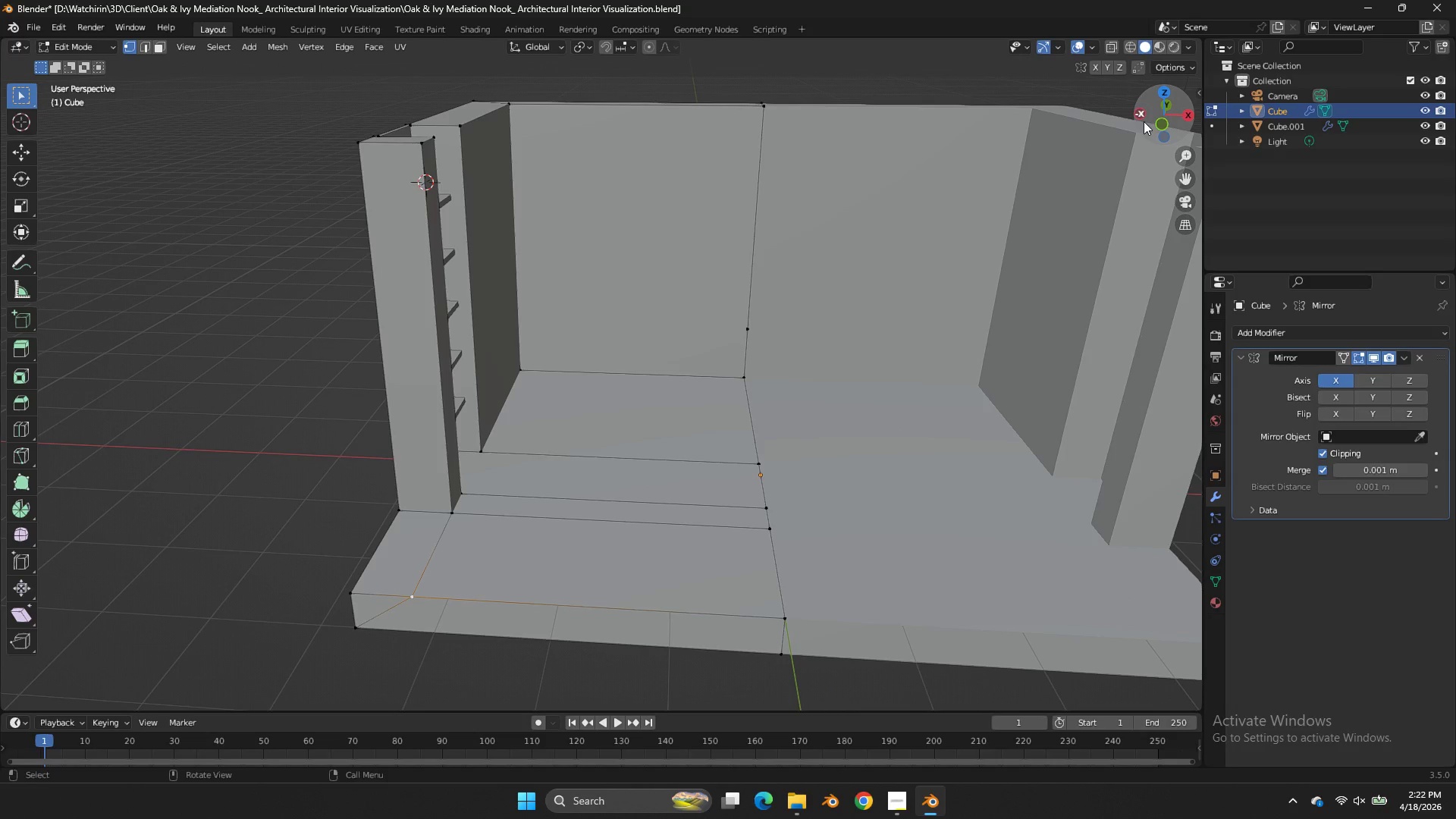 
mouse_move([1132, 137])
 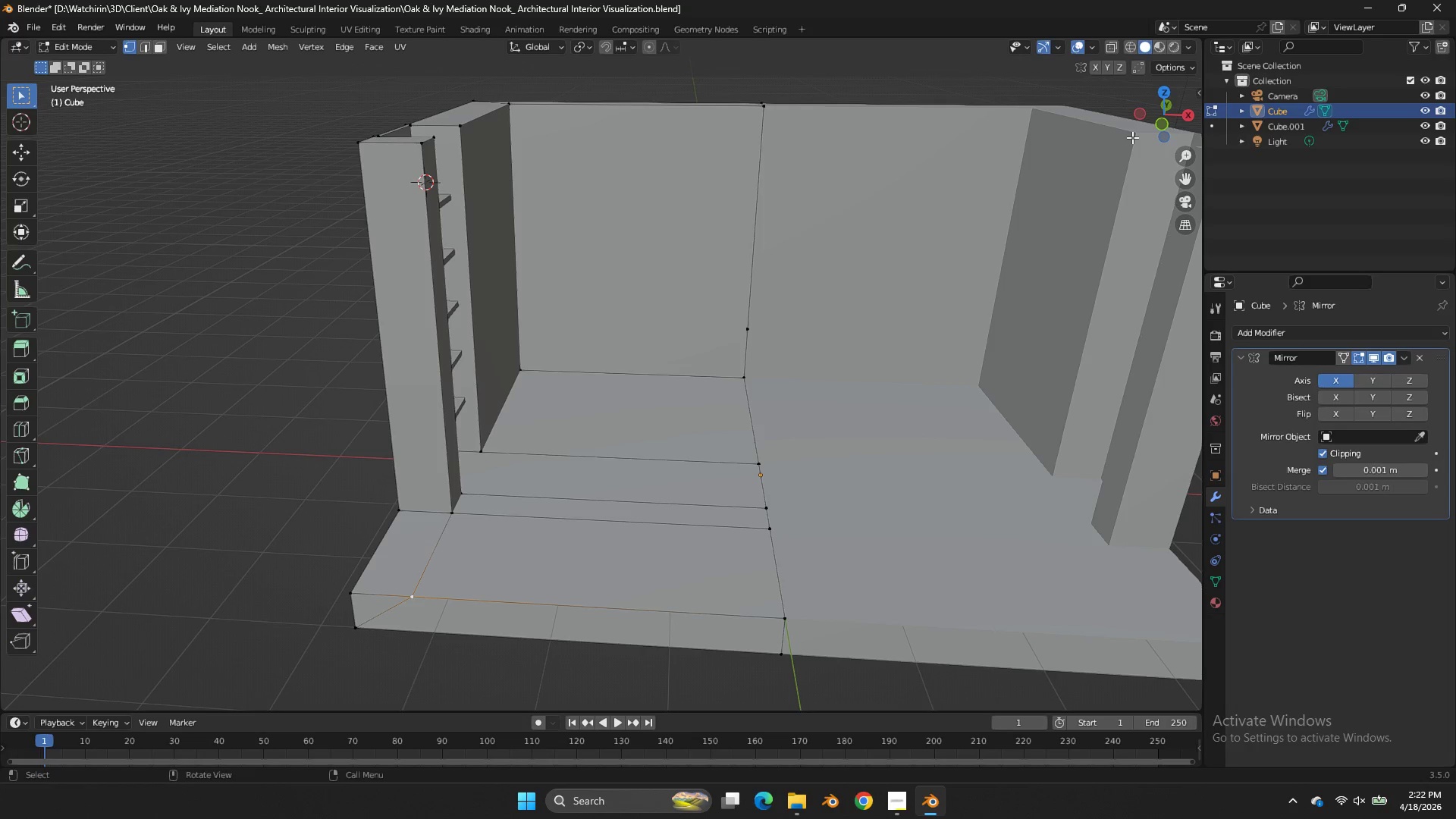 
wait(8.66)
 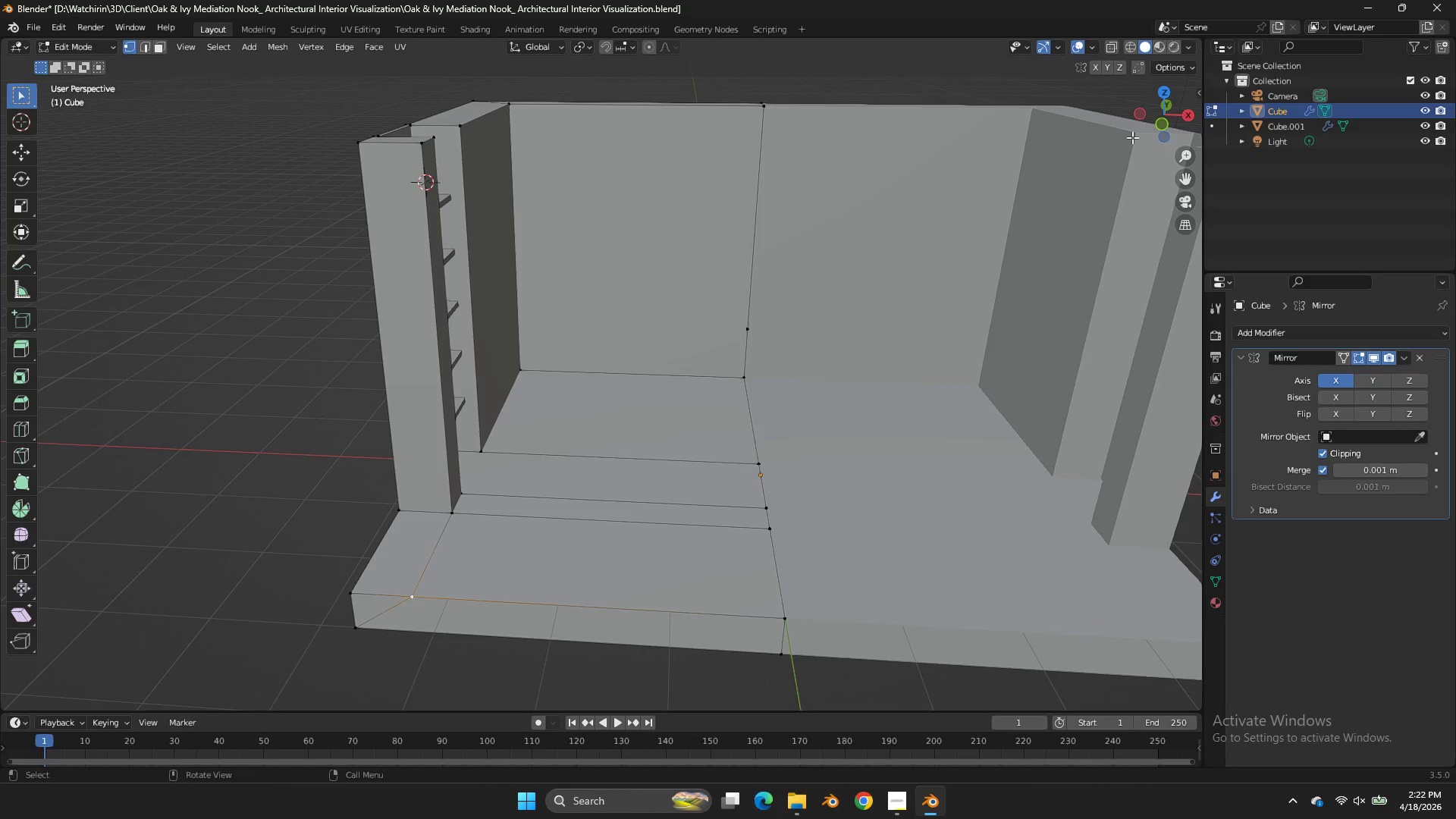 
left_click([902, 799])